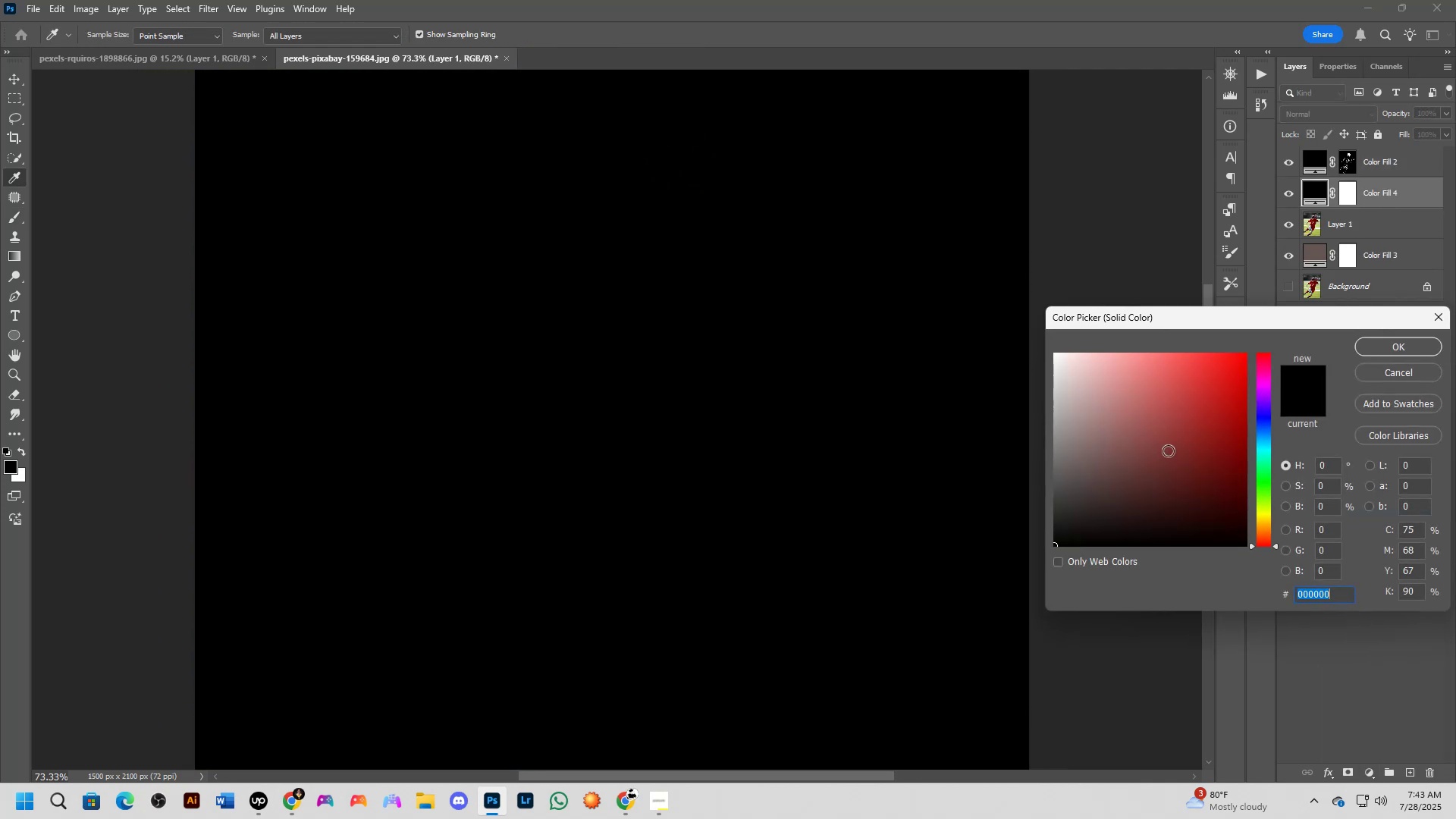 
left_click_drag(start_coordinate=[1175, 434], to_coordinate=[1172, 400])
 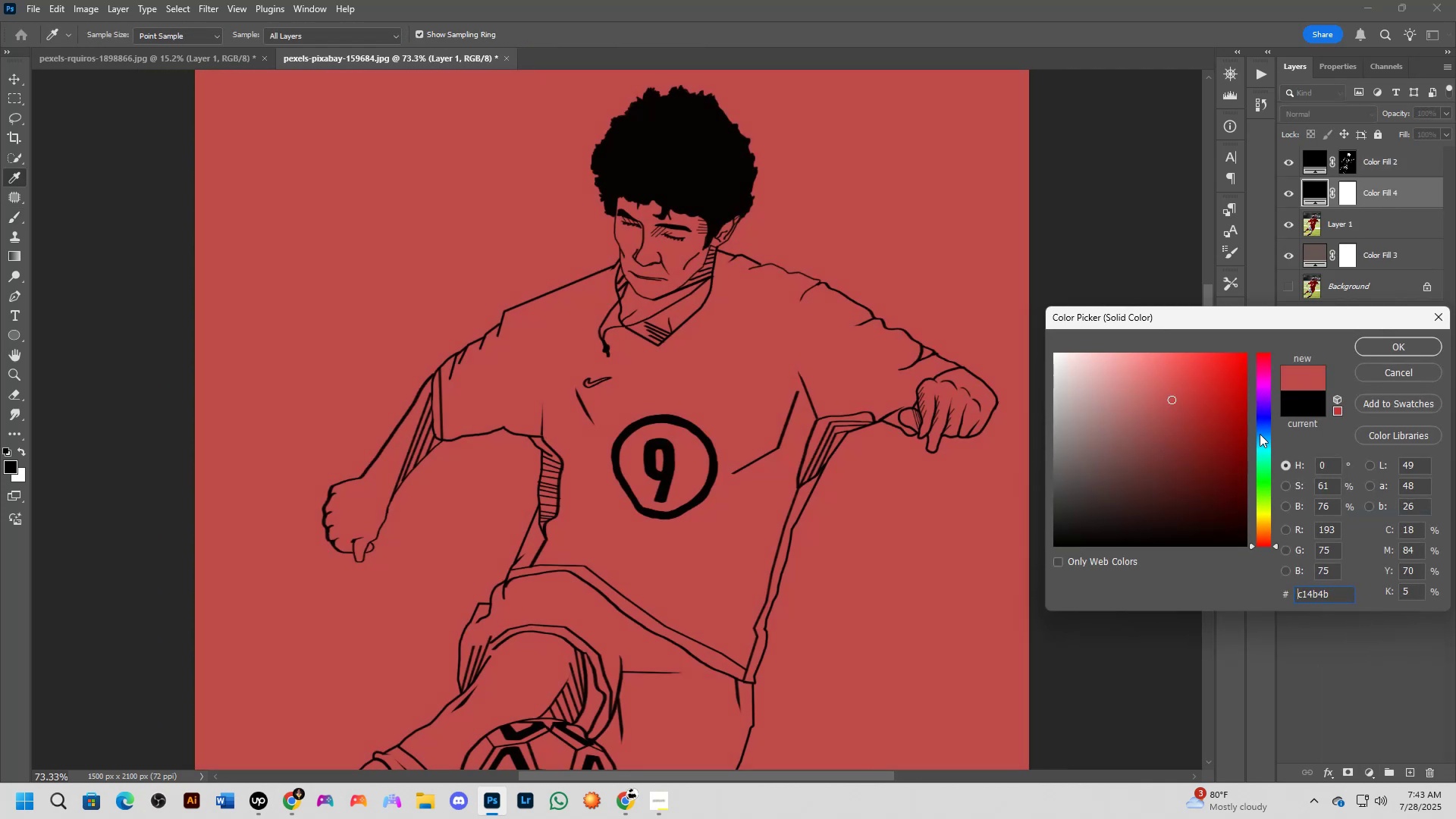 
left_click_drag(start_coordinate=[1194, 463], to_coordinate=[1175, 488])
 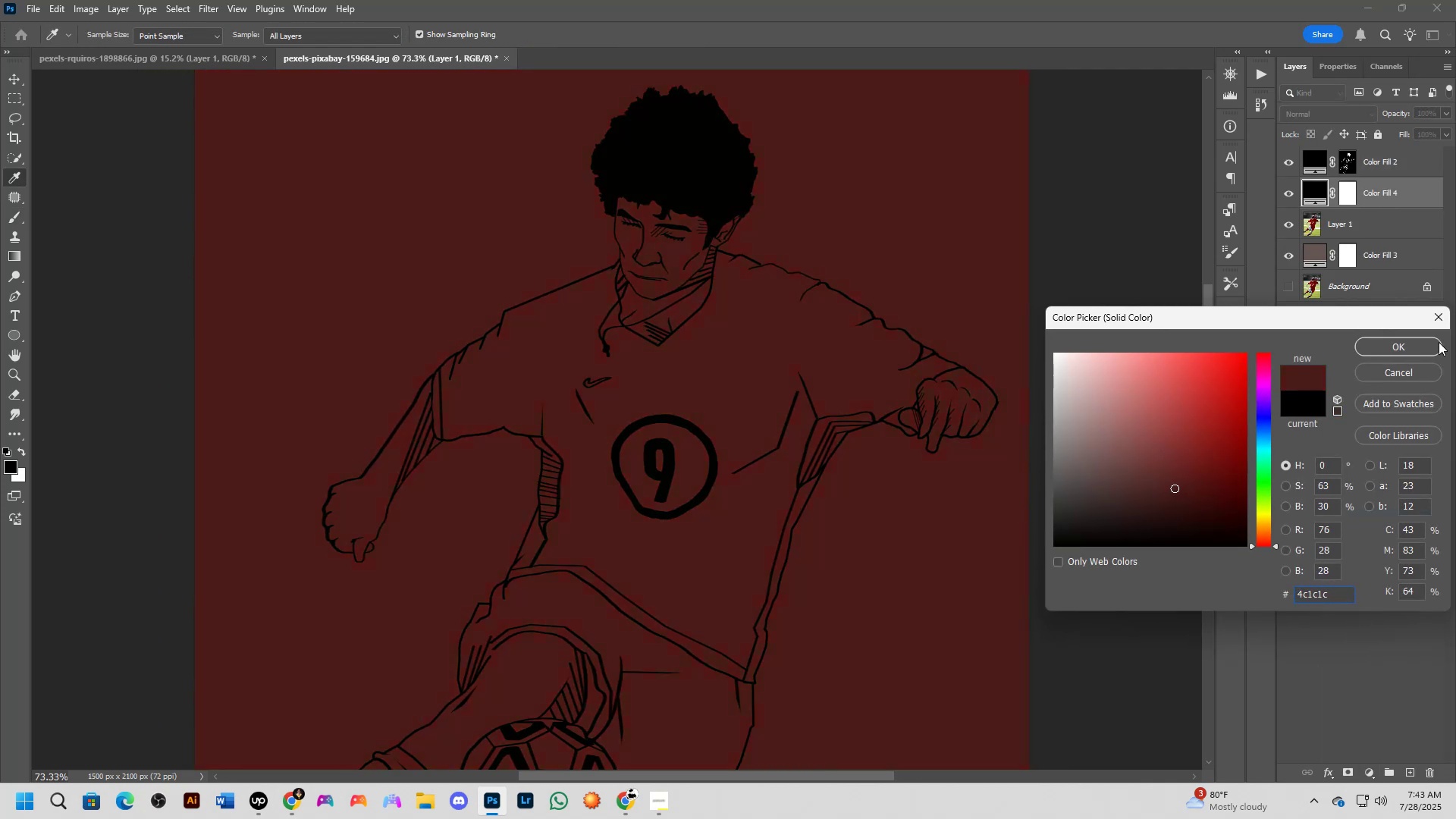 
left_click([1425, 343])
 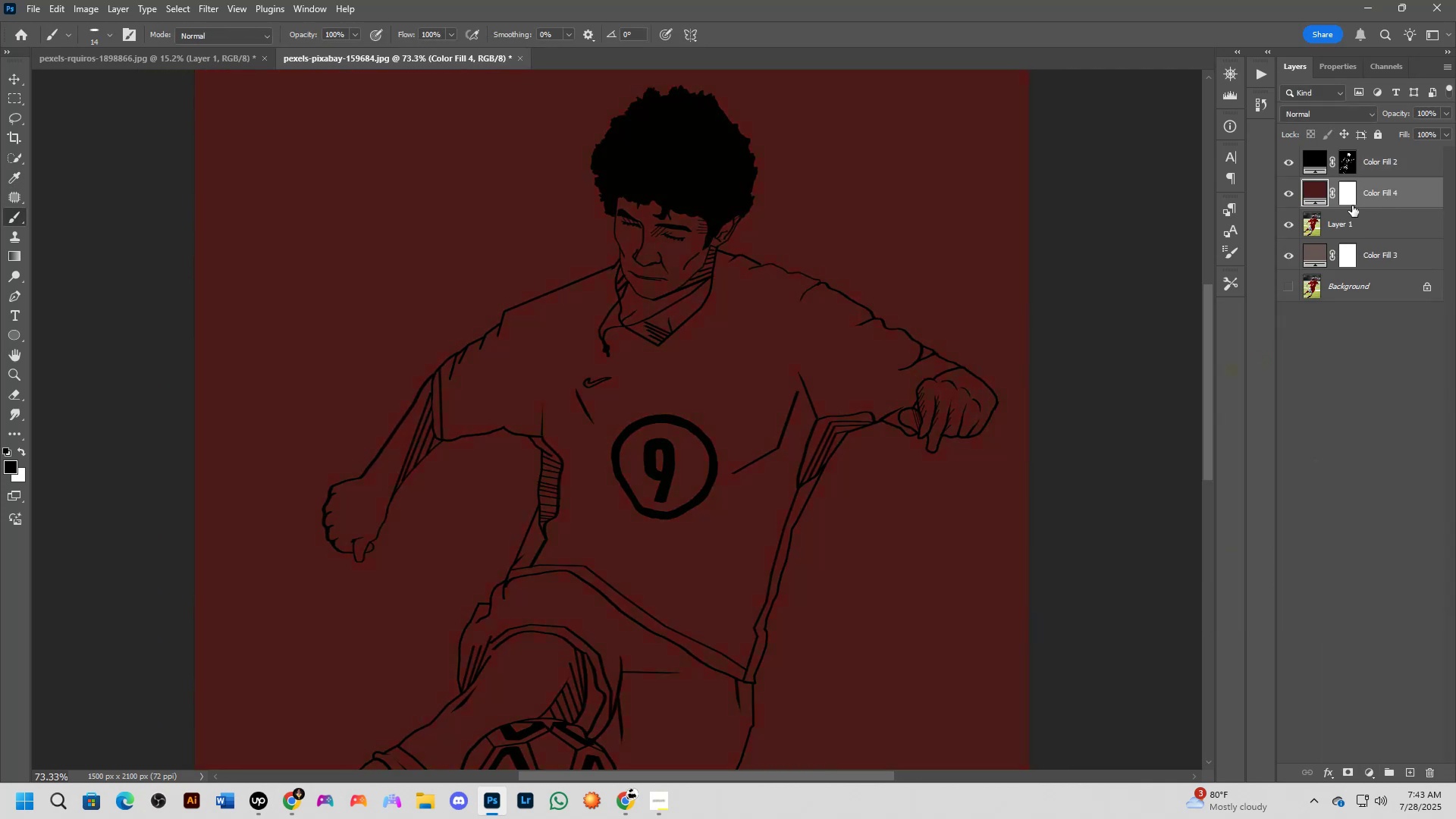 
left_click([1349, 204])
 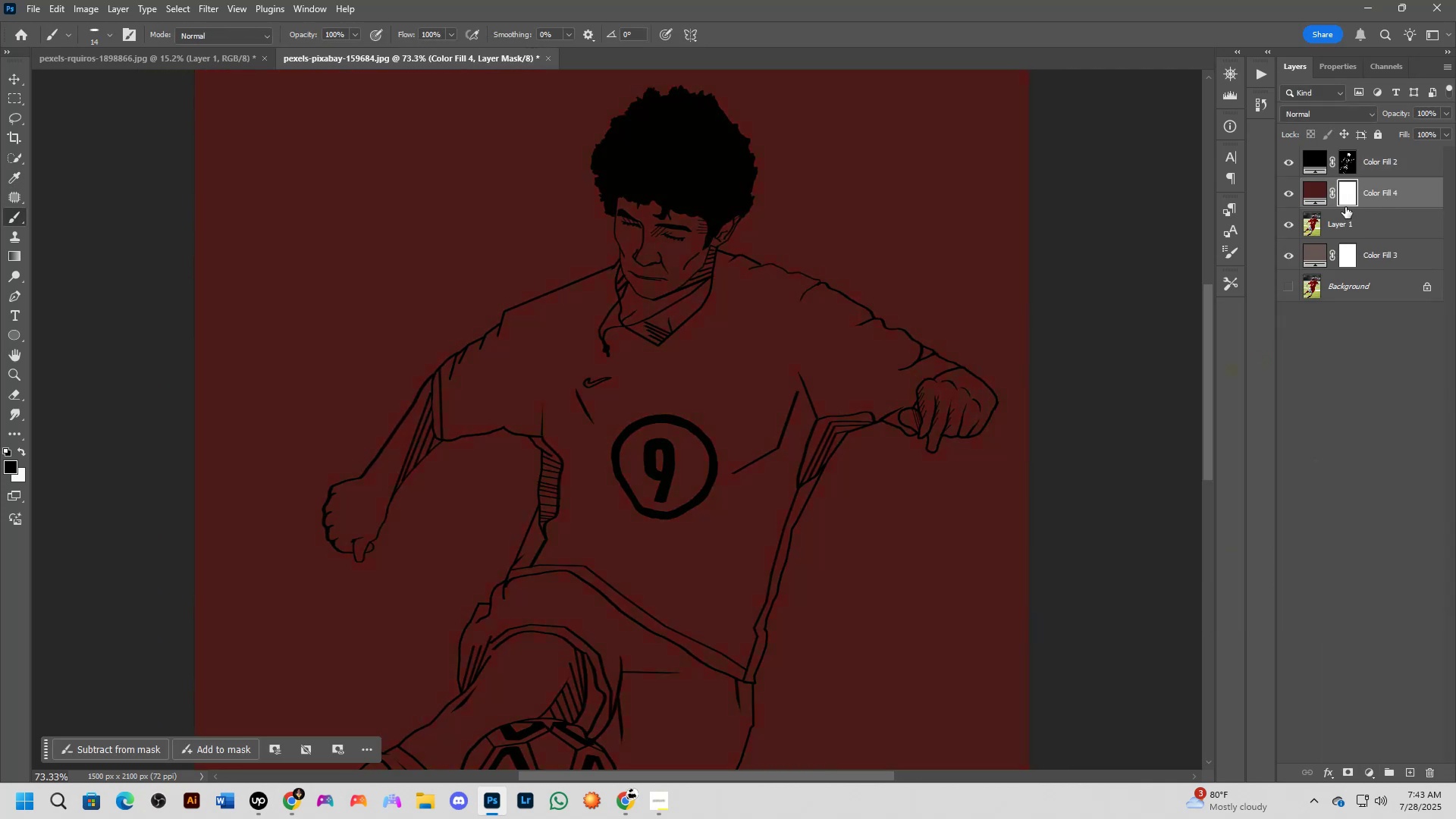 
key(Control+I)
 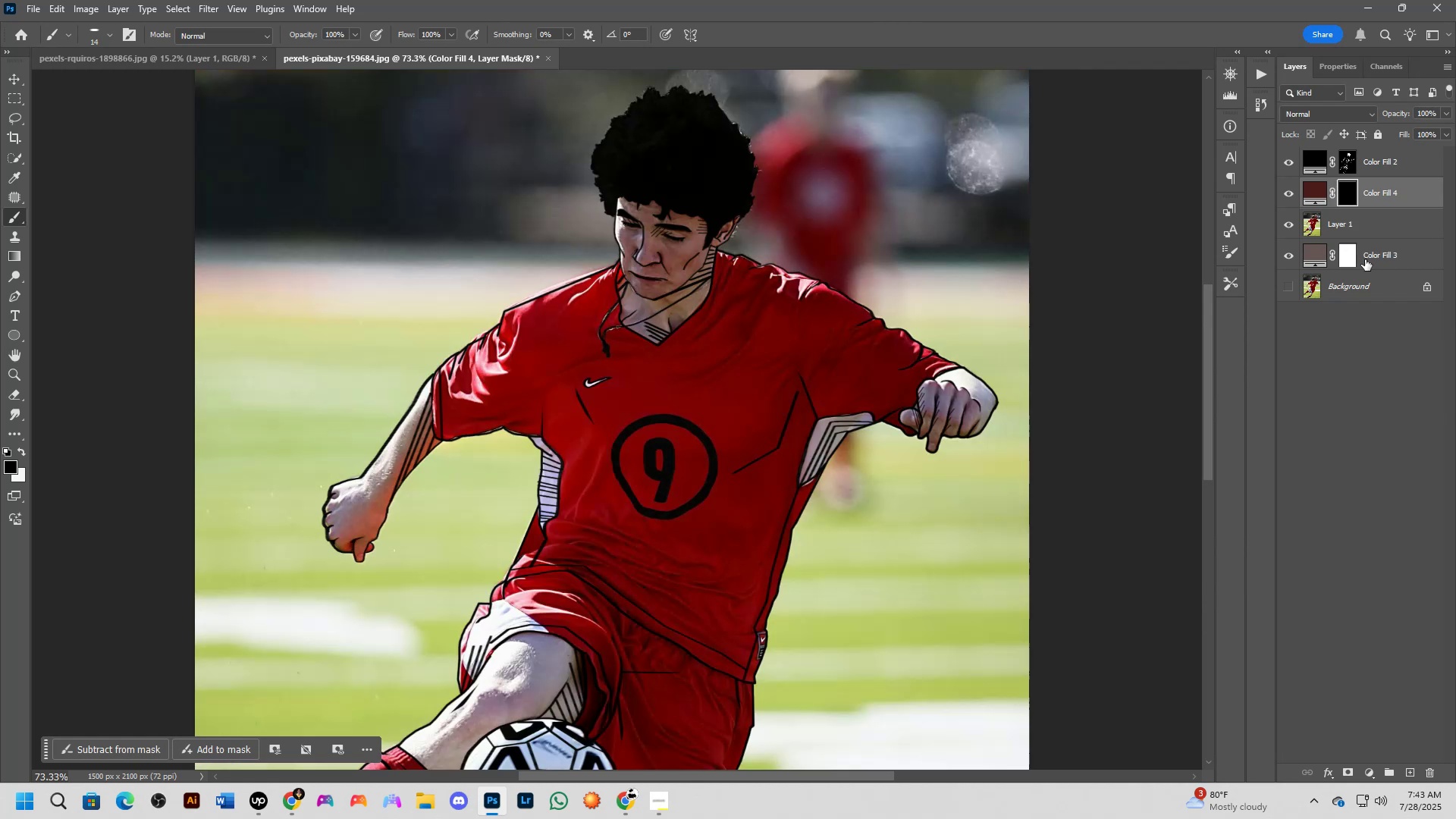 
left_click([1341, 228])
 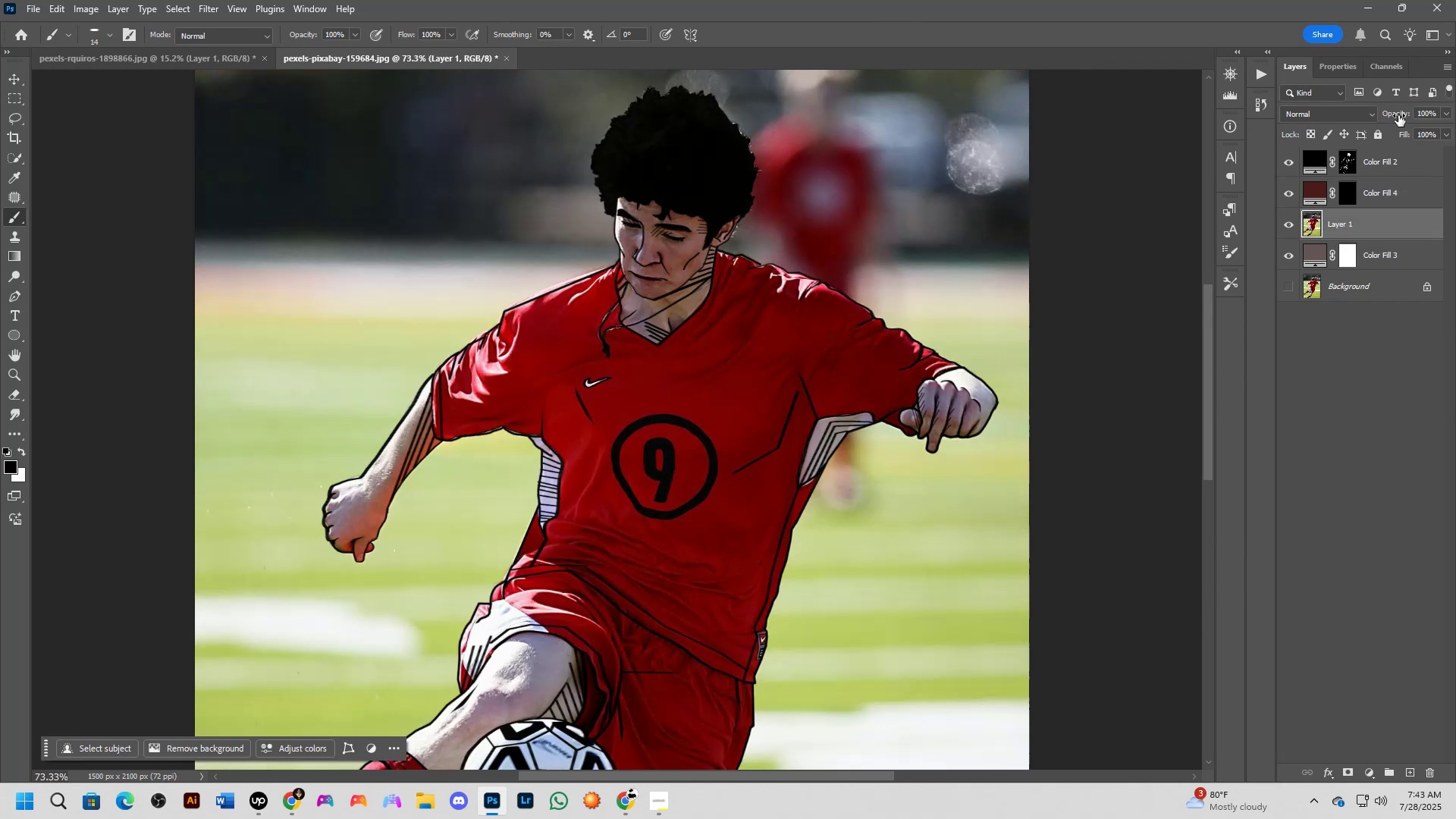 
left_click_drag(start_coordinate=[1398, 111], to_coordinate=[1373, 119])
 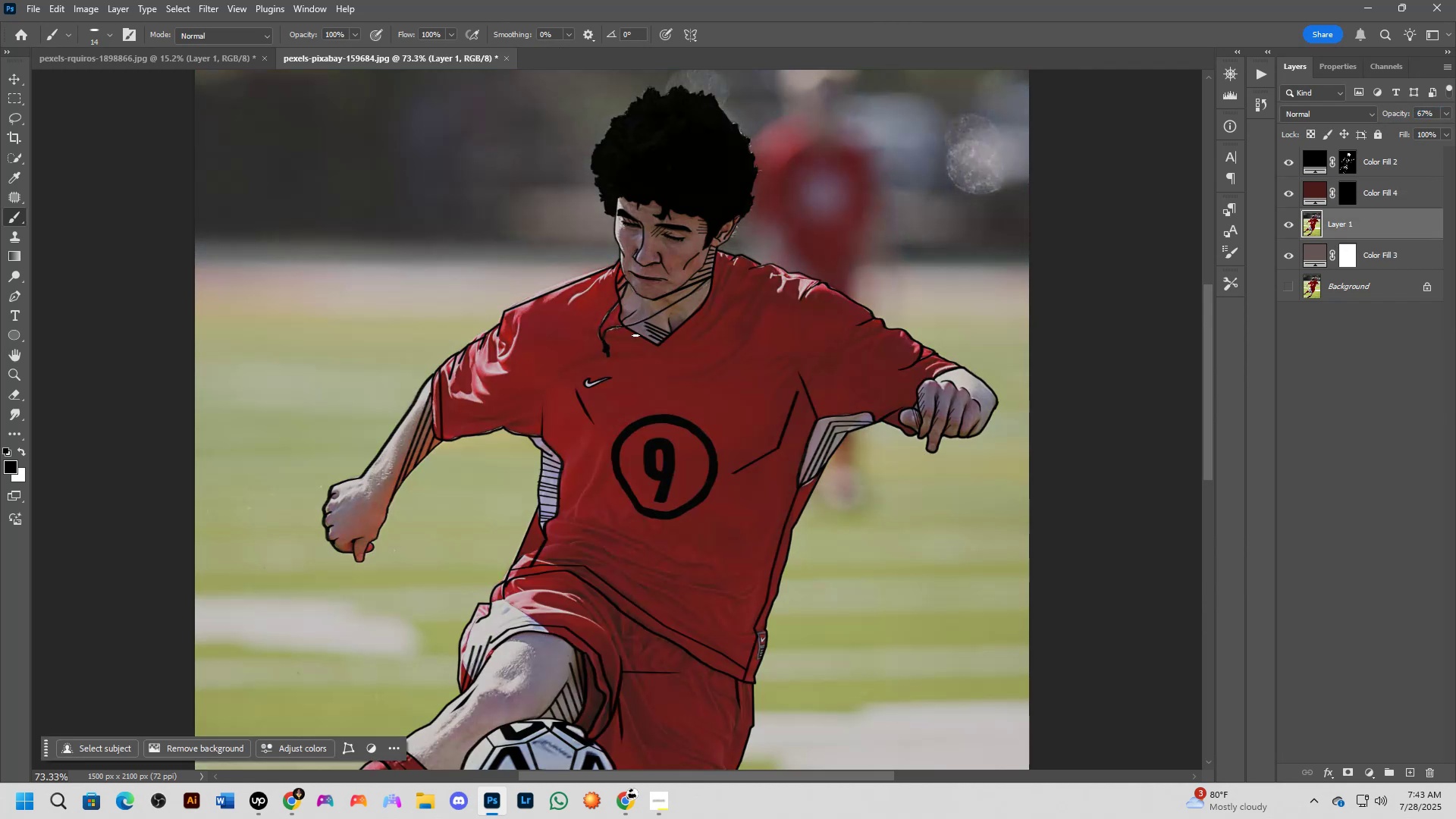 
scroll: coordinate [671, 234], scroll_direction: up, amount: 8.0
 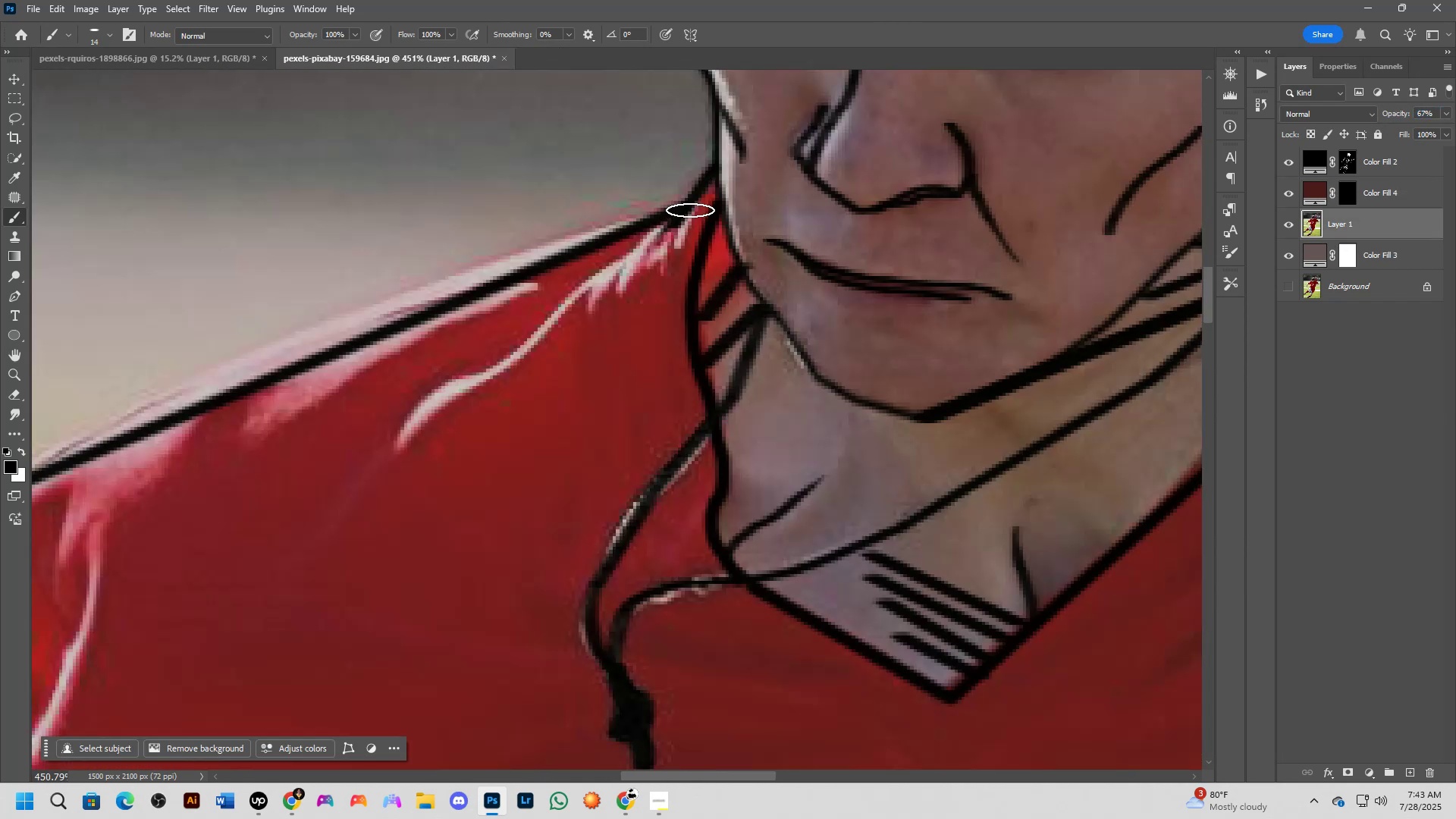 
key(Shift+ShiftLeft)
 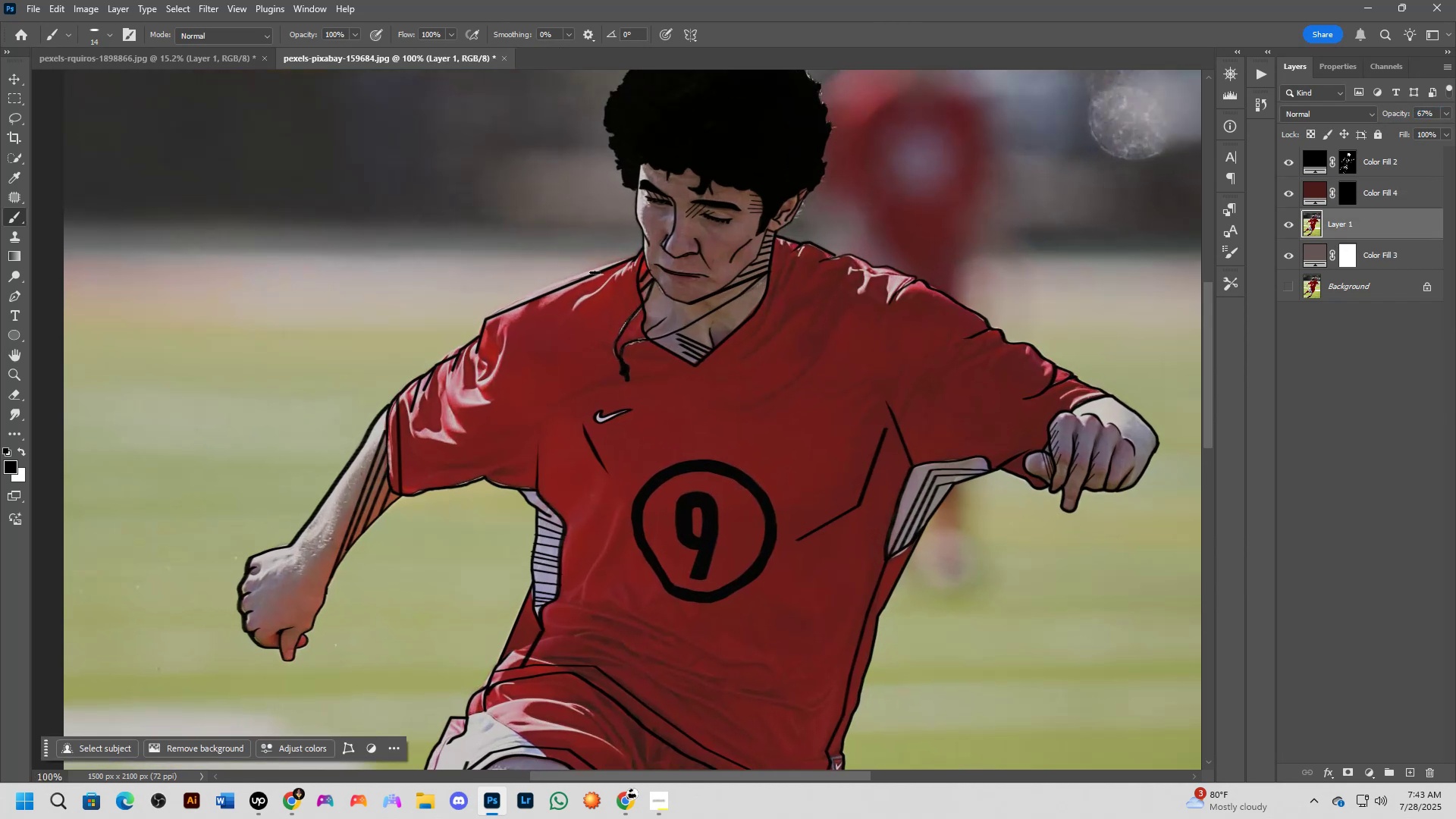 
key(Shift+ShiftLeft)
 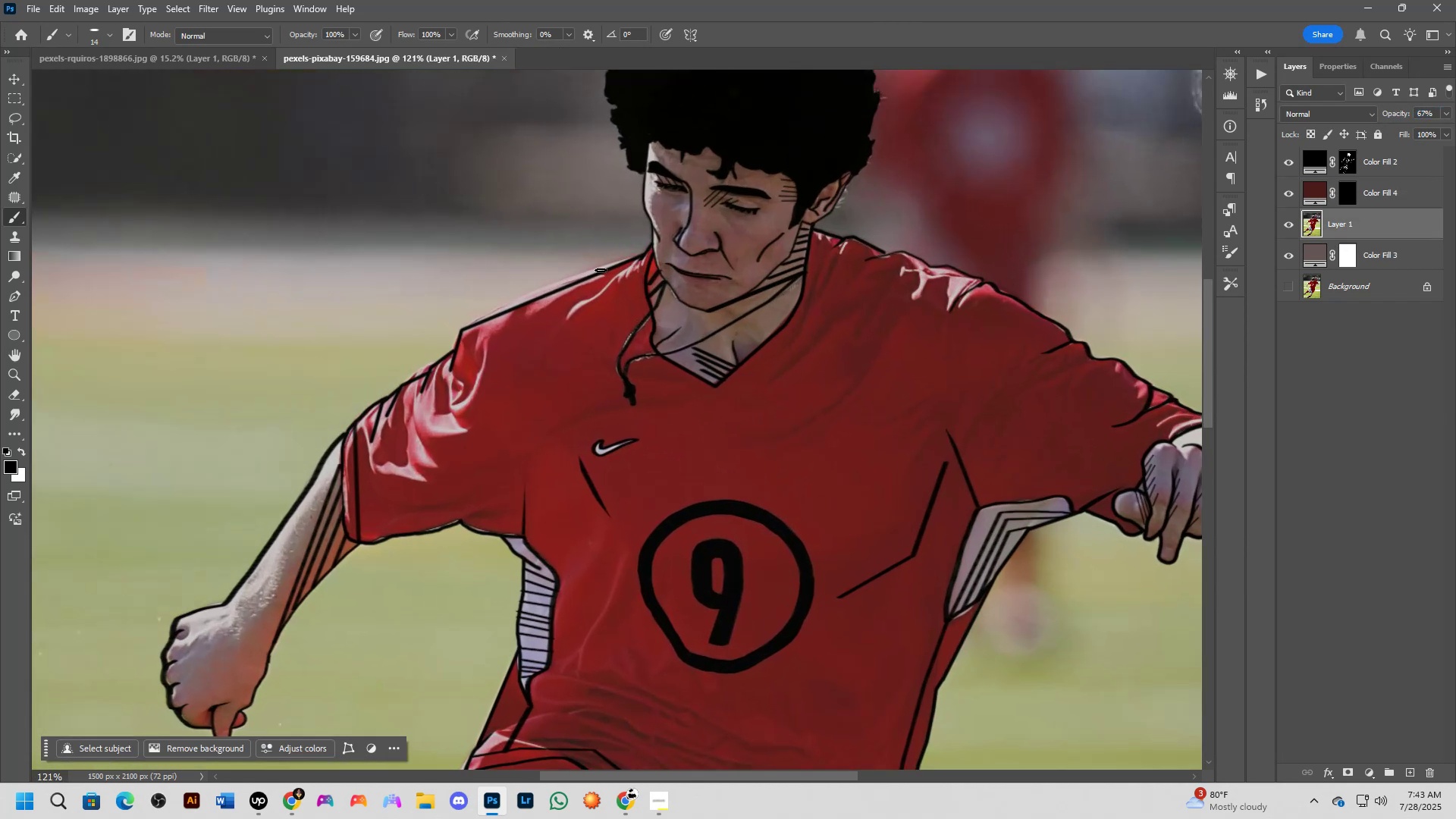 
key(Shift+ShiftLeft)
 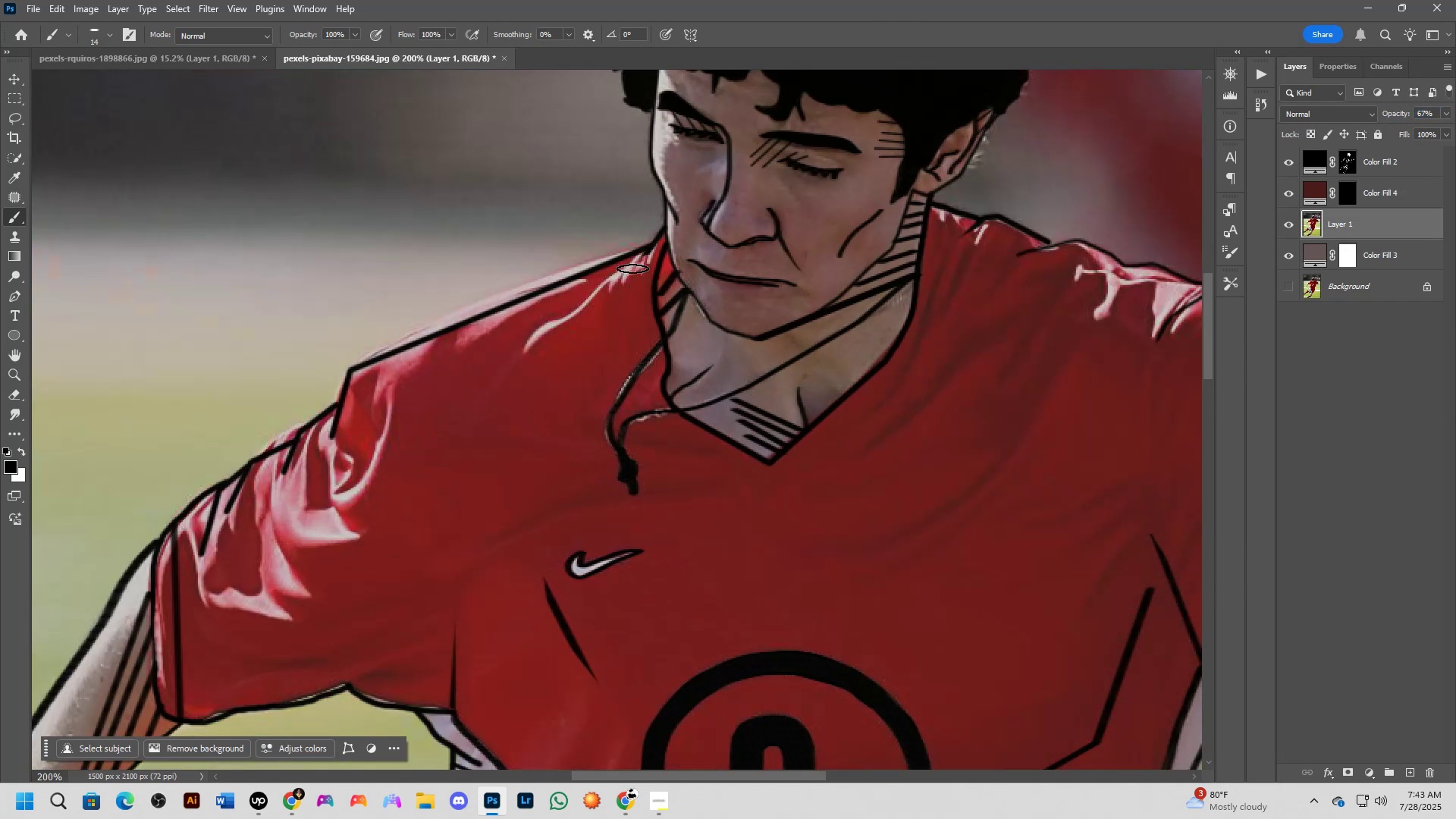 
key(Shift+ShiftLeft)
 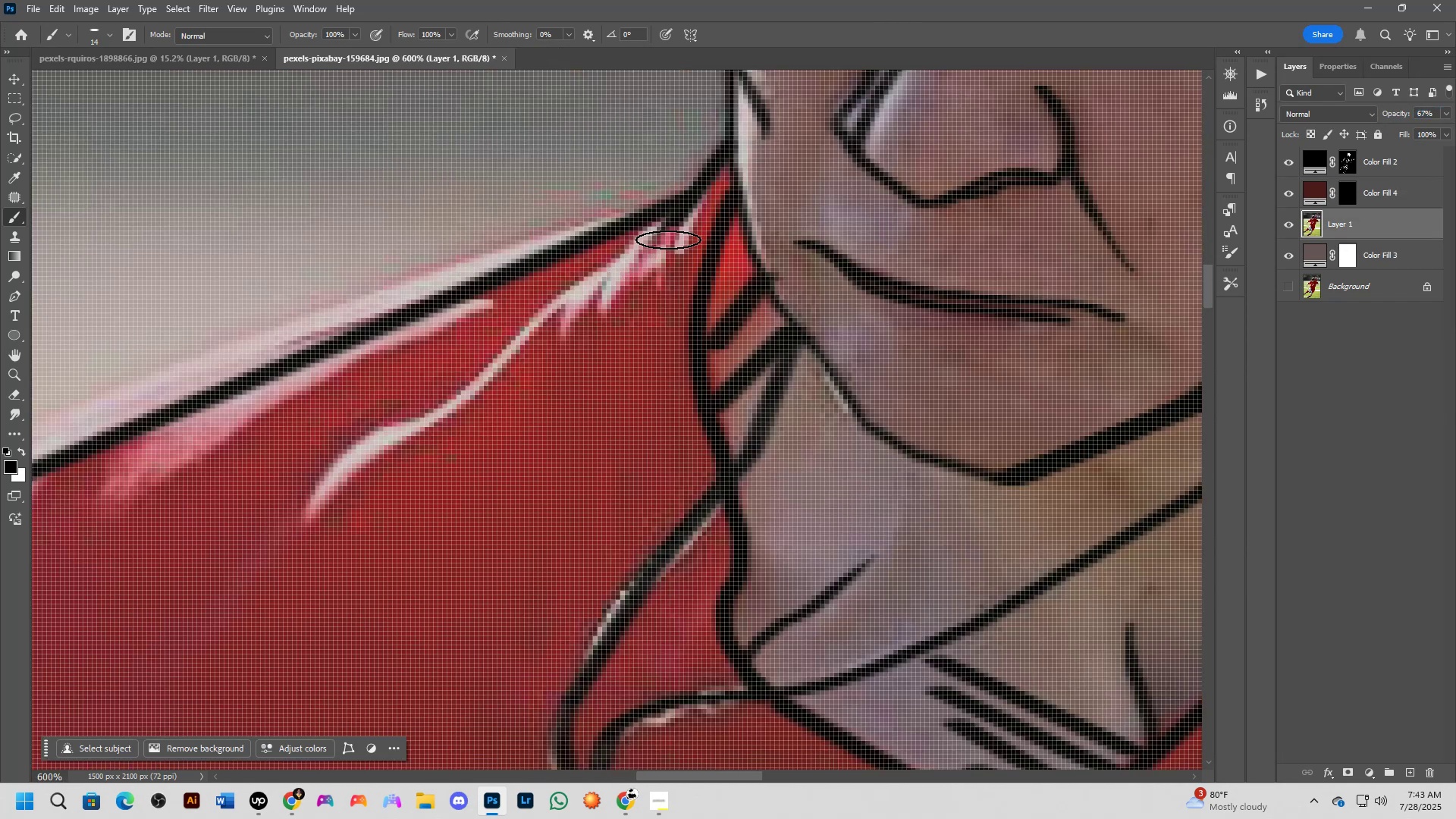 
key(Shift+ShiftLeft)
 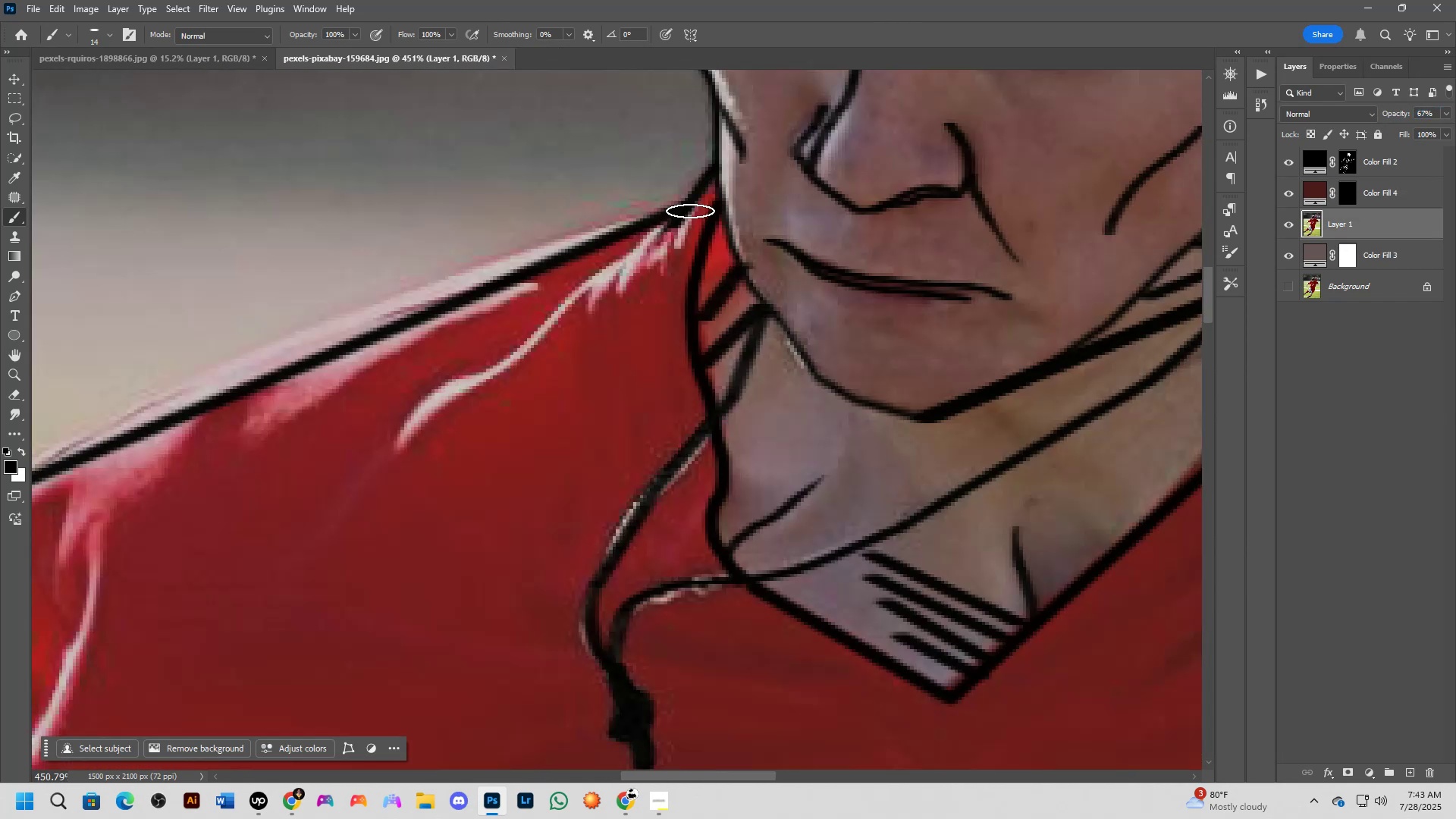 
left_click_drag(start_coordinate=[690, 210], to_coordinate=[670, 257])
 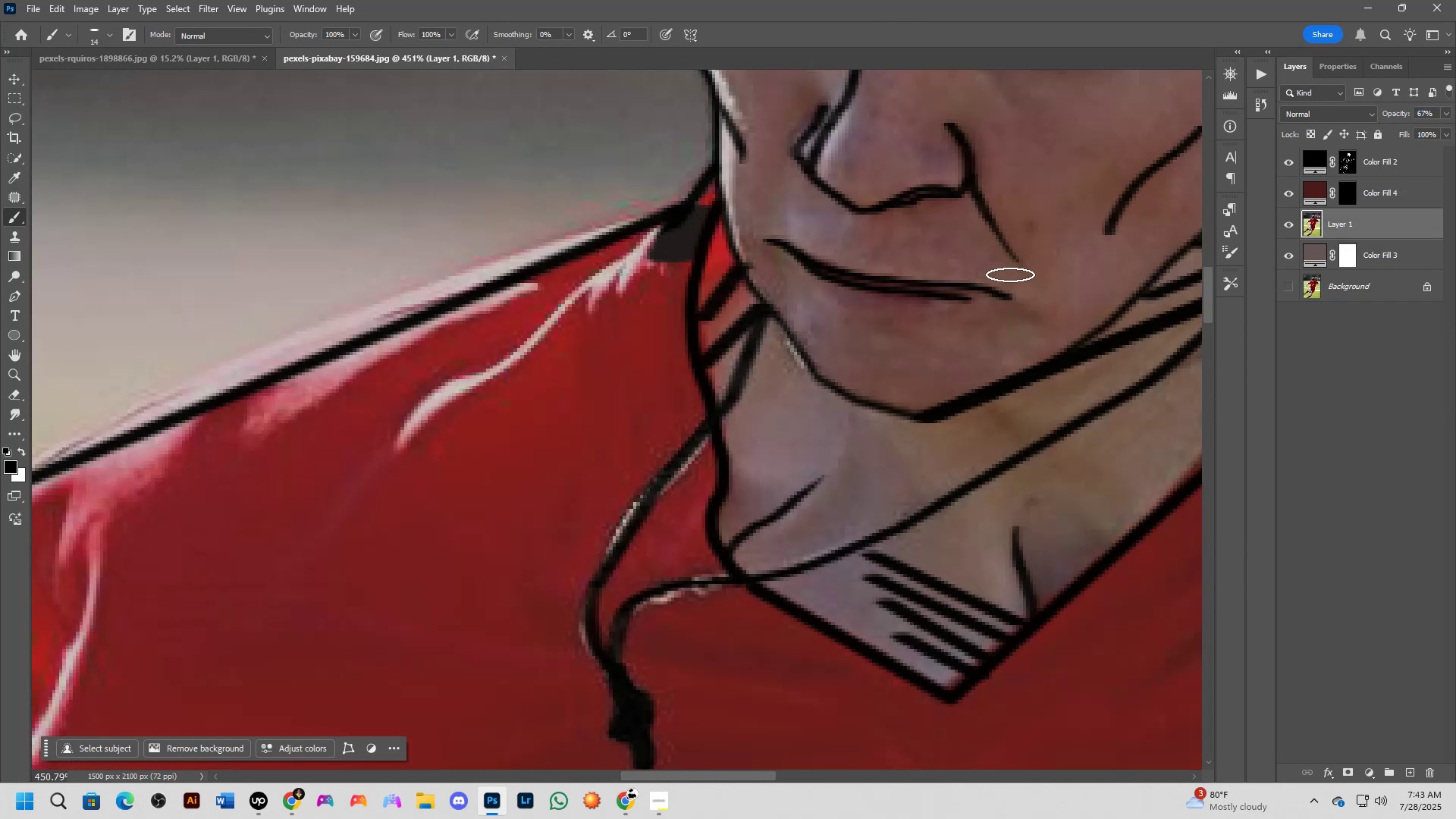 
key(Control+ControlLeft)
 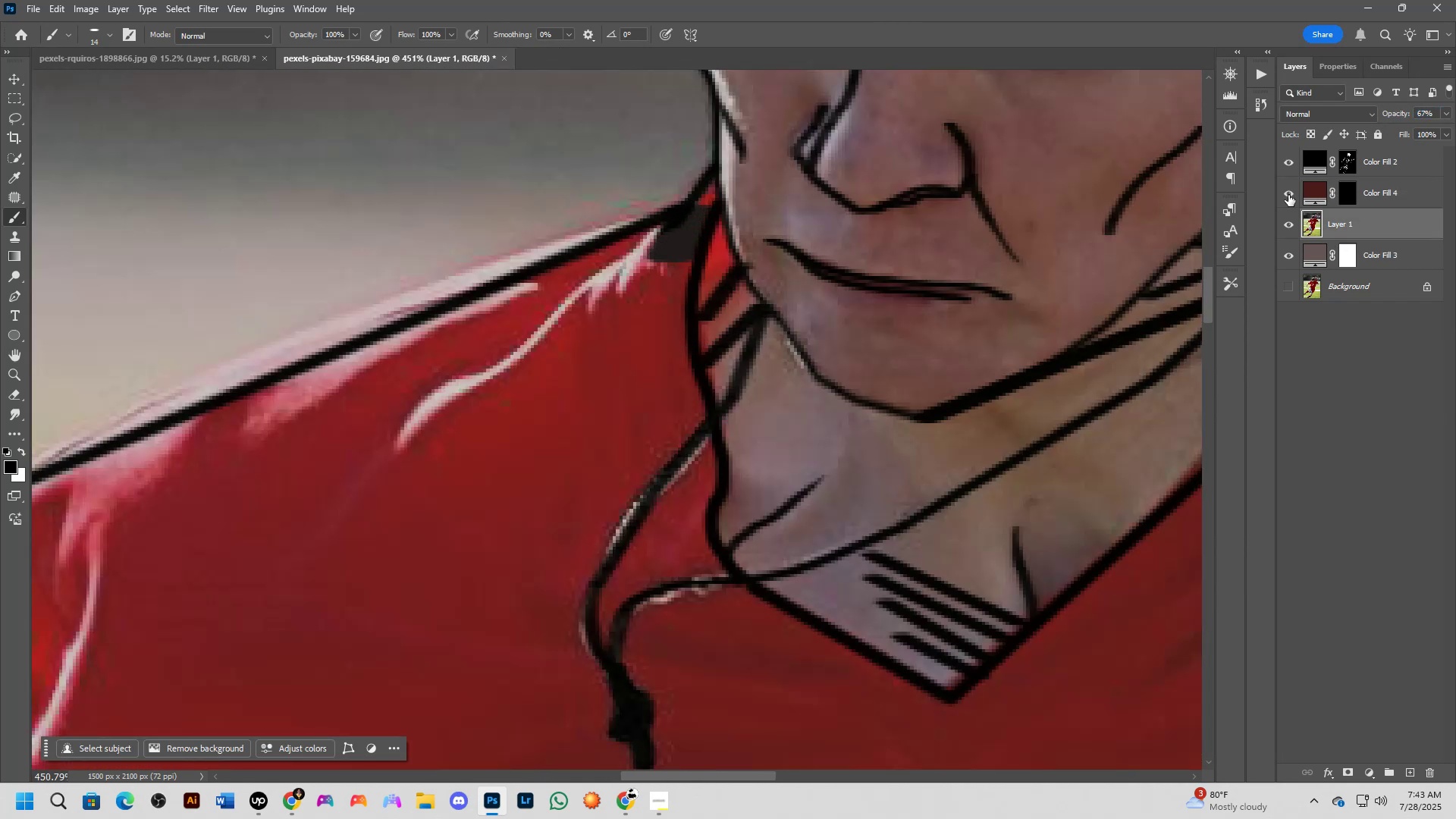 
key(Control+Z)
 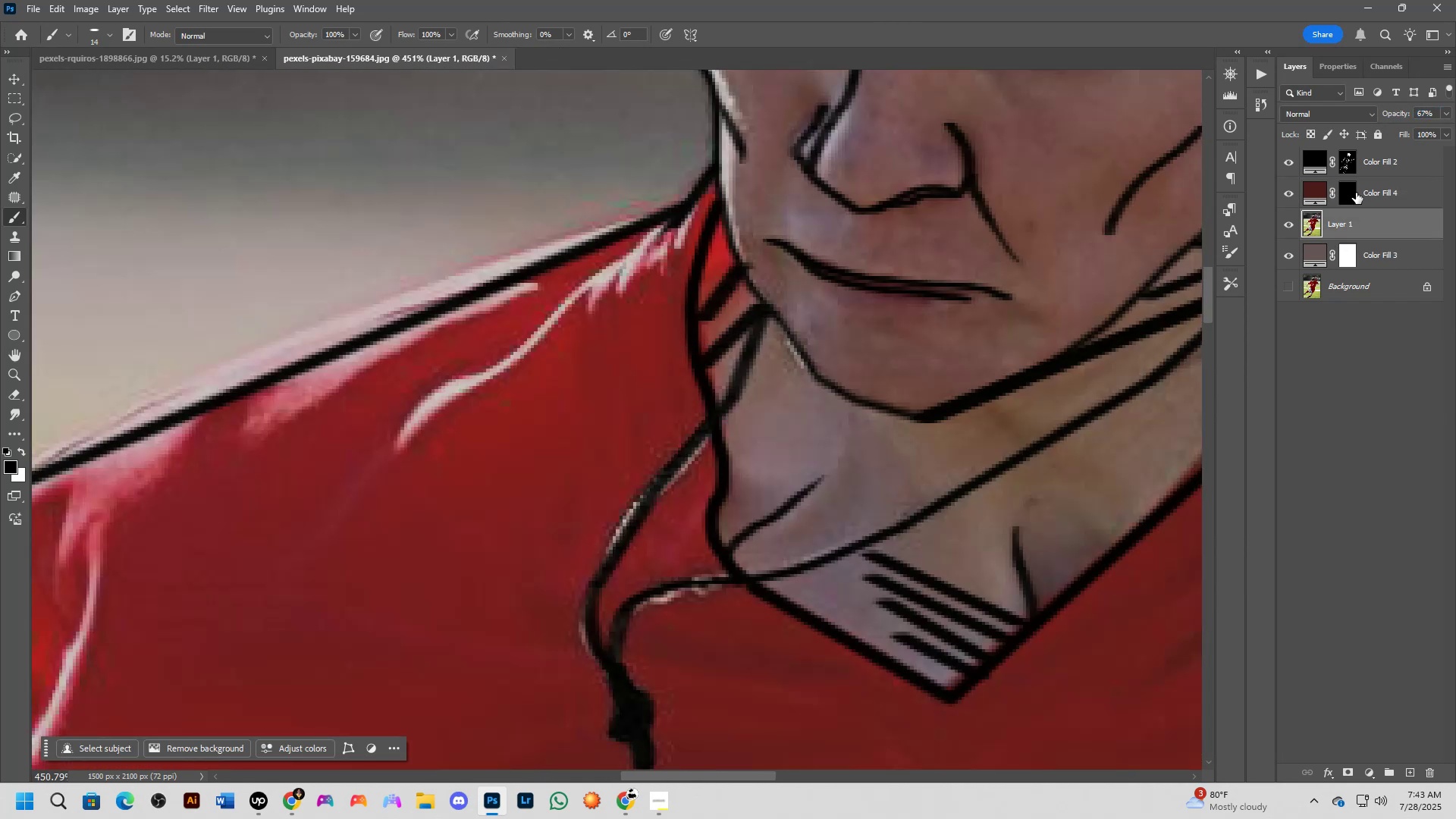 
left_click([1355, 193])
 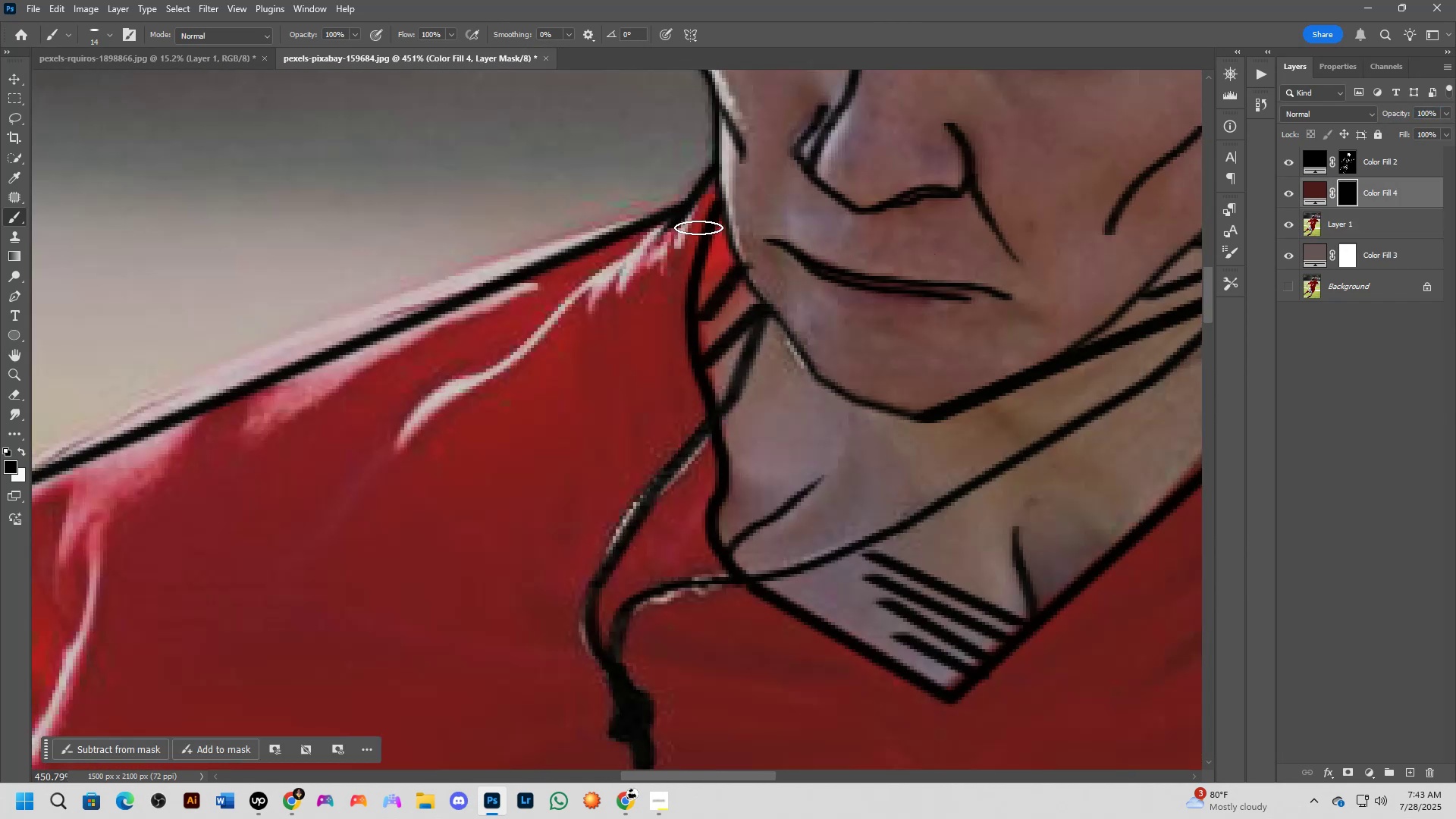 
left_click_drag(start_coordinate=[686, 221], to_coordinate=[653, 326])
 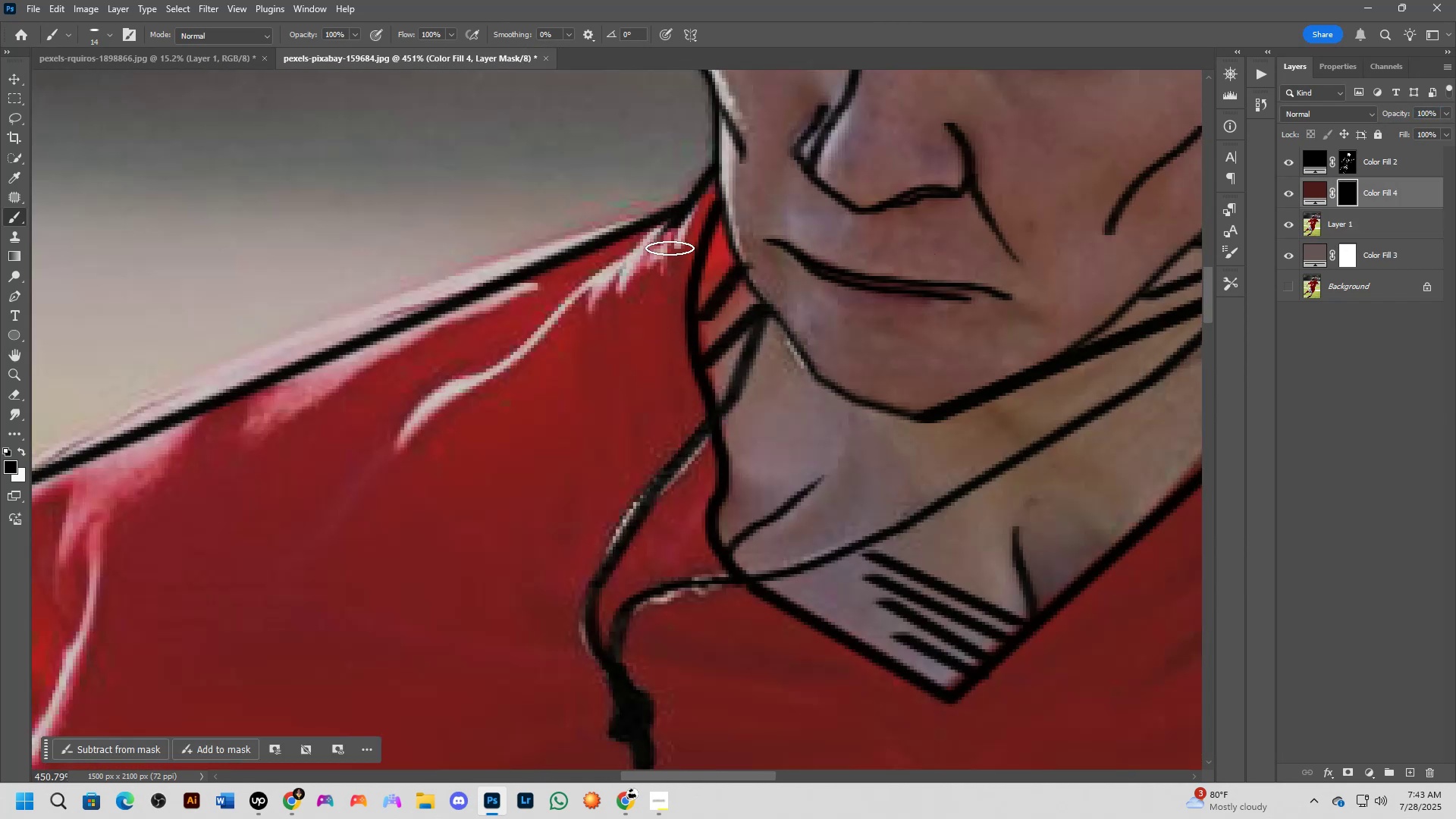 
key(X)
 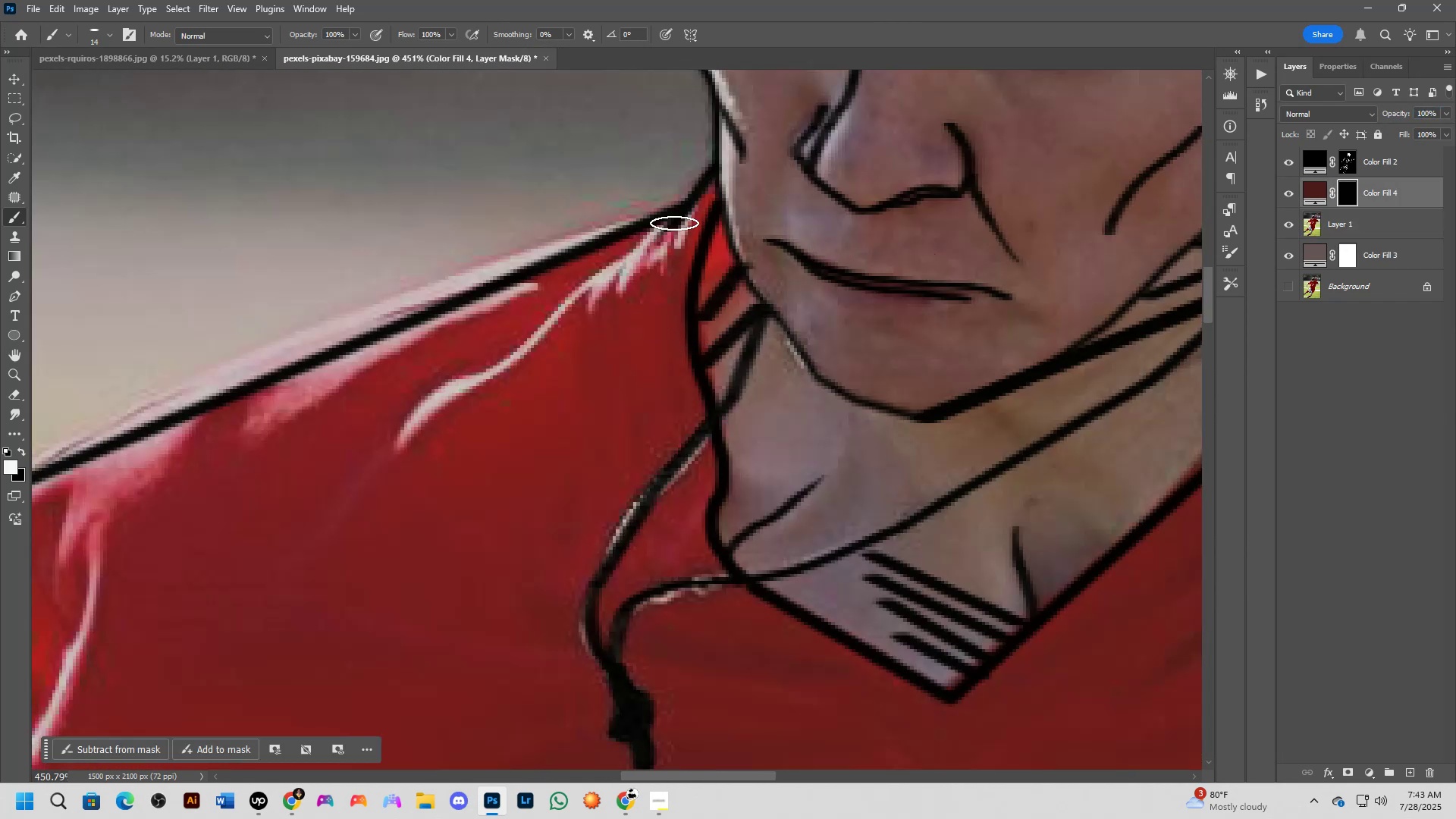 
left_click_drag(start_coordinate=[674, 224], to_coordinate=[660, 308])
 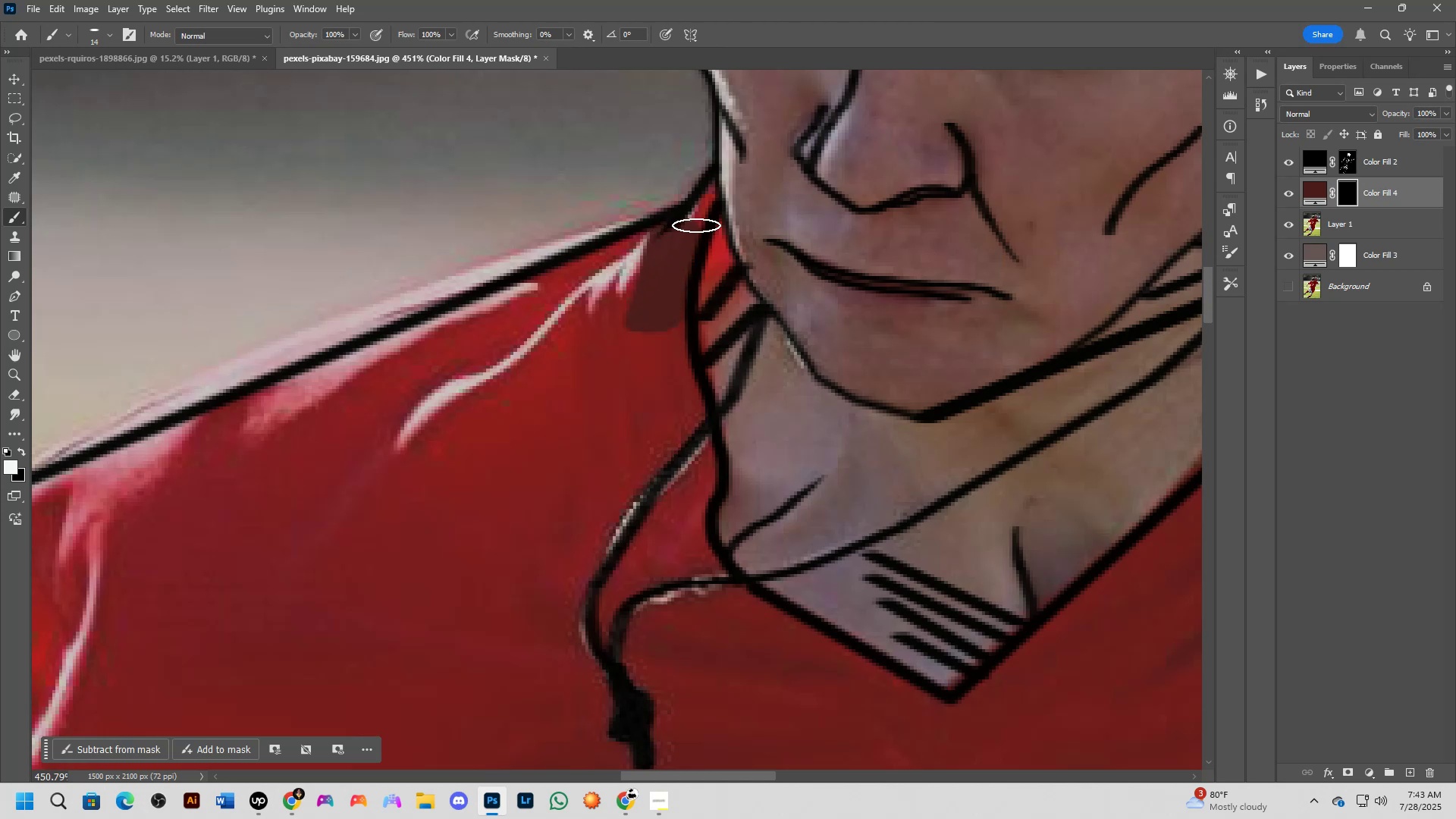 
key(Alt+AltLeft)
 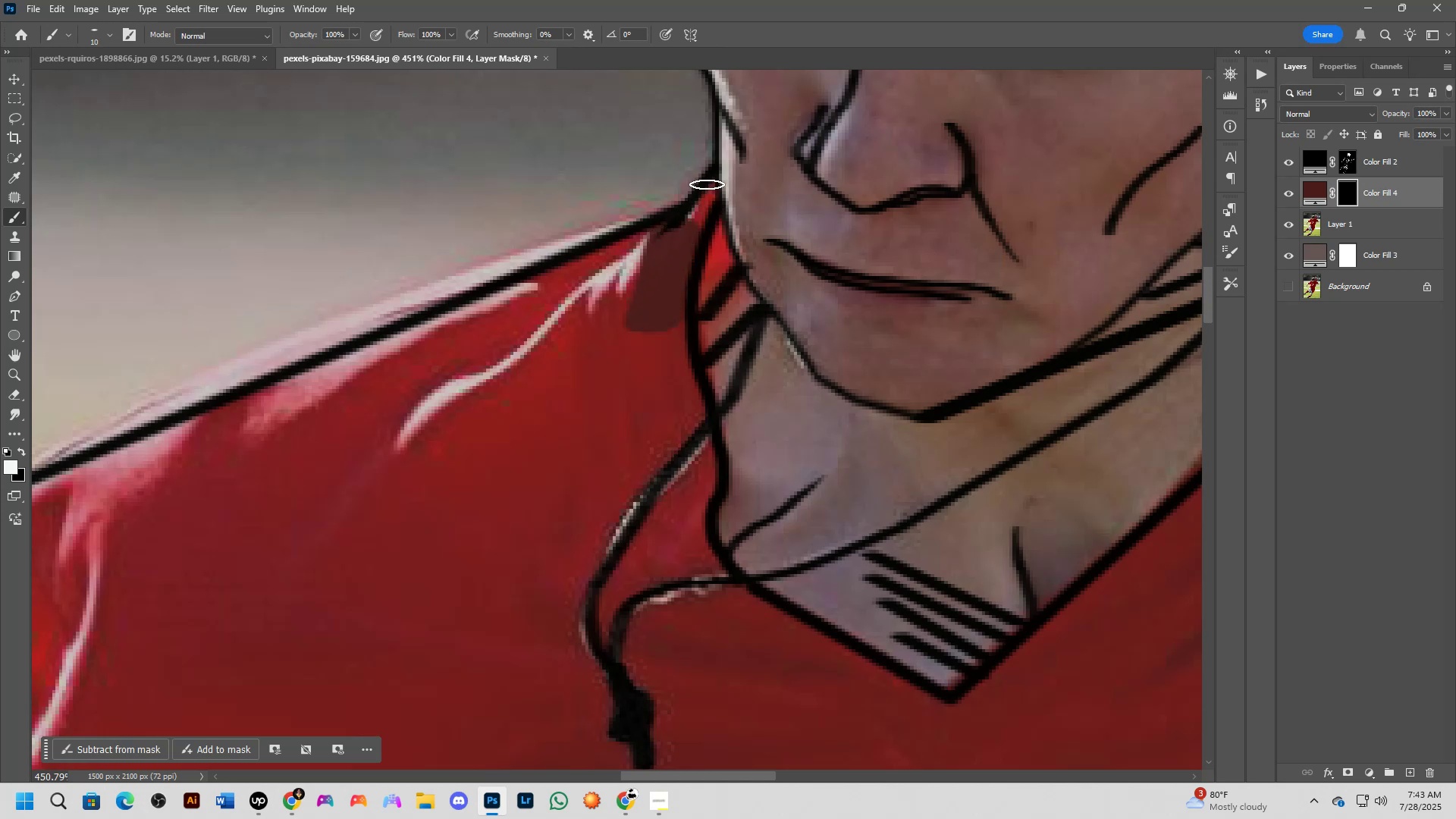 
key(Alt+AltLeft)
 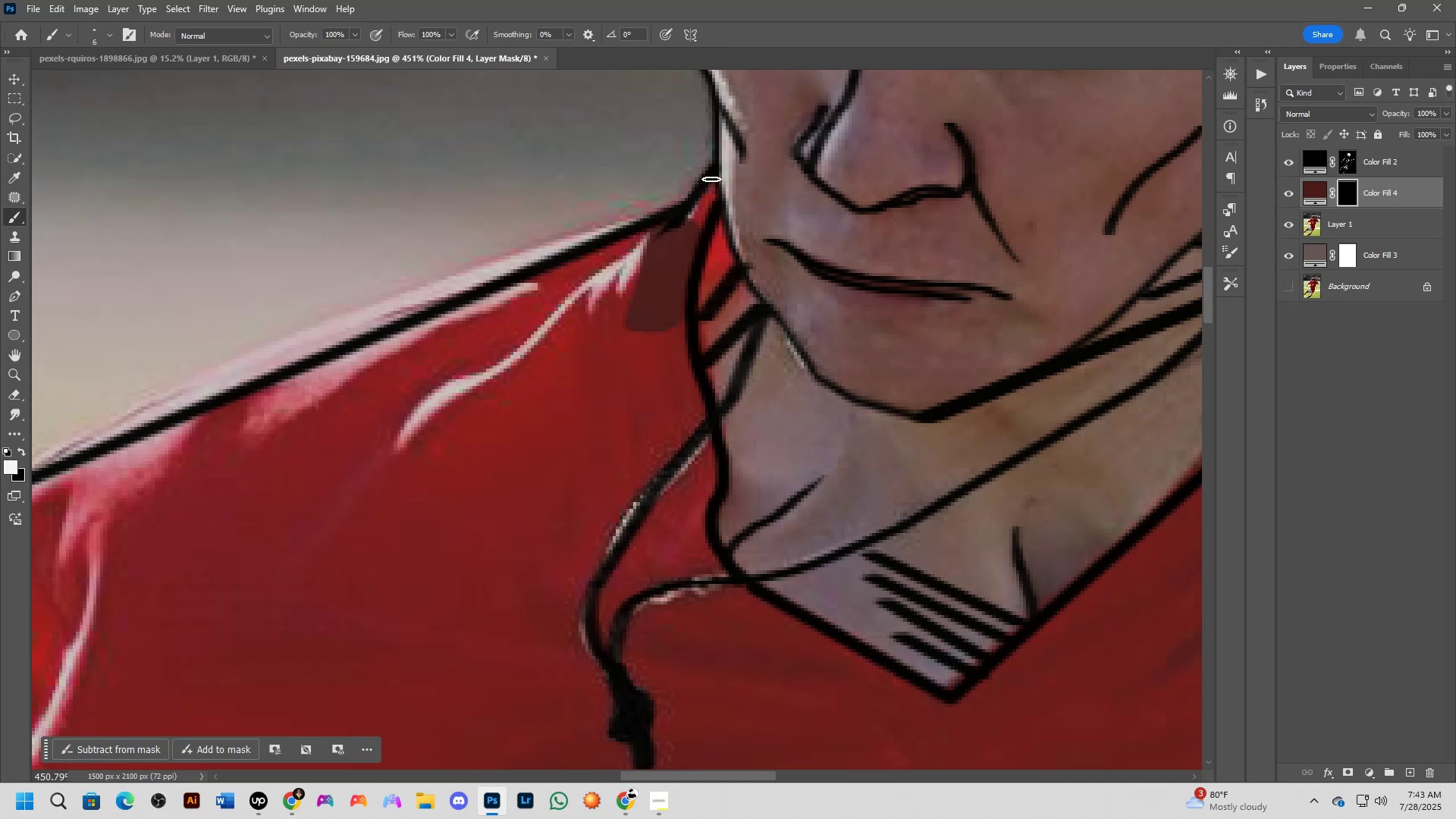 
left_click_drag(start_coordinate=[712, 178], to_coordinate=[670, 247])
 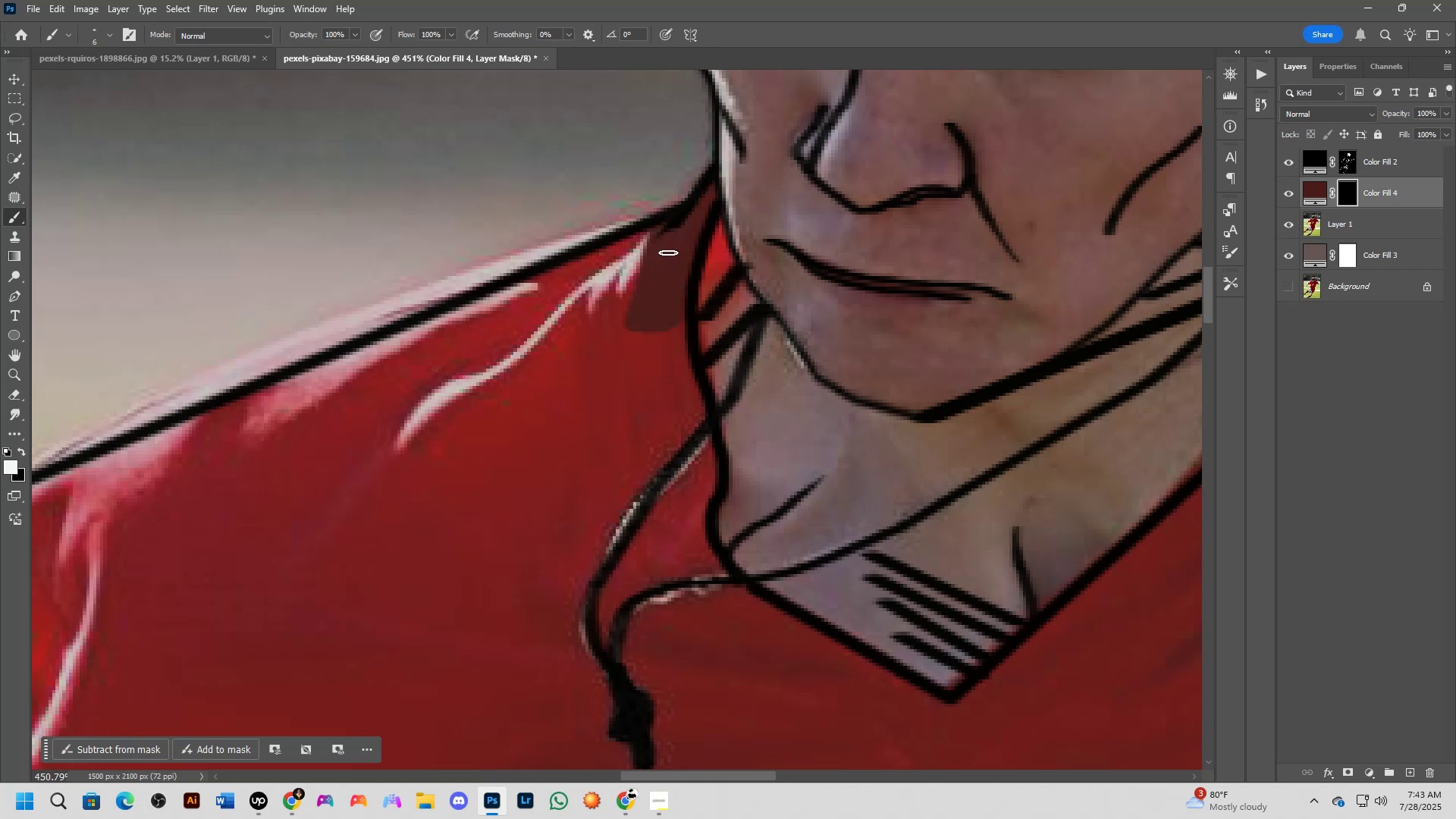 
key(Alt+AltLeft)
 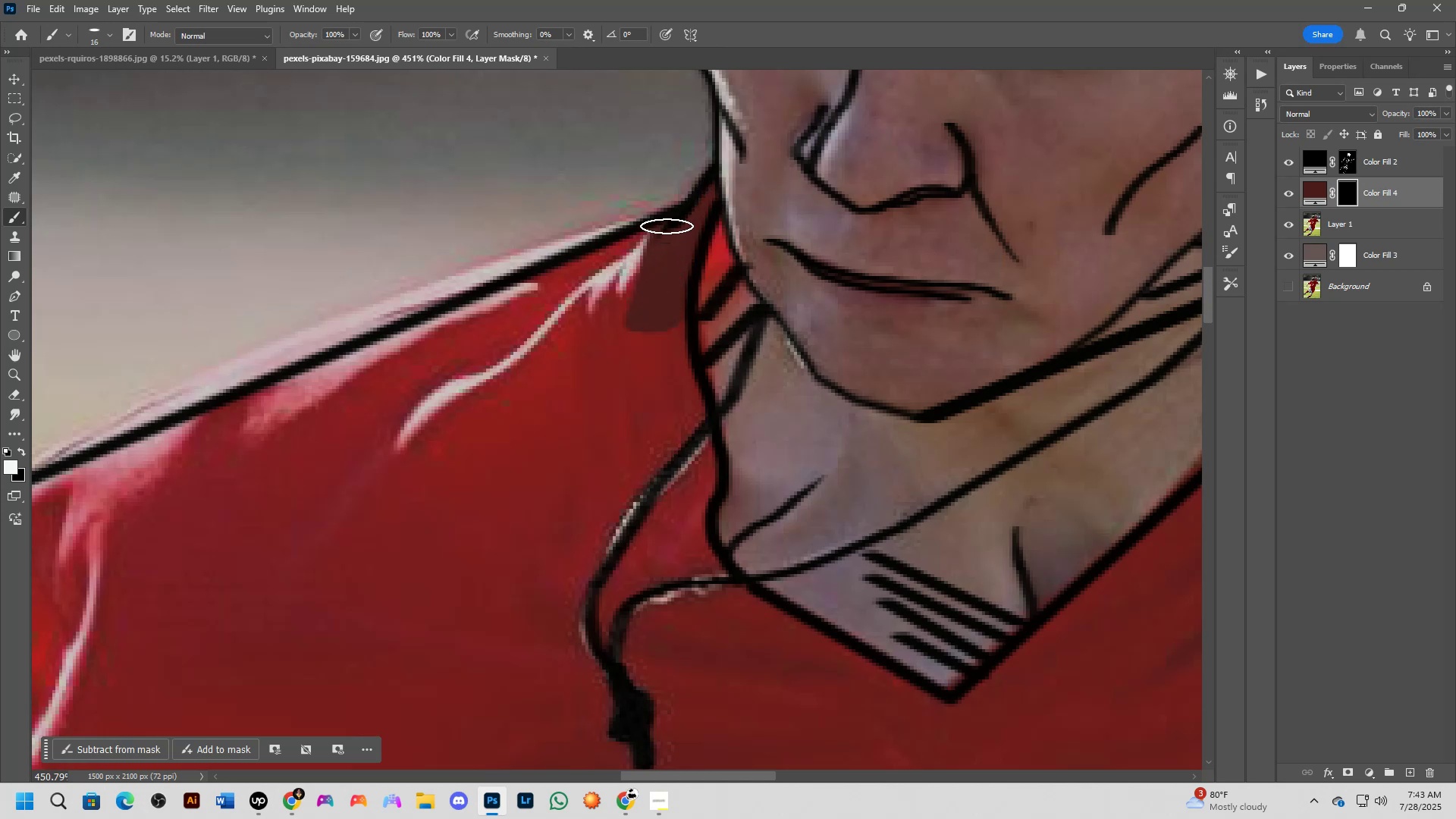 
left_click_drag(start_coordinate=[656, 233], to_coordinate=[617, 323])
 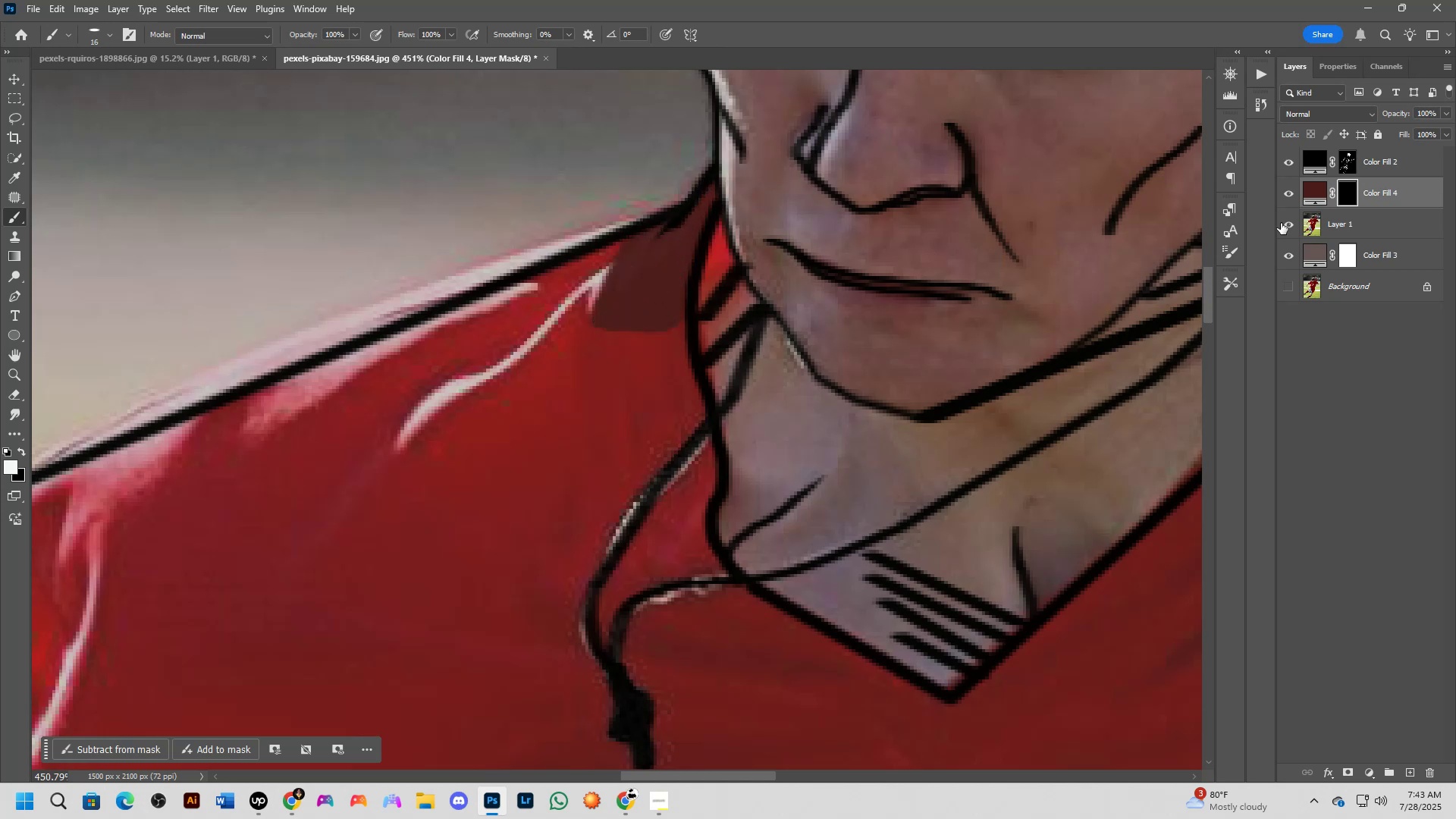 
left_click([1282, 224])
 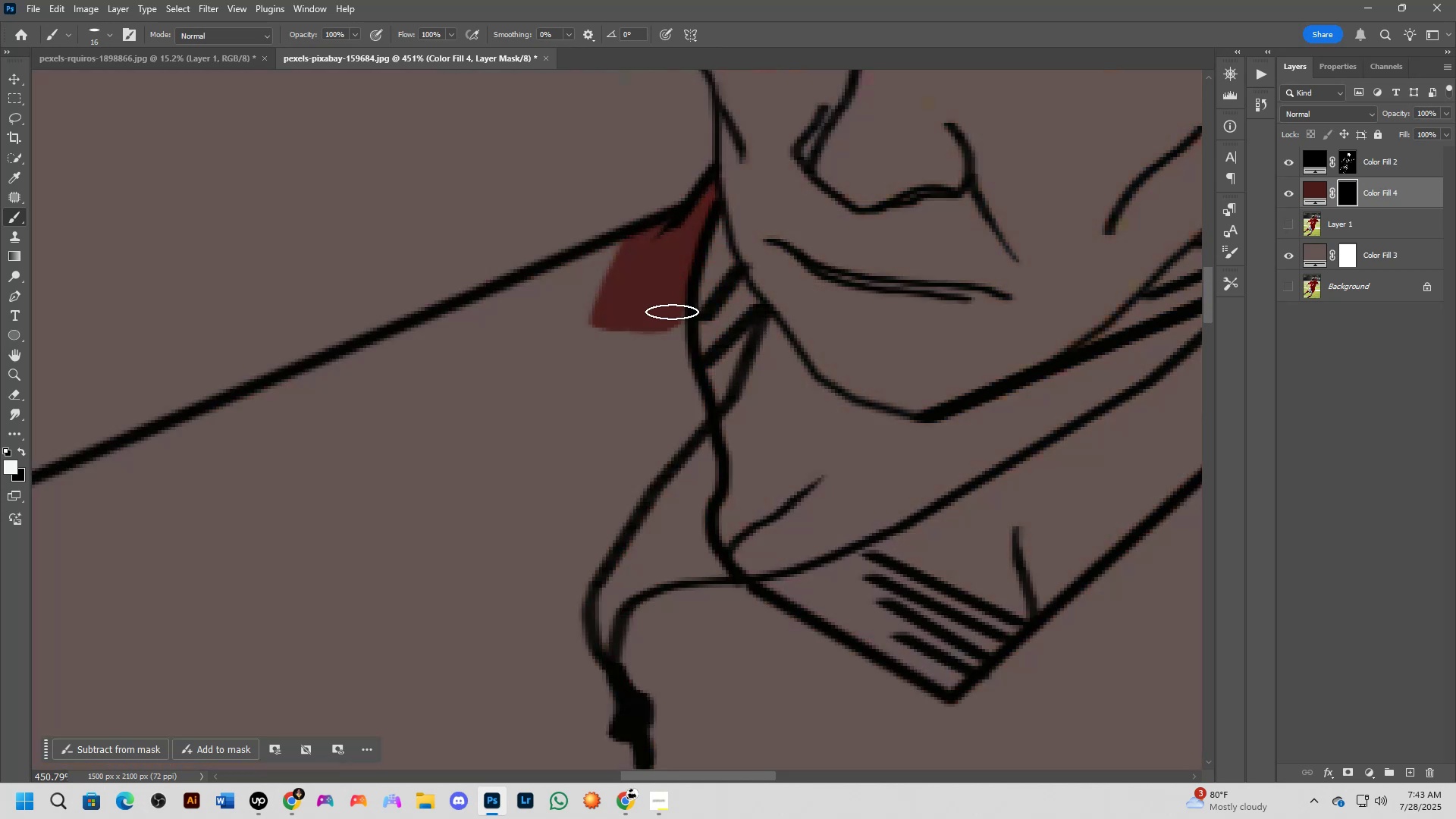 
scroll: coordinate [593, 278], scroll_direction: down, amount: 4.0
 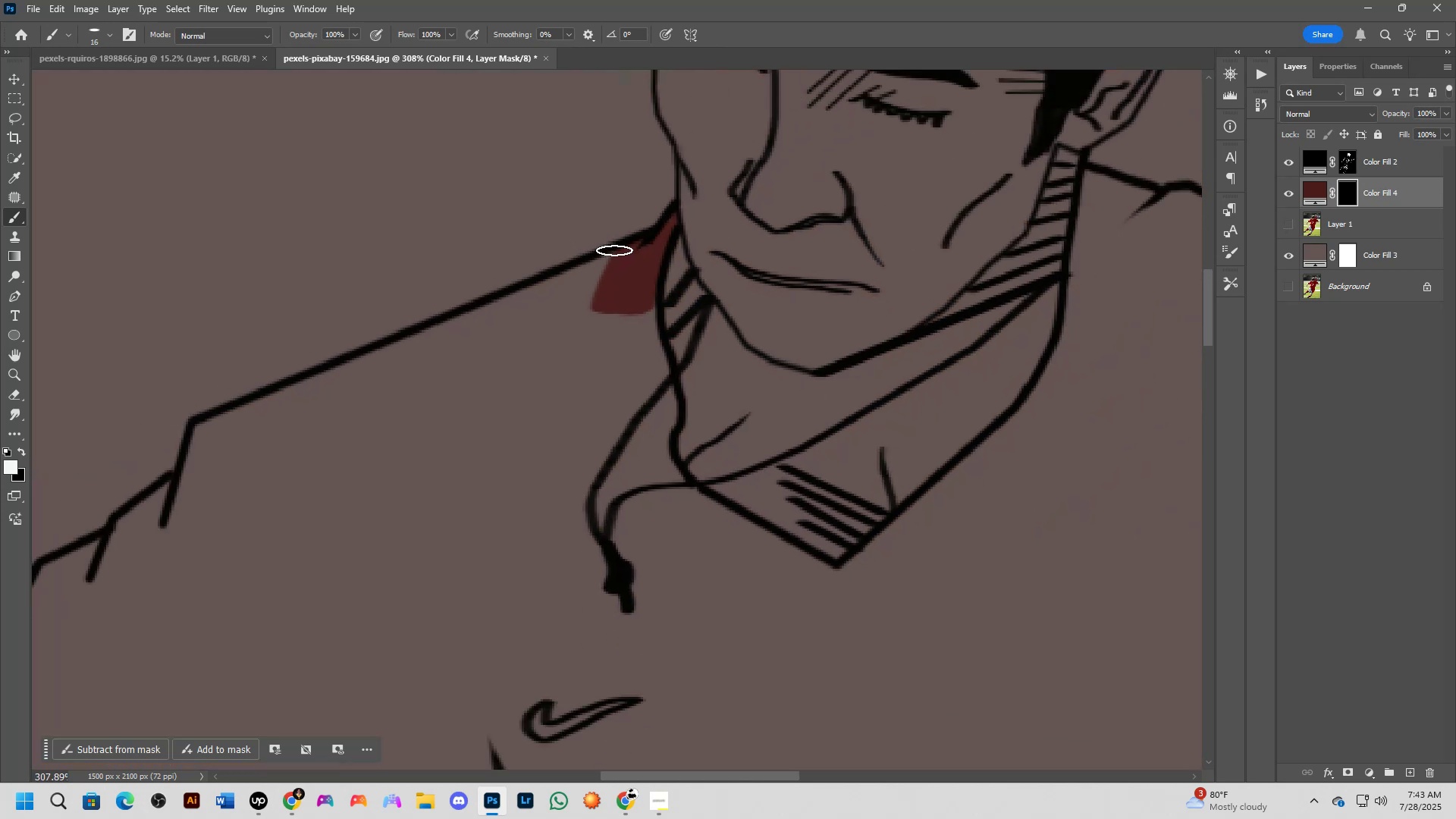 
left_click_drag(start_coordinate=[614, 250], to_coordinate=[611, 266])
 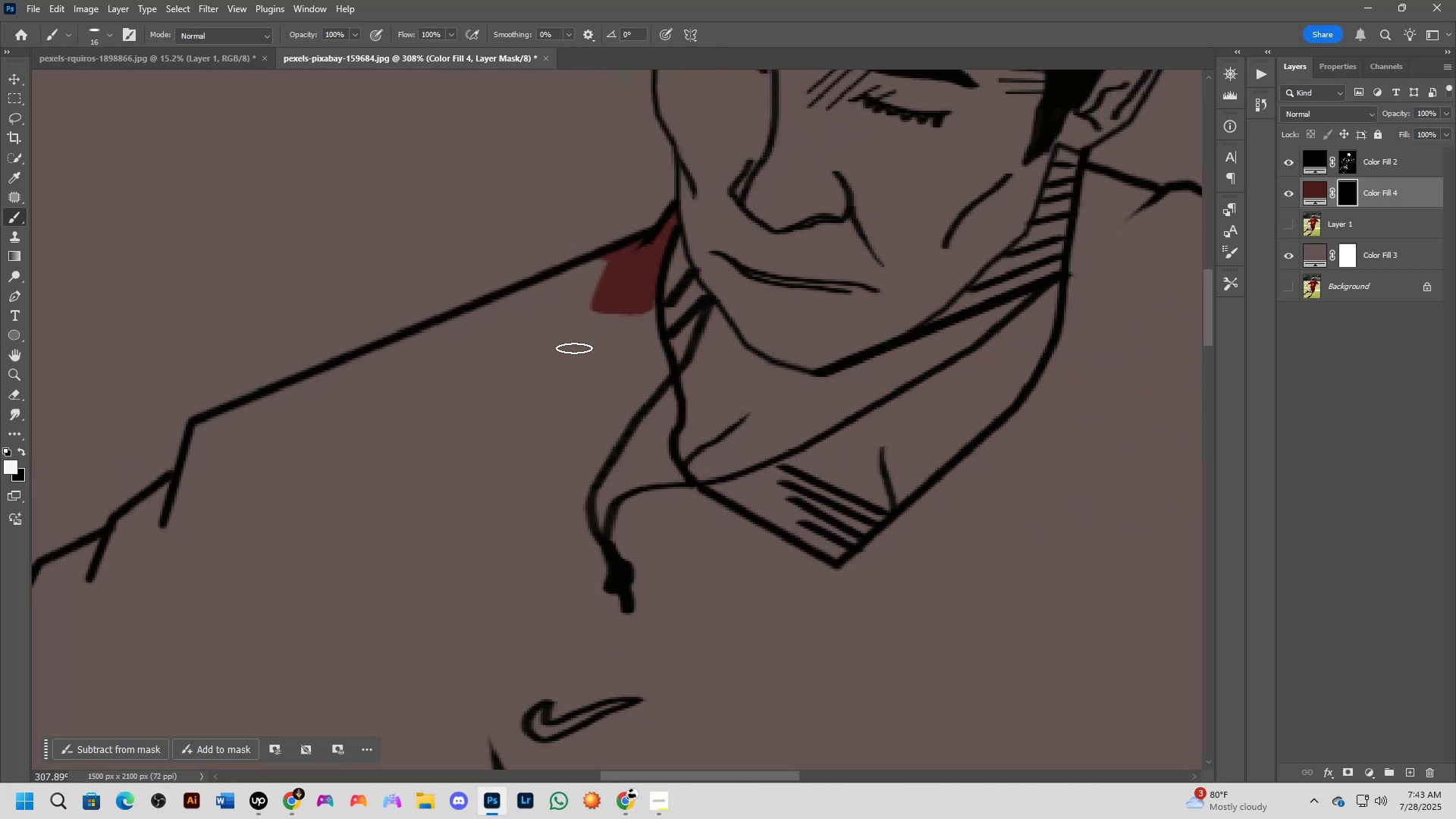 
key(Shift+ShiftLeft)
 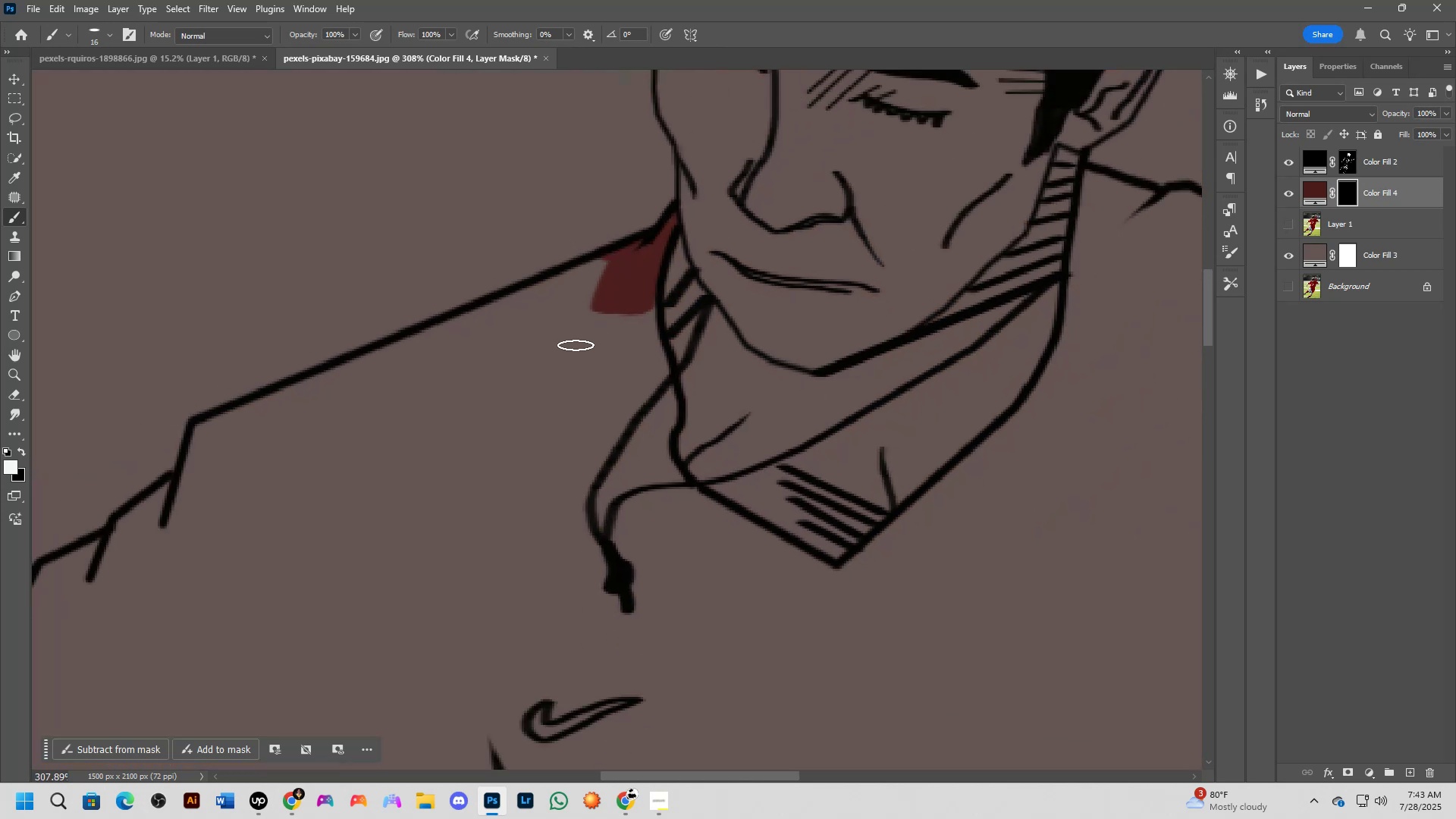 
hold_key(key=ShiftLeft, duration=0.33)
 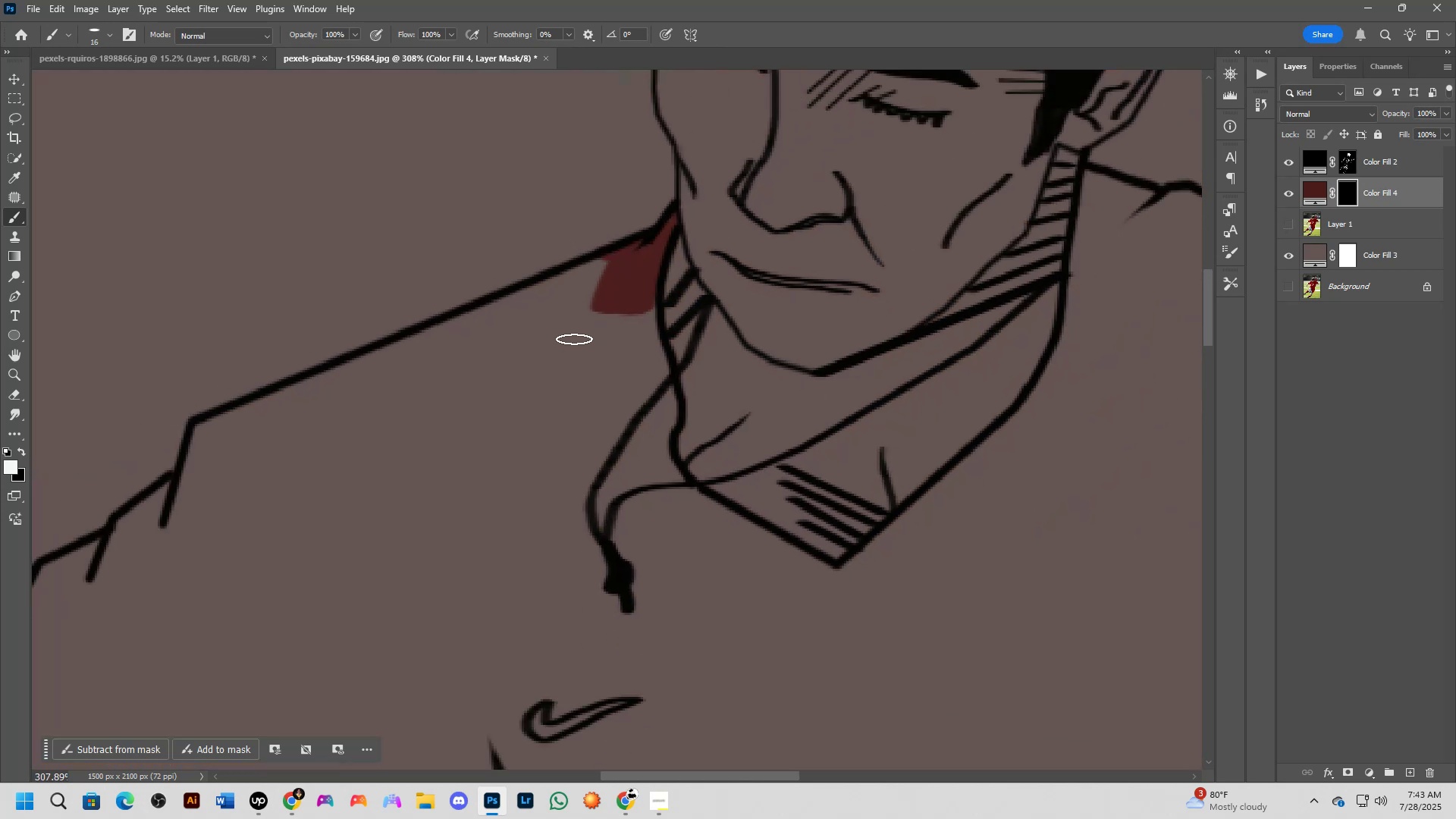 
key(Shift+ShiftLeft)
 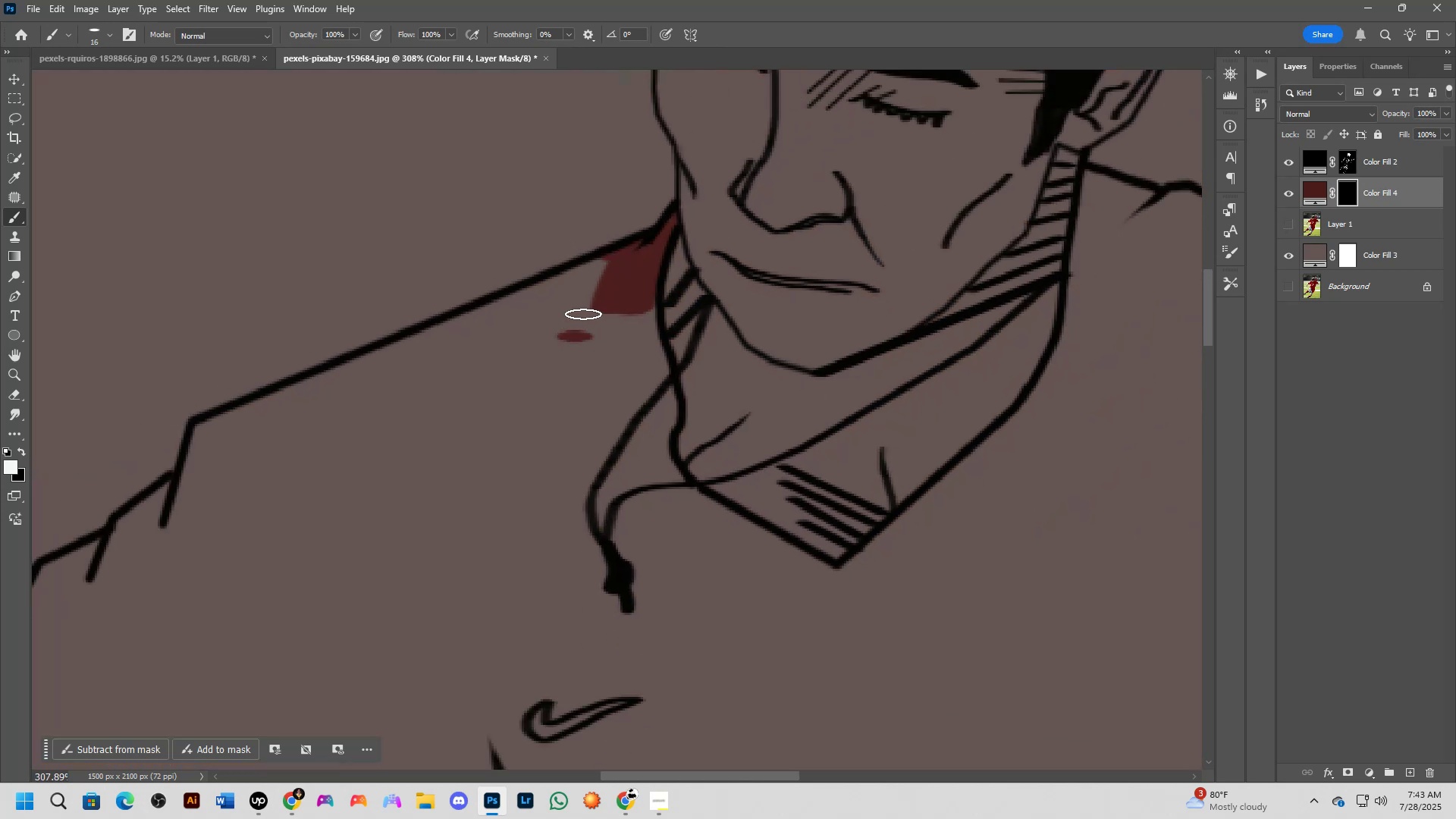 
hold_key(key=ShiftLeft, duration=0.36)
left_click([610, 258])
 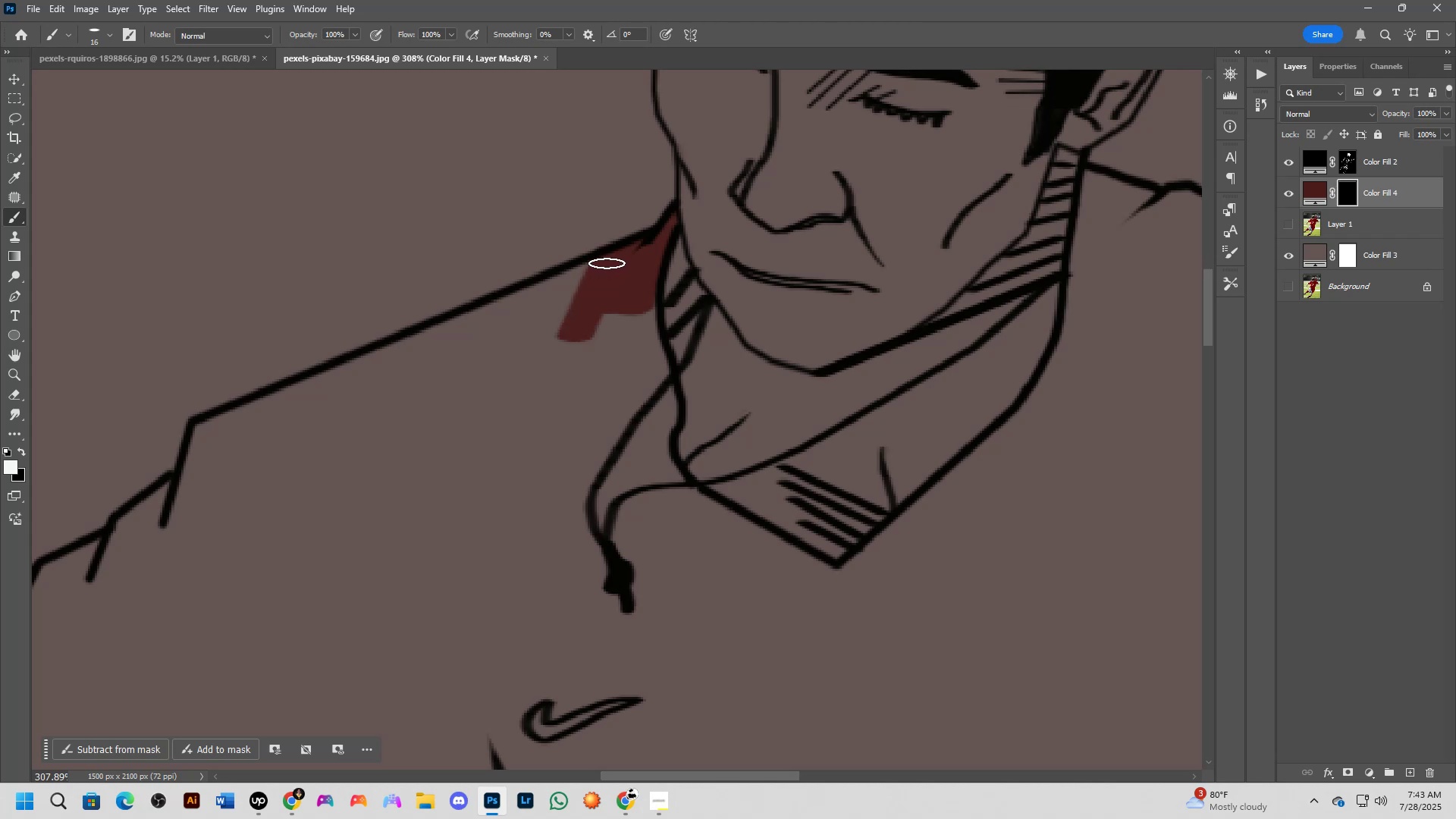 
left_click([606, 259])
 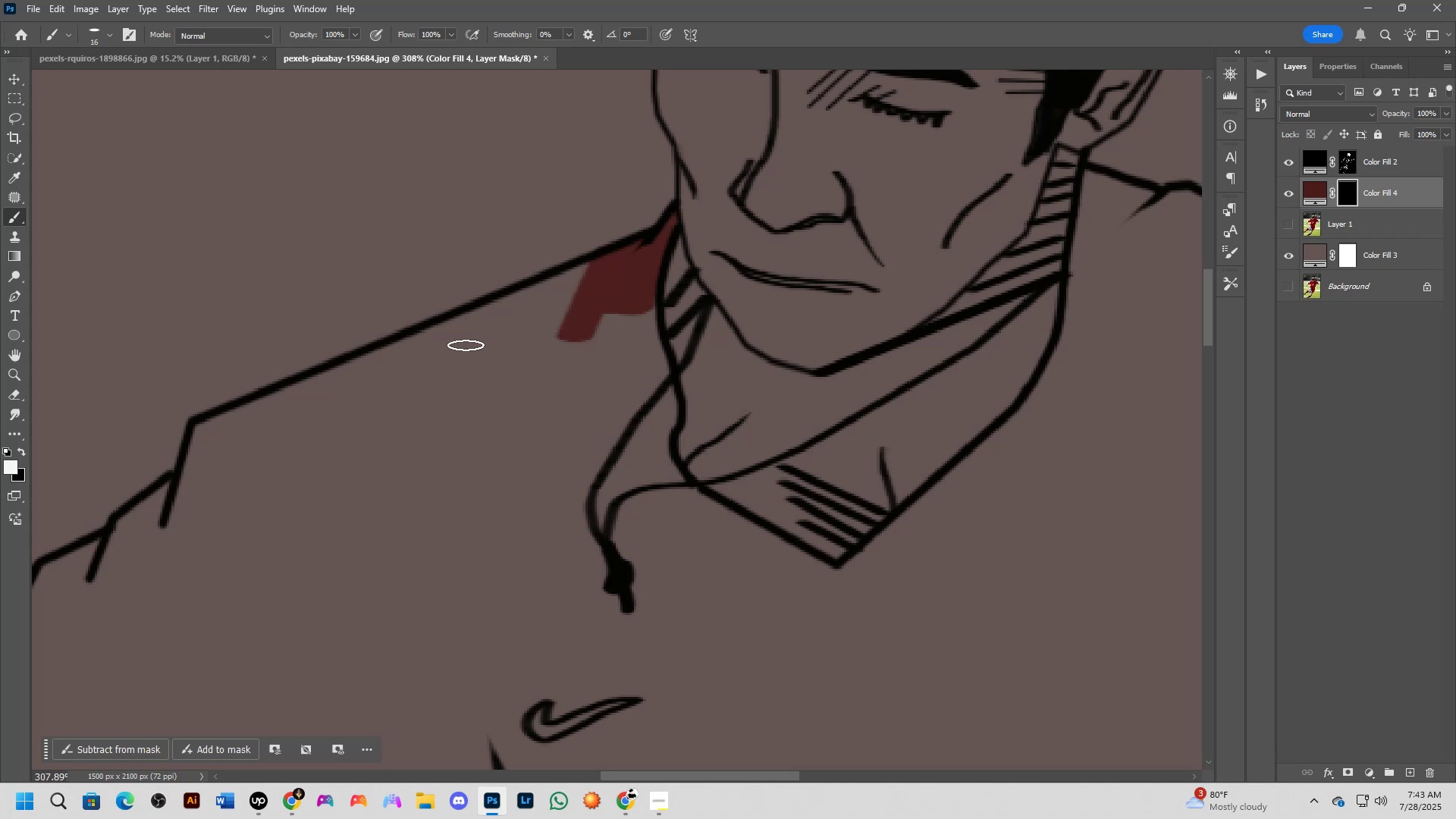 
hold_key(key=ShiftLeft, duration=1.01)
left_click([209, 424])
 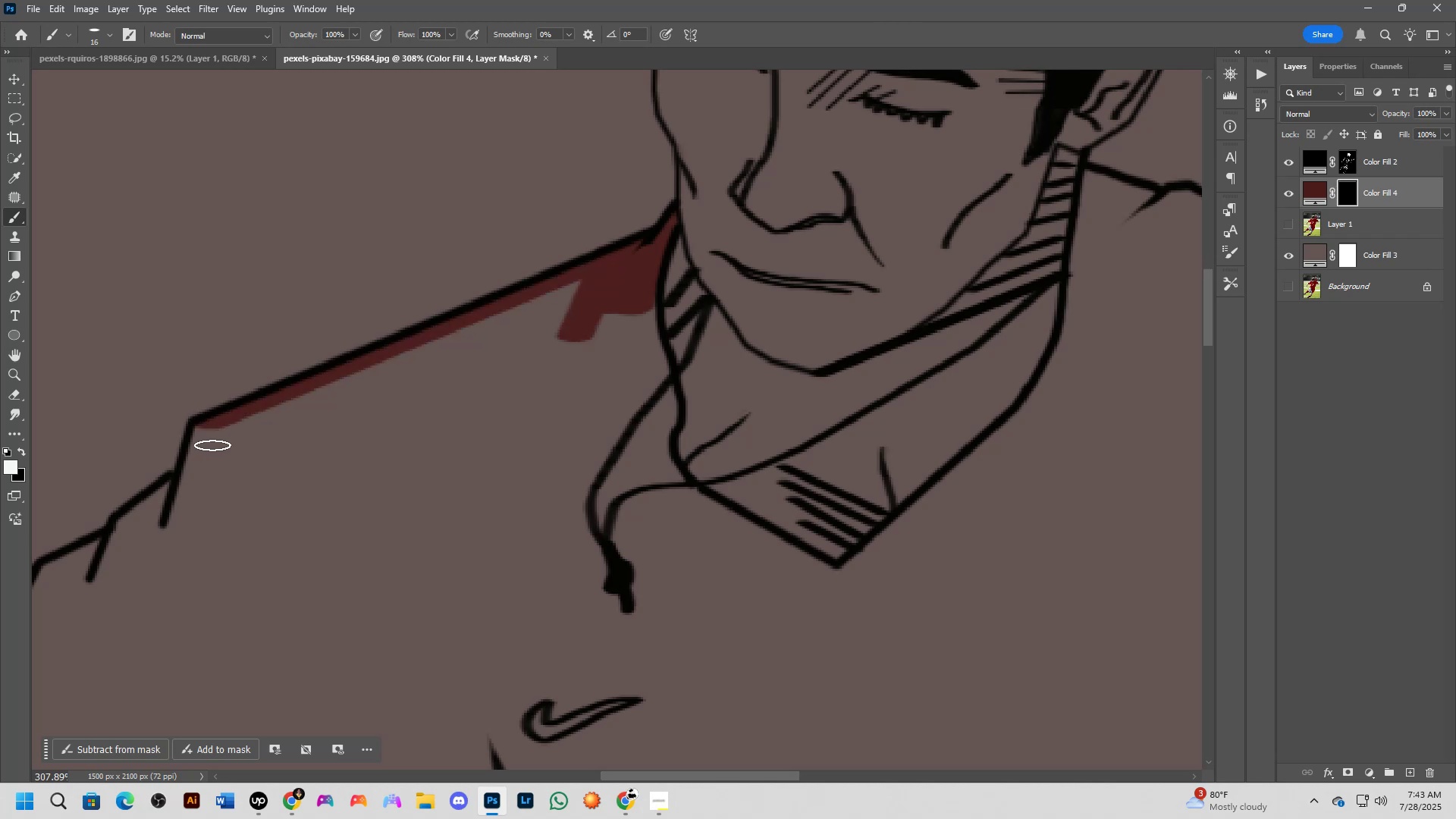 
hold_key(key=Space, duration=0.51)
 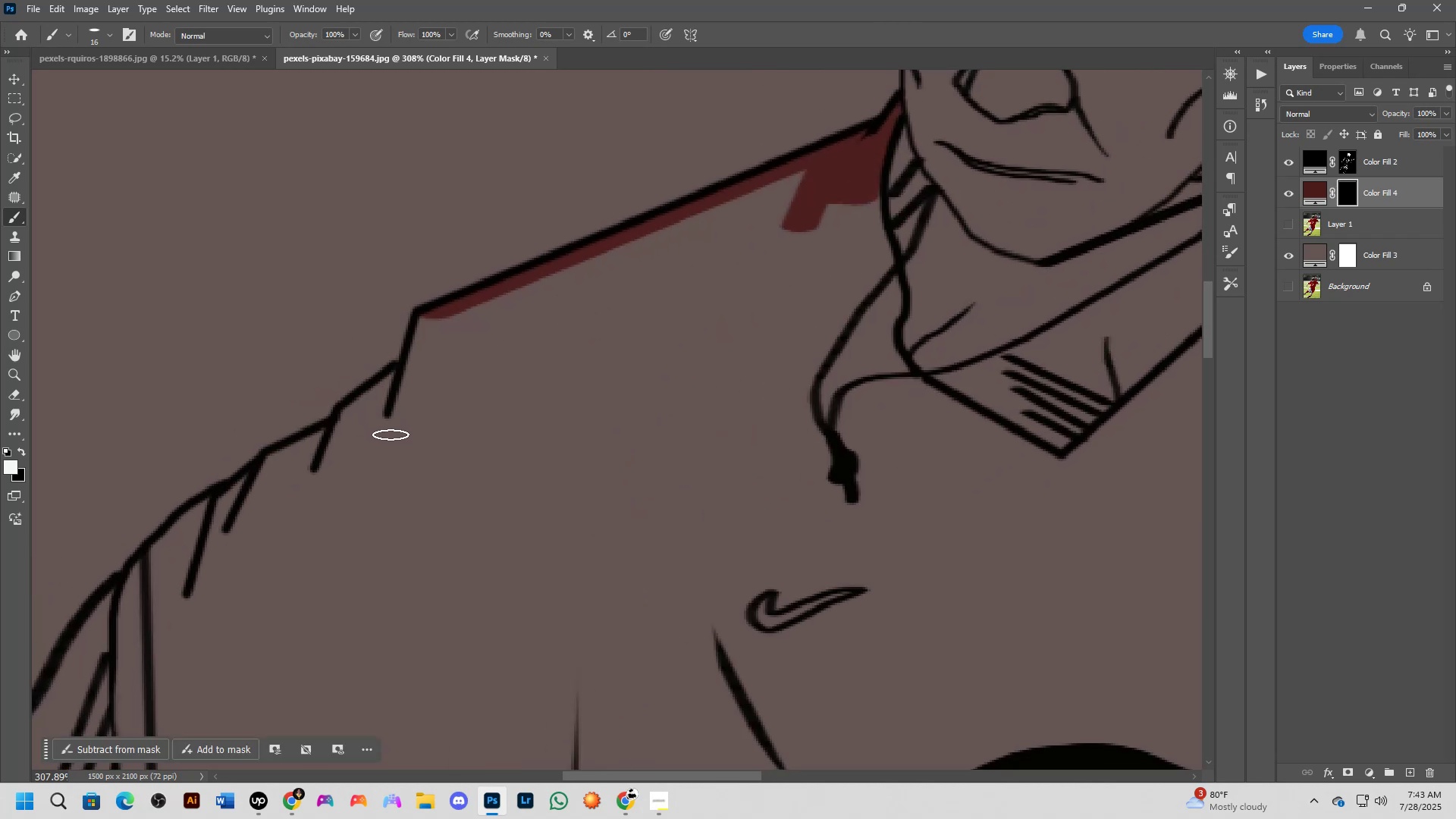 
left_click_drag(start_coordinate=[212, 474], to_coordinate=[436, 364])
 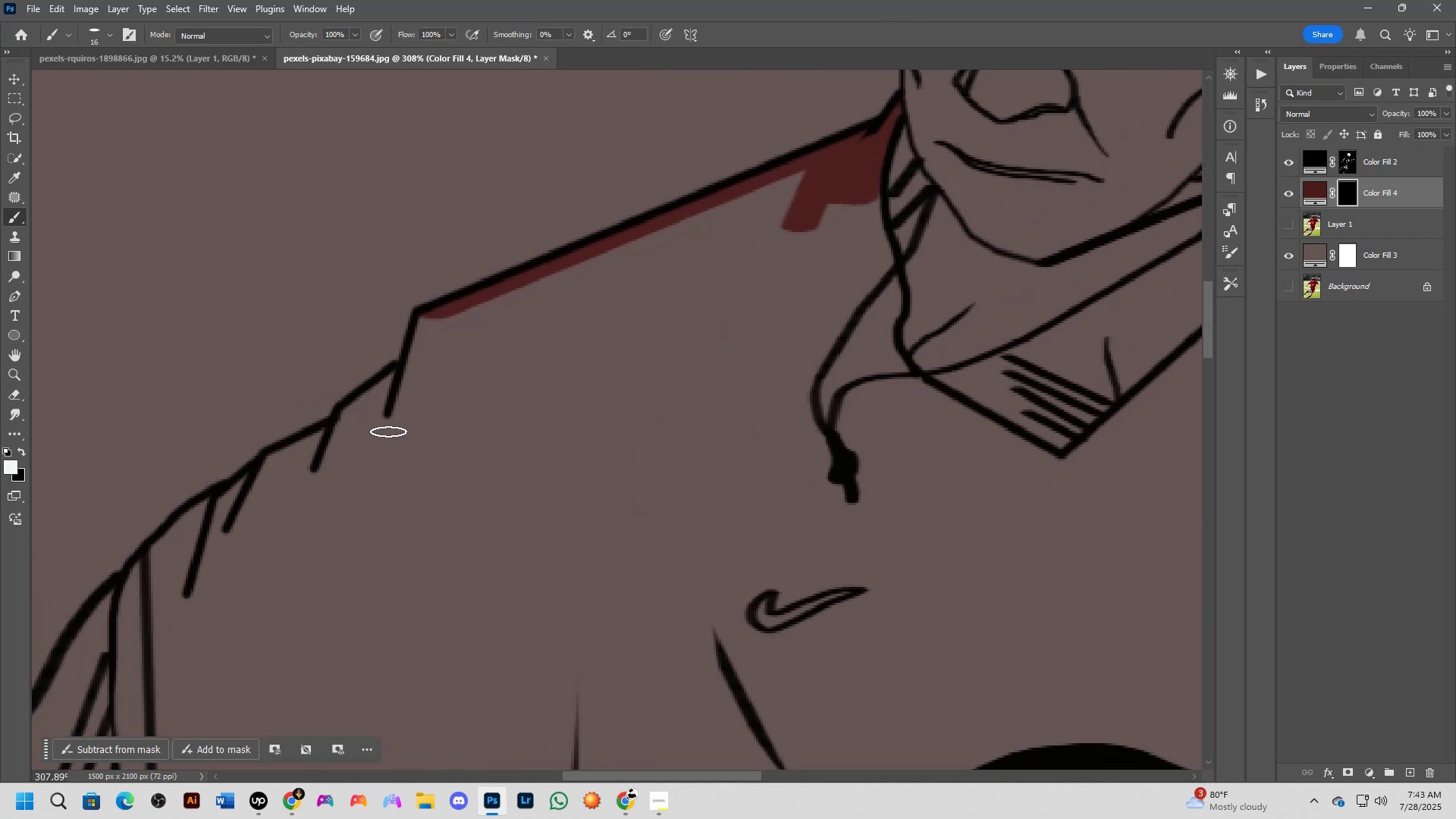 
hold_key(key=ShiftLeft, duration=0.4)
left_click([391, 434])
 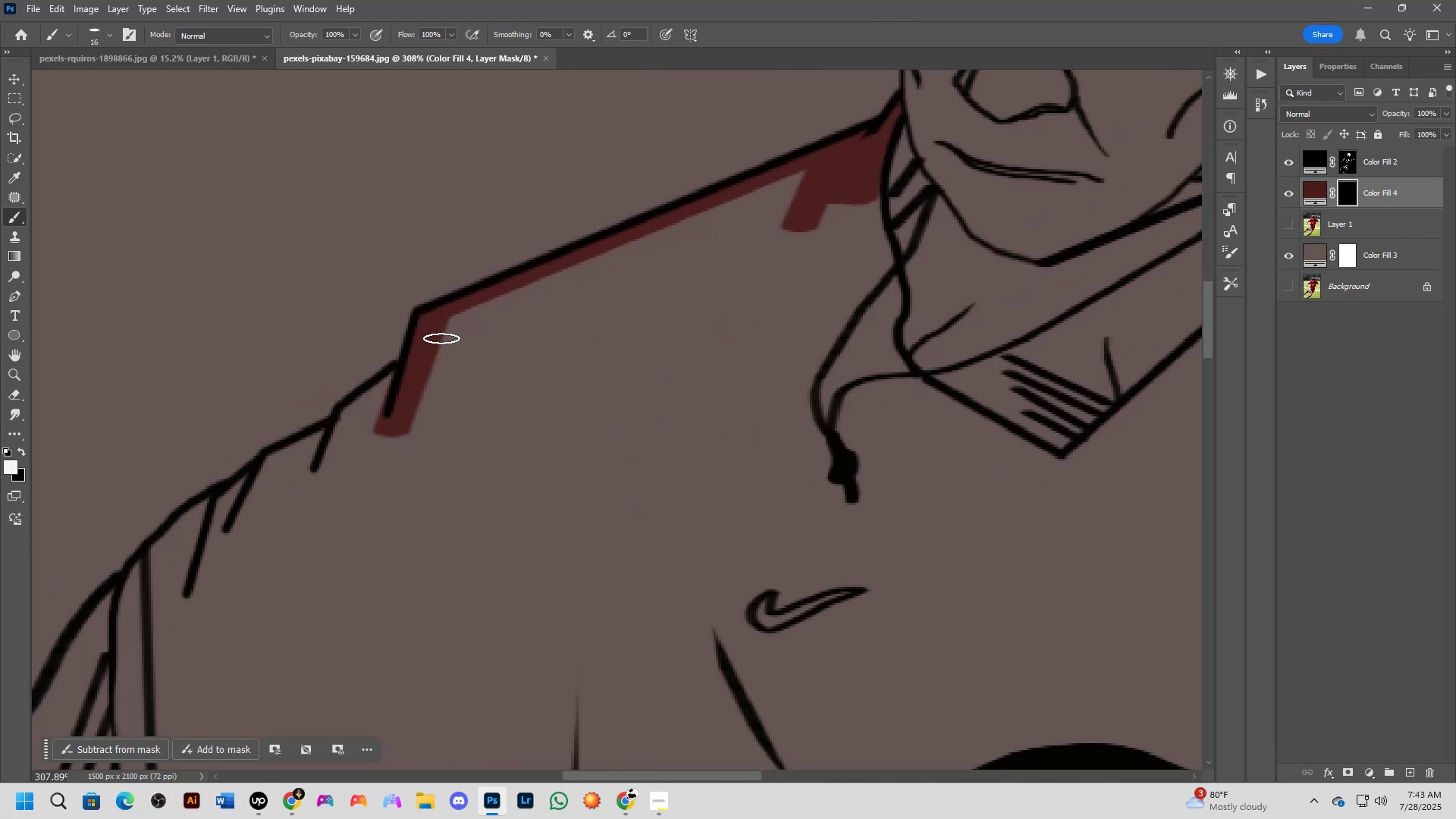 
left_click([447, 318])
 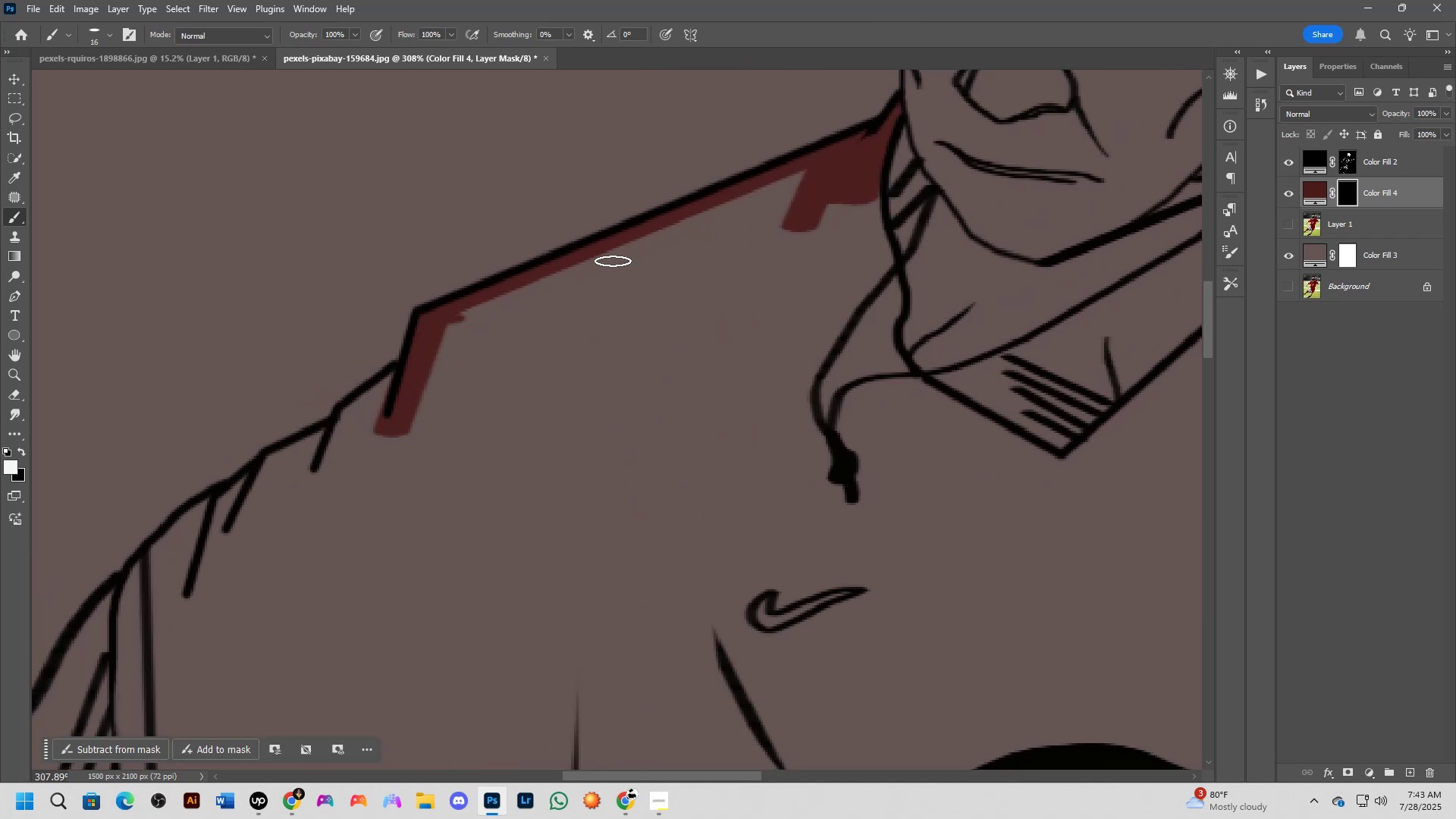 
hold_key(key=ShiftLeft, duration=0.77)
left_click([821, 168])
 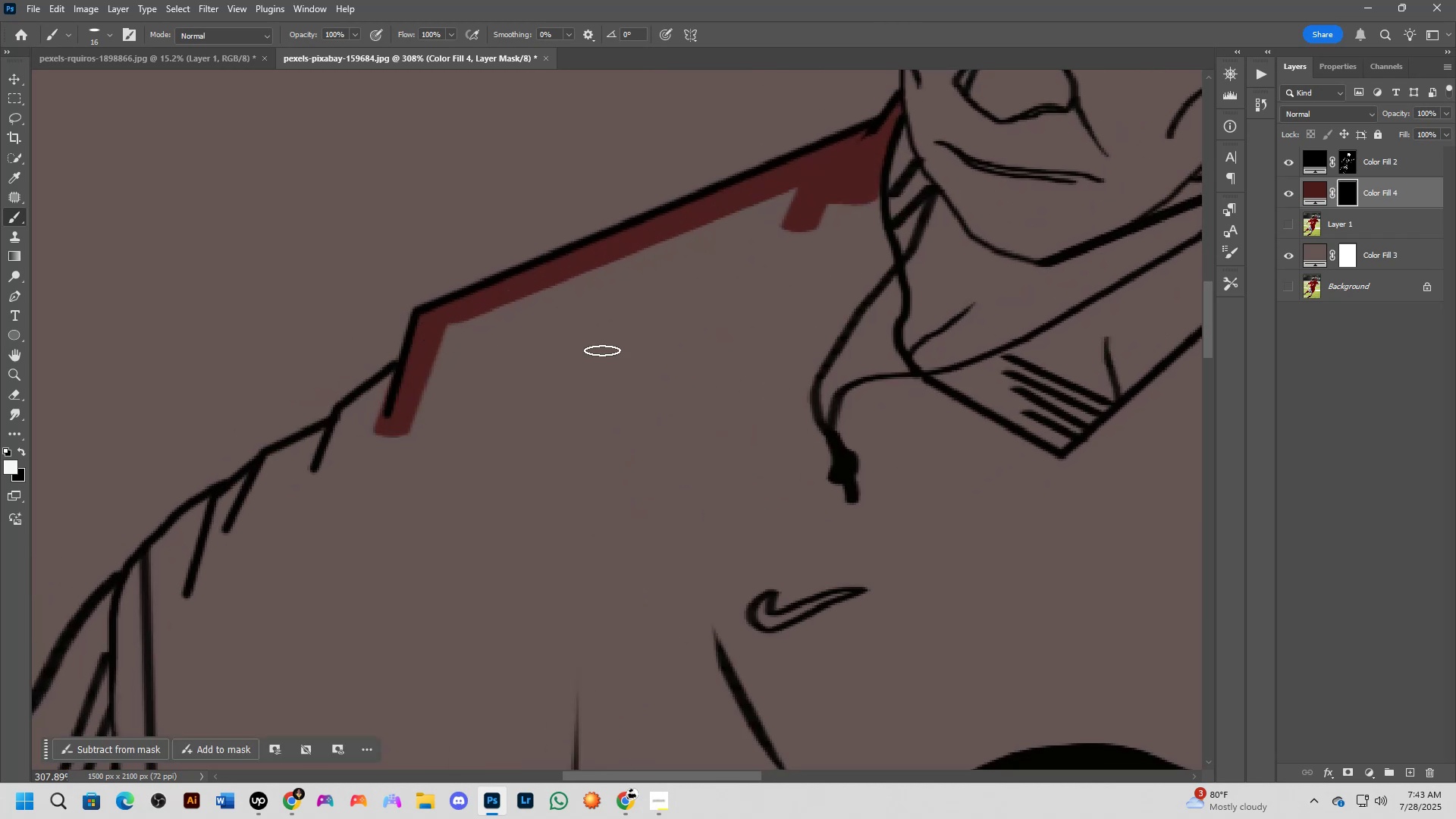 
hold_key(key=Space, duration=0.51)
 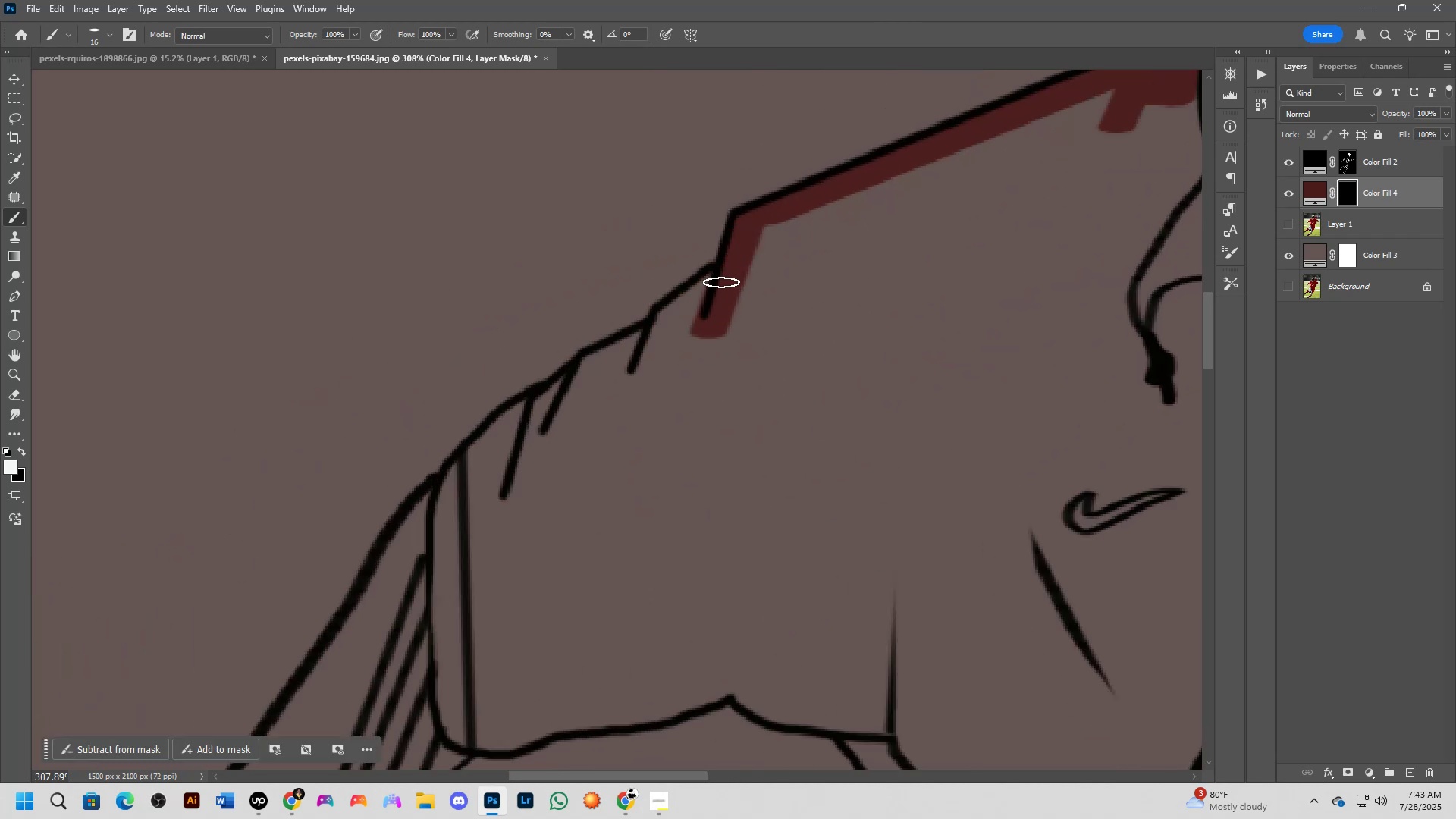 
left_click_drag(start_coordinate=[405, 450], to_coordinate=[722, 351])
 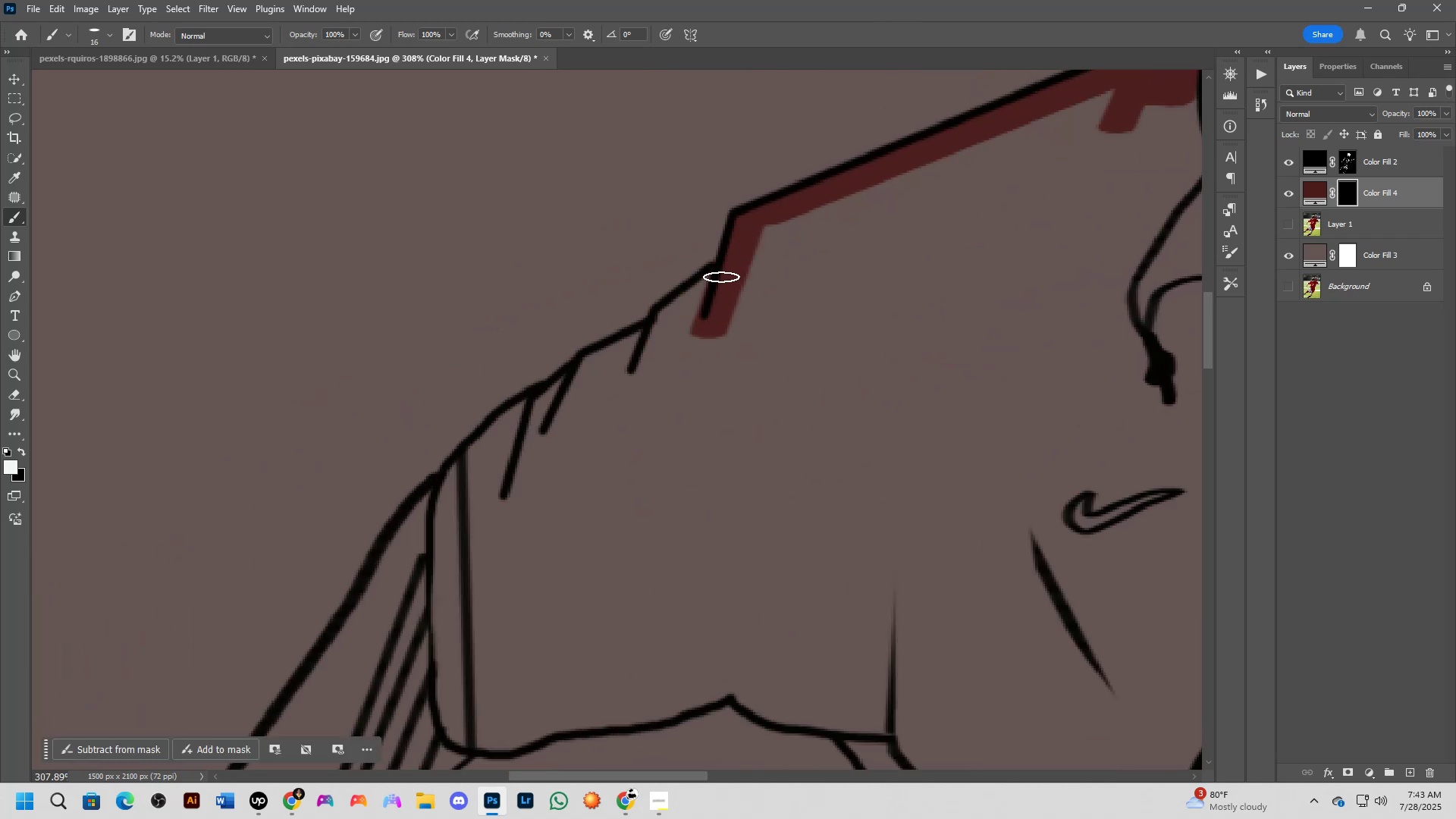 
left_click([721, 275])
 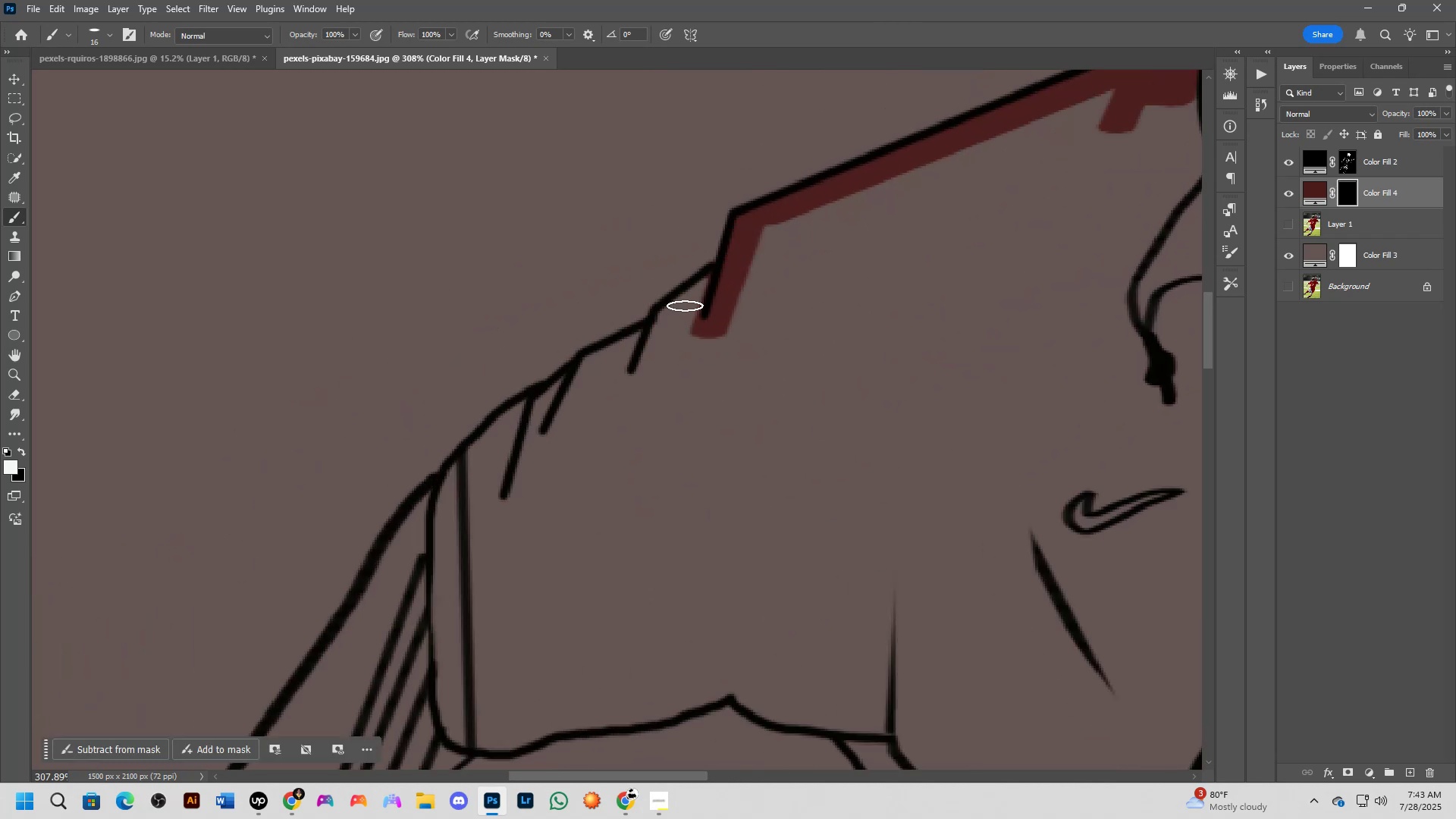 
hold_key(key=ShiftLeft, duration=0.84)
left_click([669, 317])
 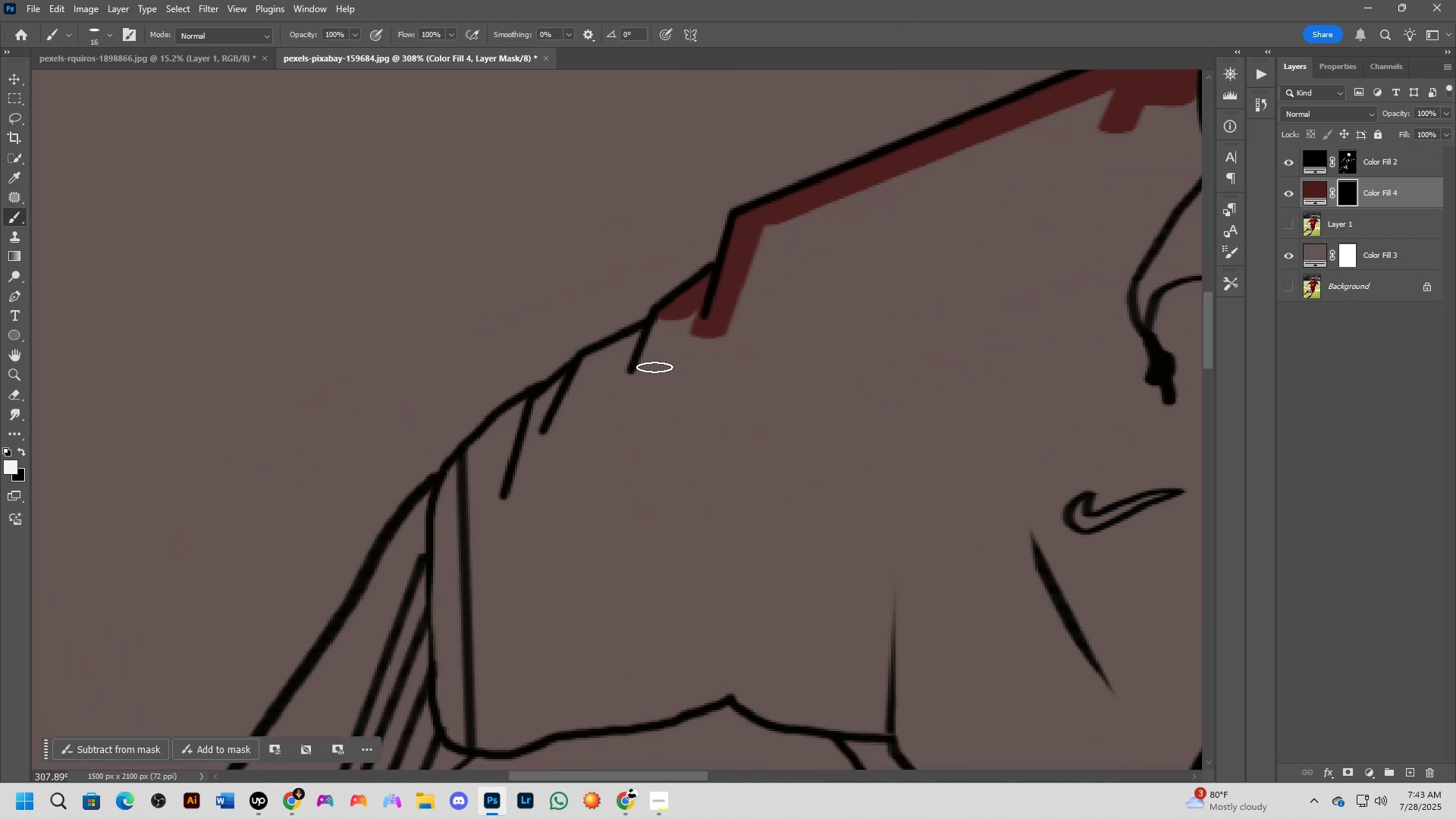 
hold_key(key=ShiftLeft, duration=0.51)
left_click([634, 400])
 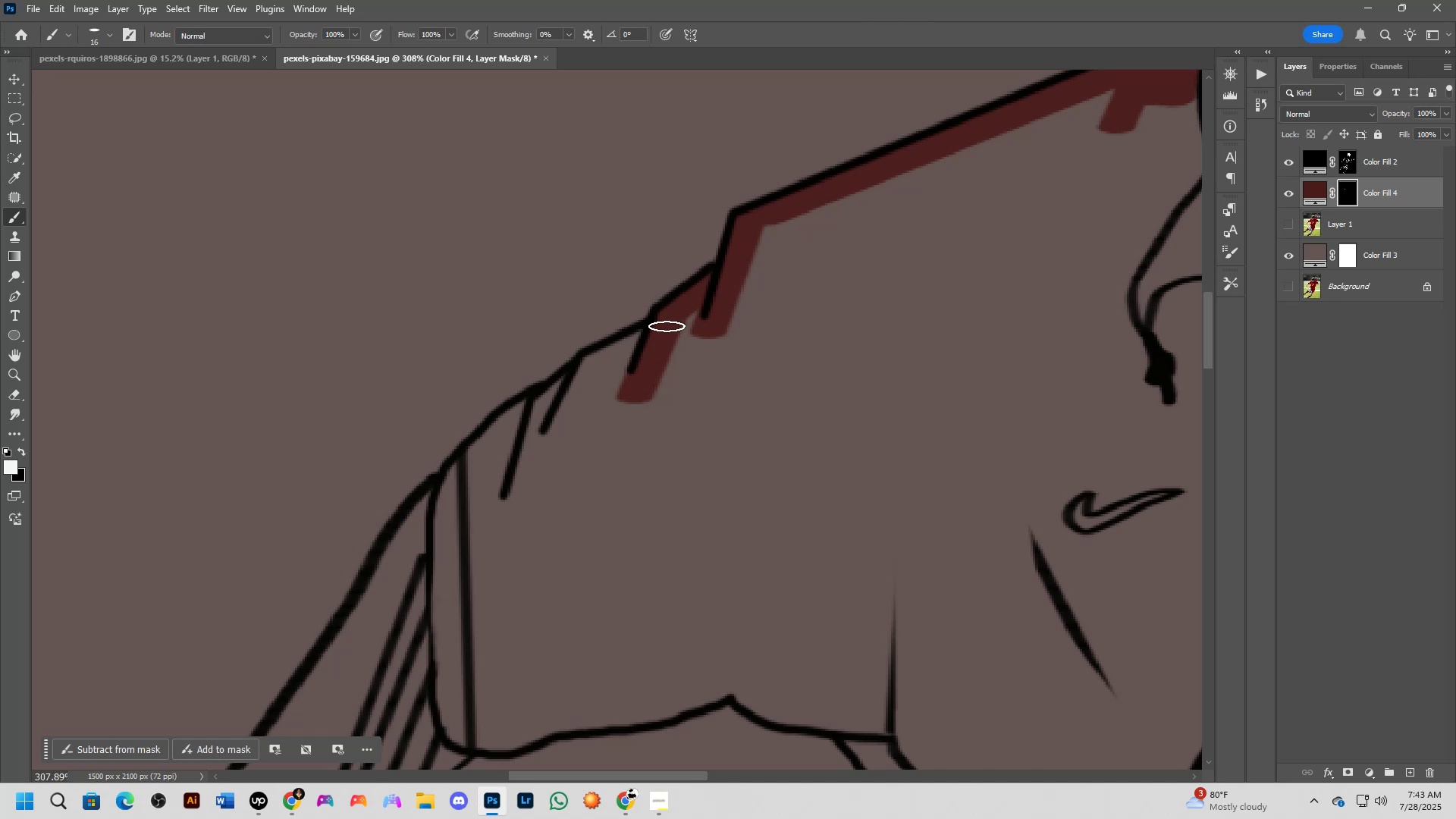 
hold_key(key=ShiftLeft, duration=0.69)
left_click([592, 361])
 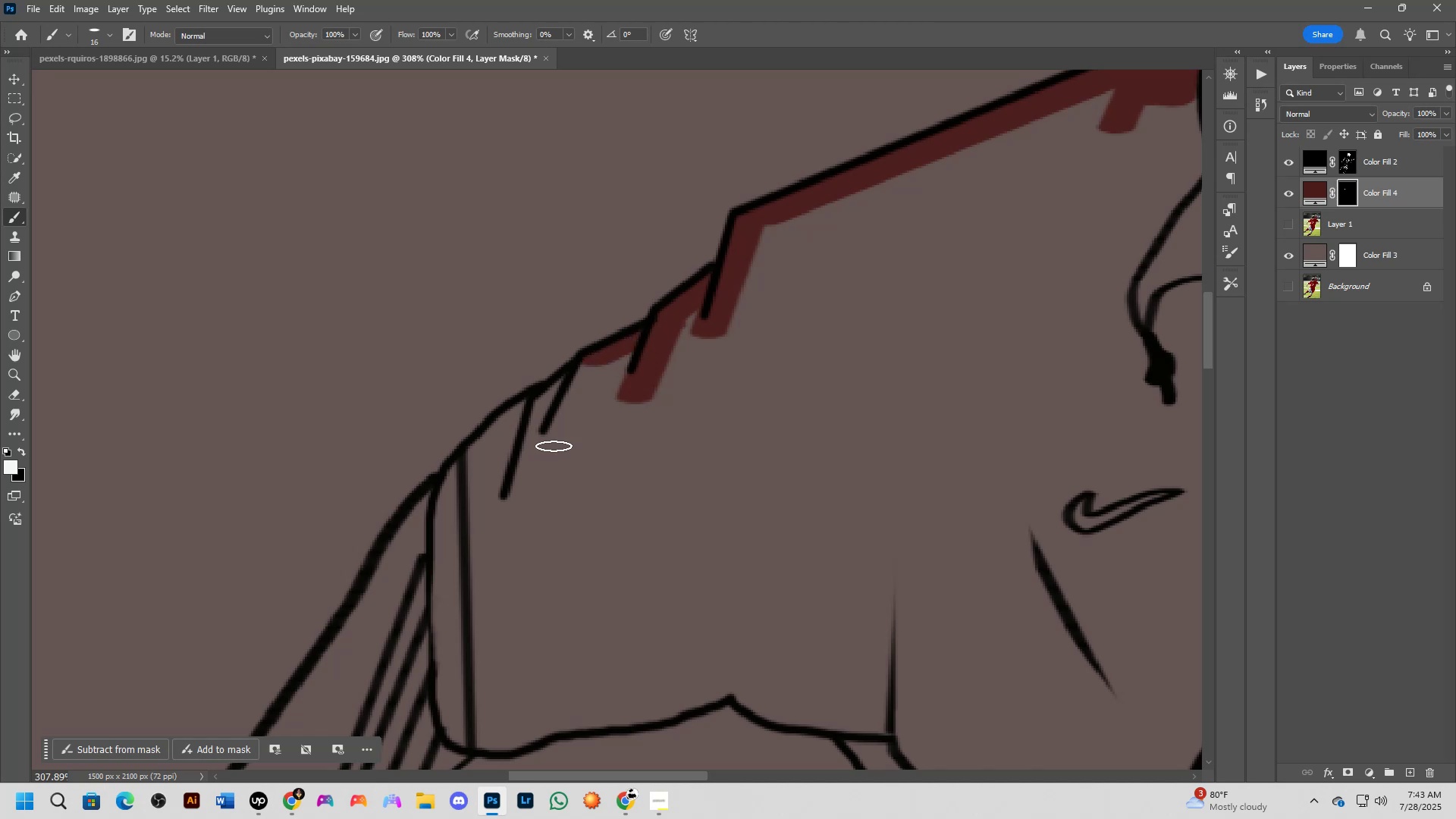 
hold_key(key=ShiftLeft, duration=0.36)
left_click([553, 450])
 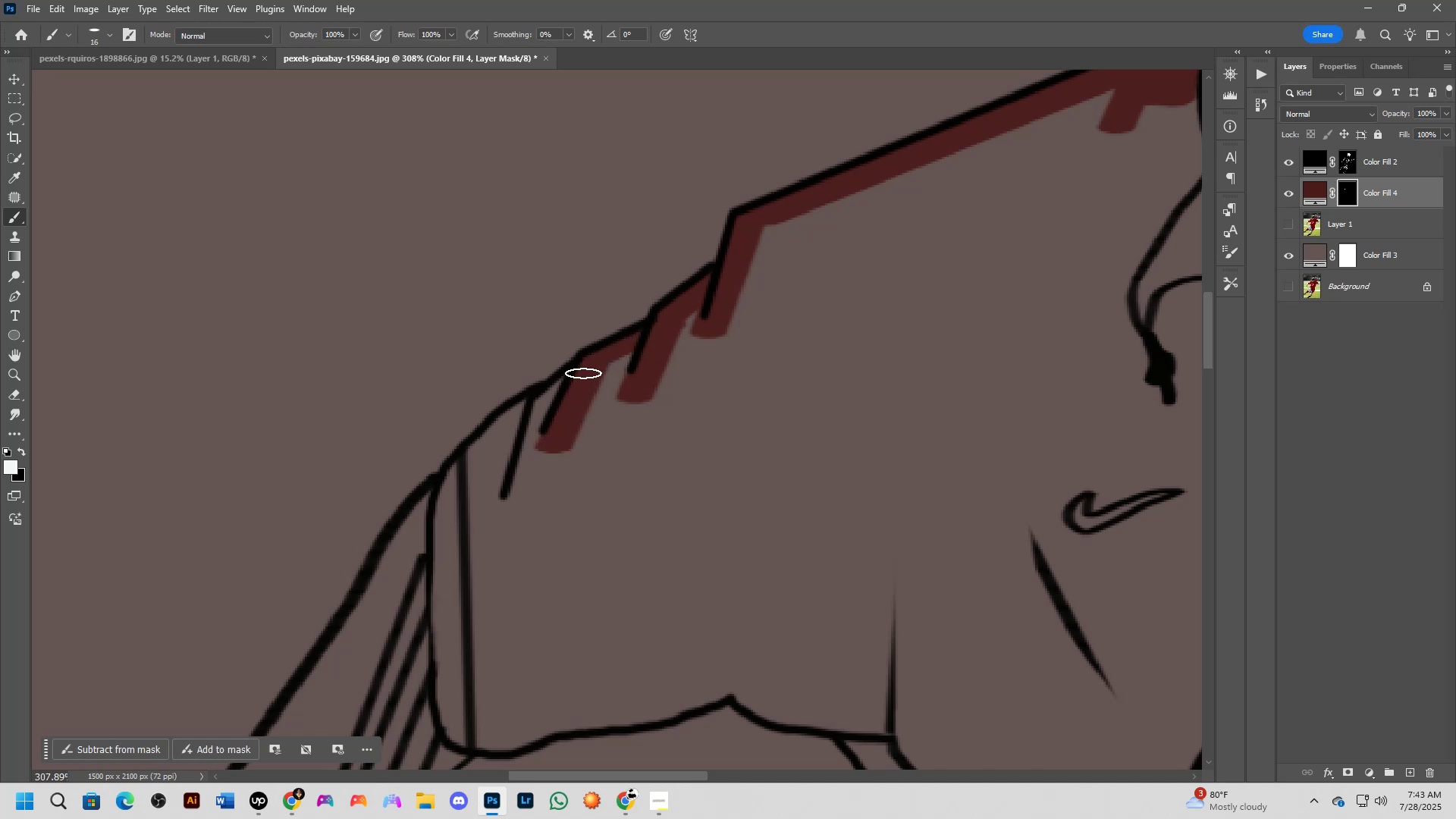 
left_click([583, 373])
 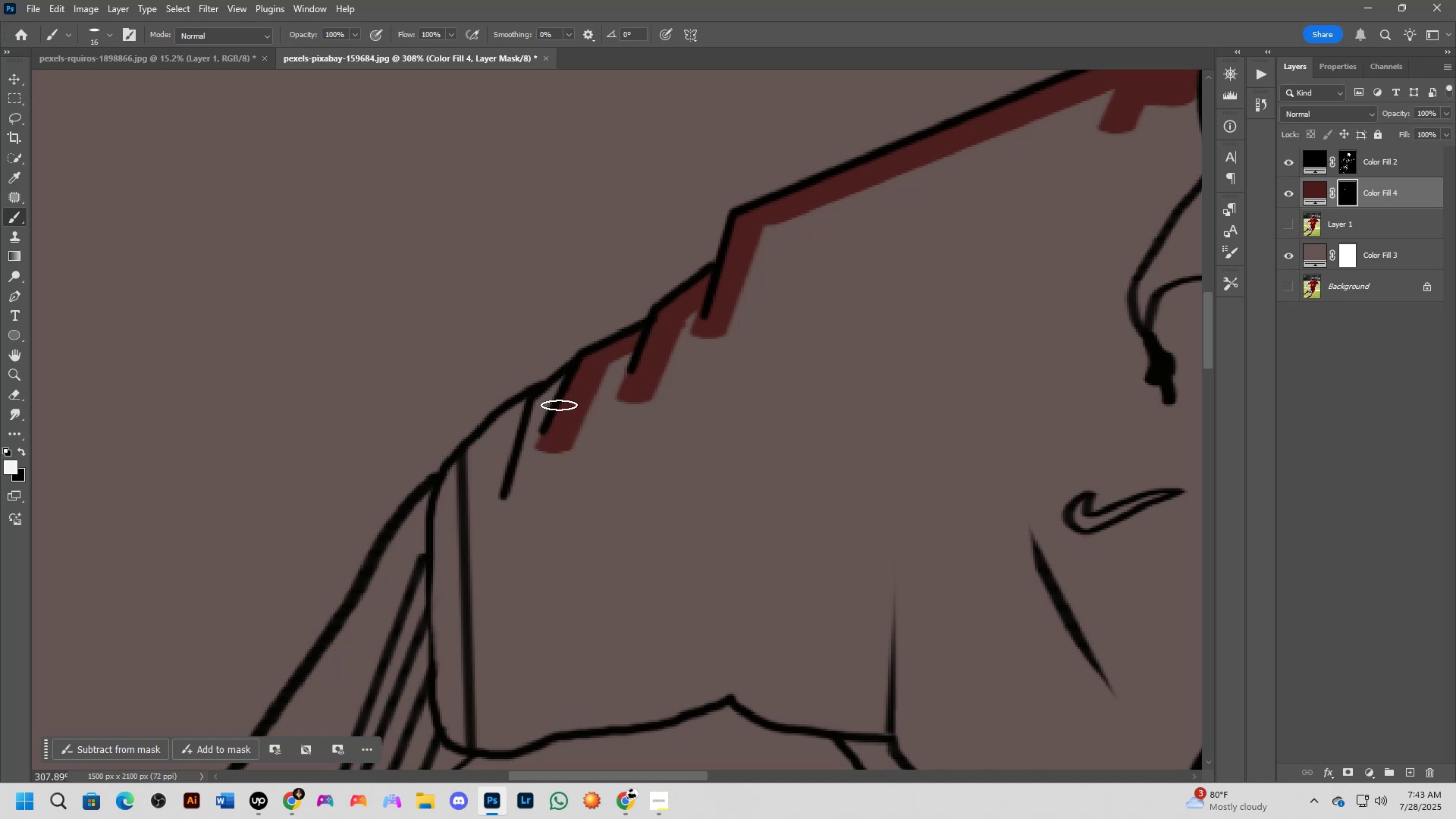 
hold_key(key=ShiftLeft, duration=0.63)
left_click([545, 405])
 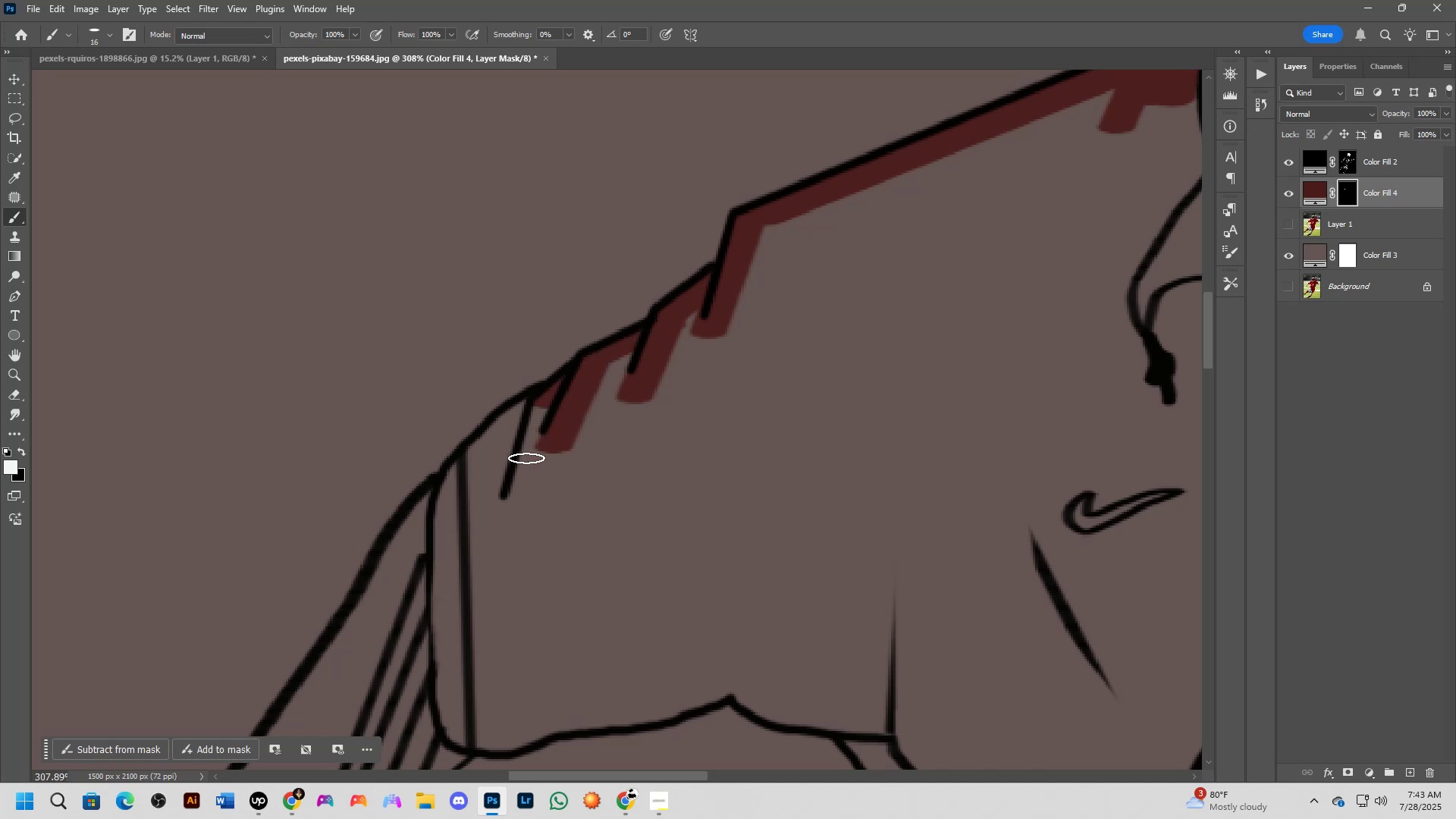 
hold_key(key=ShiftLeft, duration=0.39)
 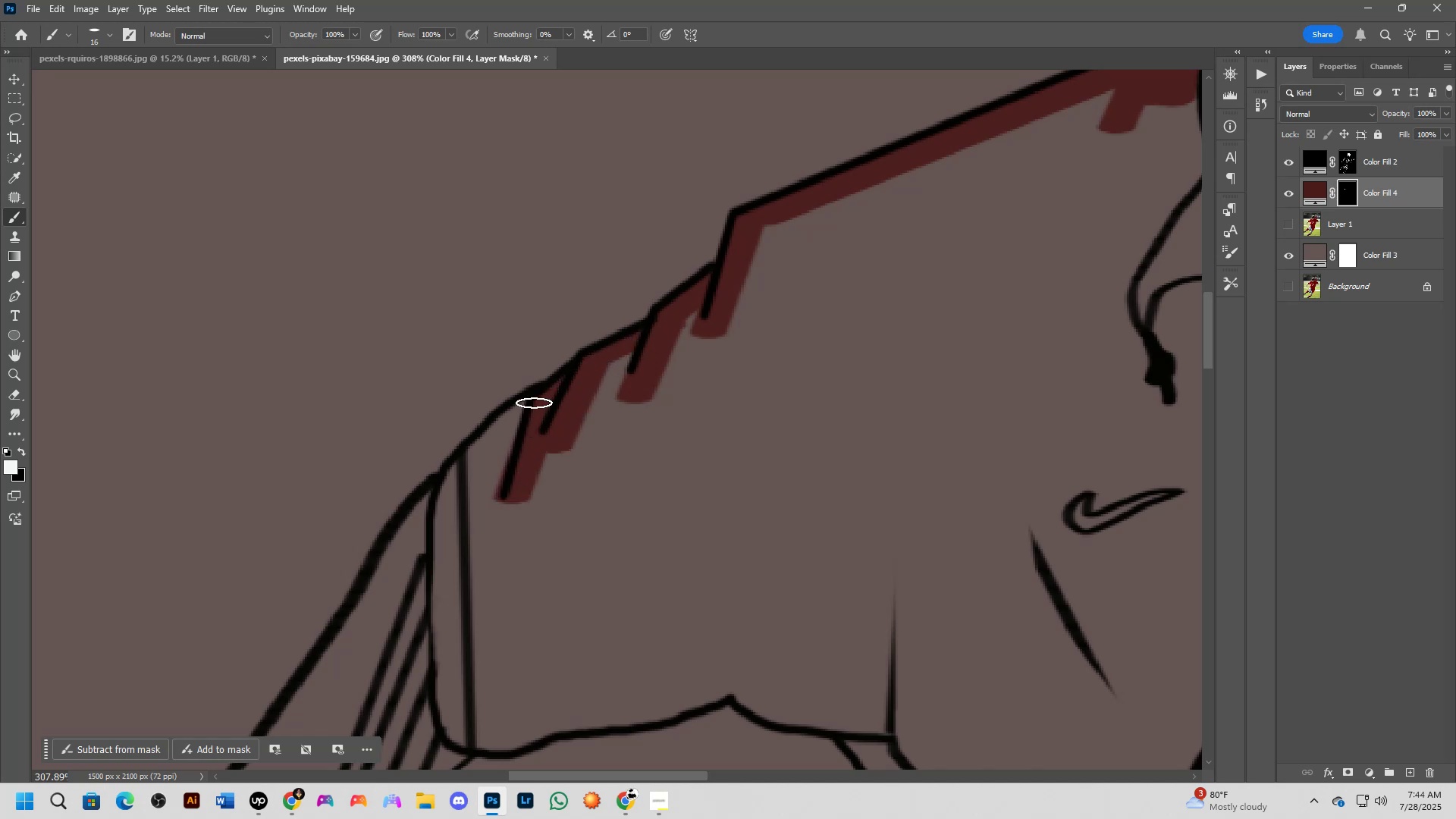 
left_click([535, 400])
 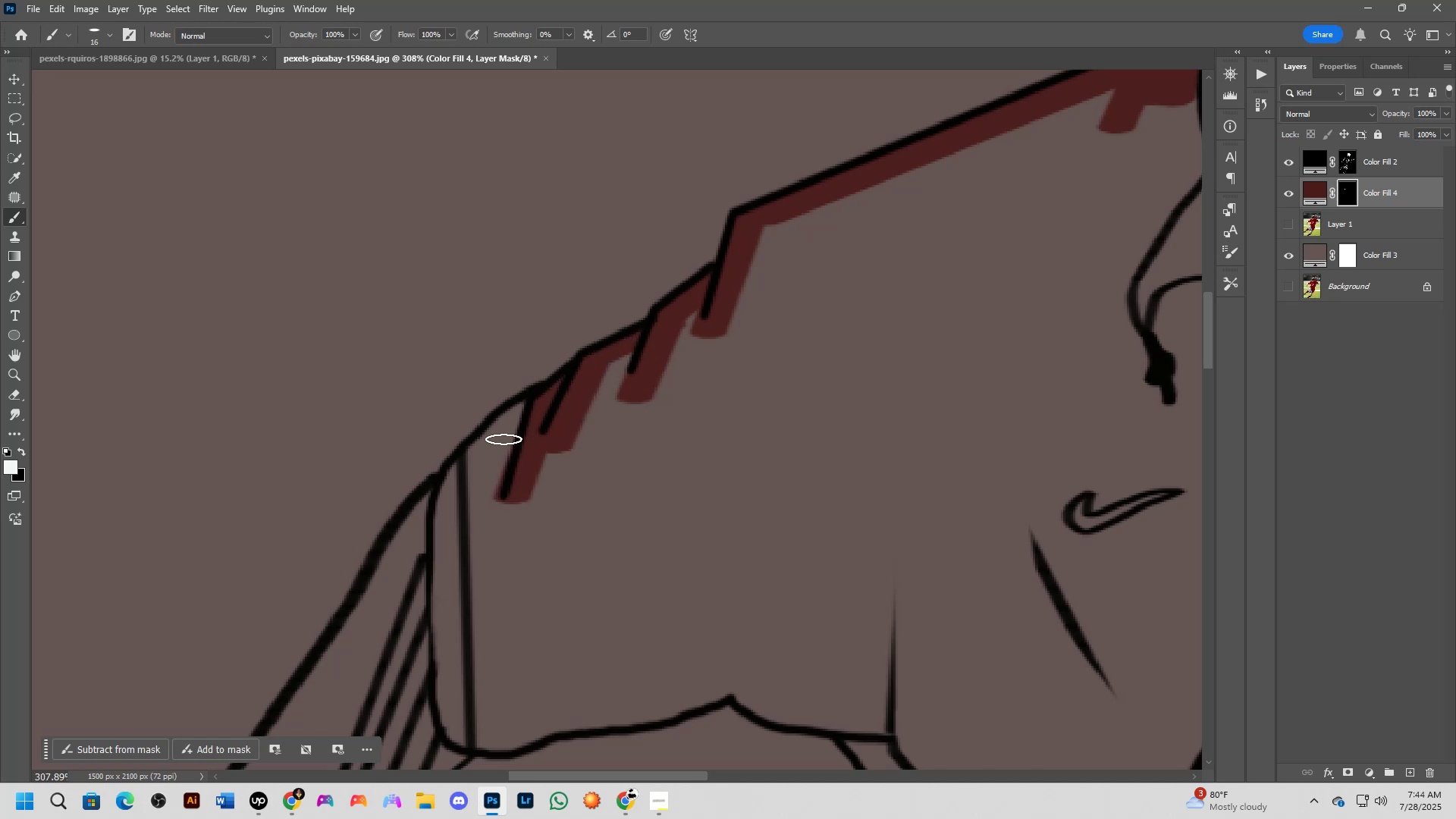 
hold_key(key=ShiftLeft, duration=0.71)
left_click([478, 455])
 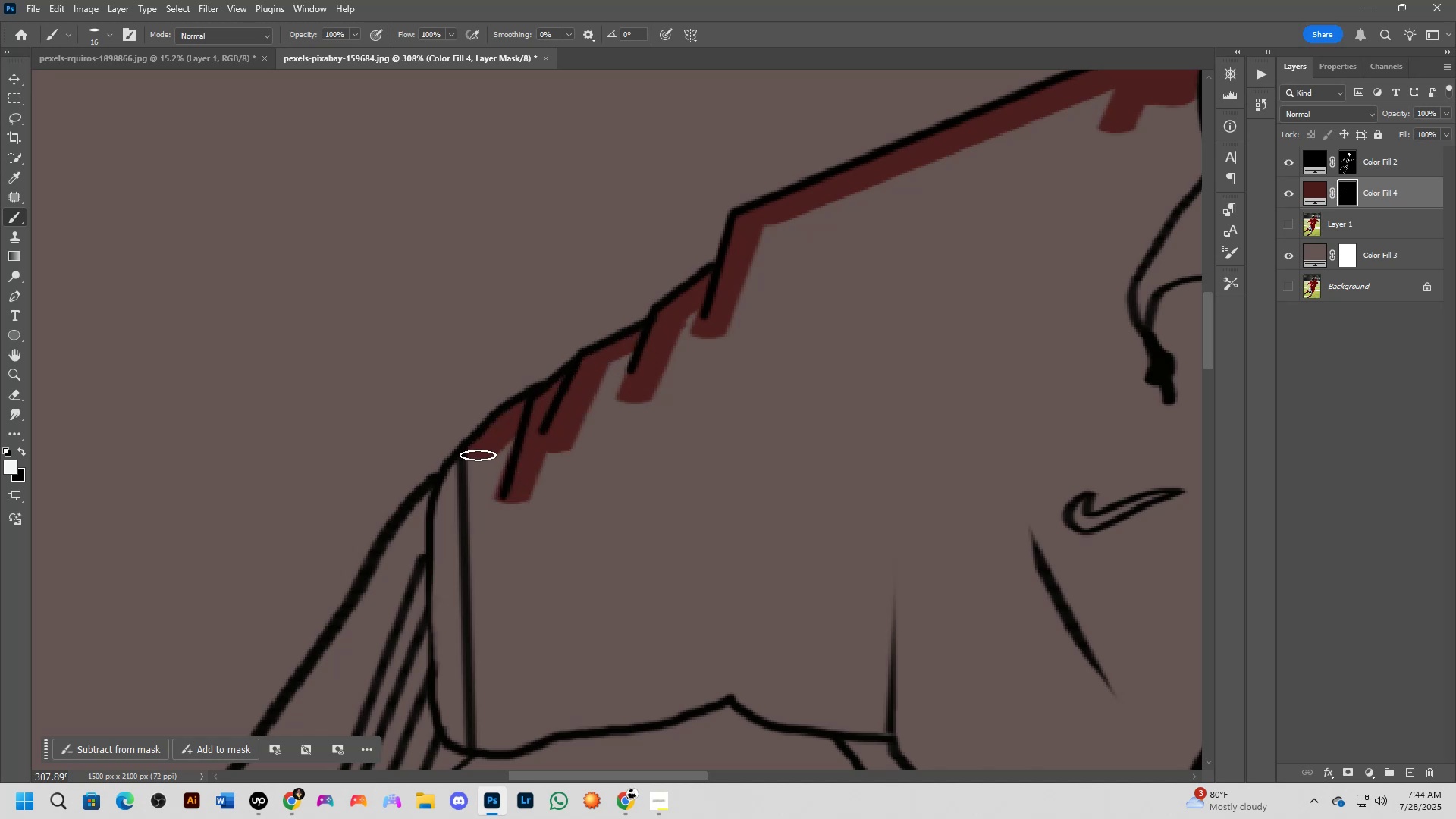 
key(Shift+ShiftLeft)
 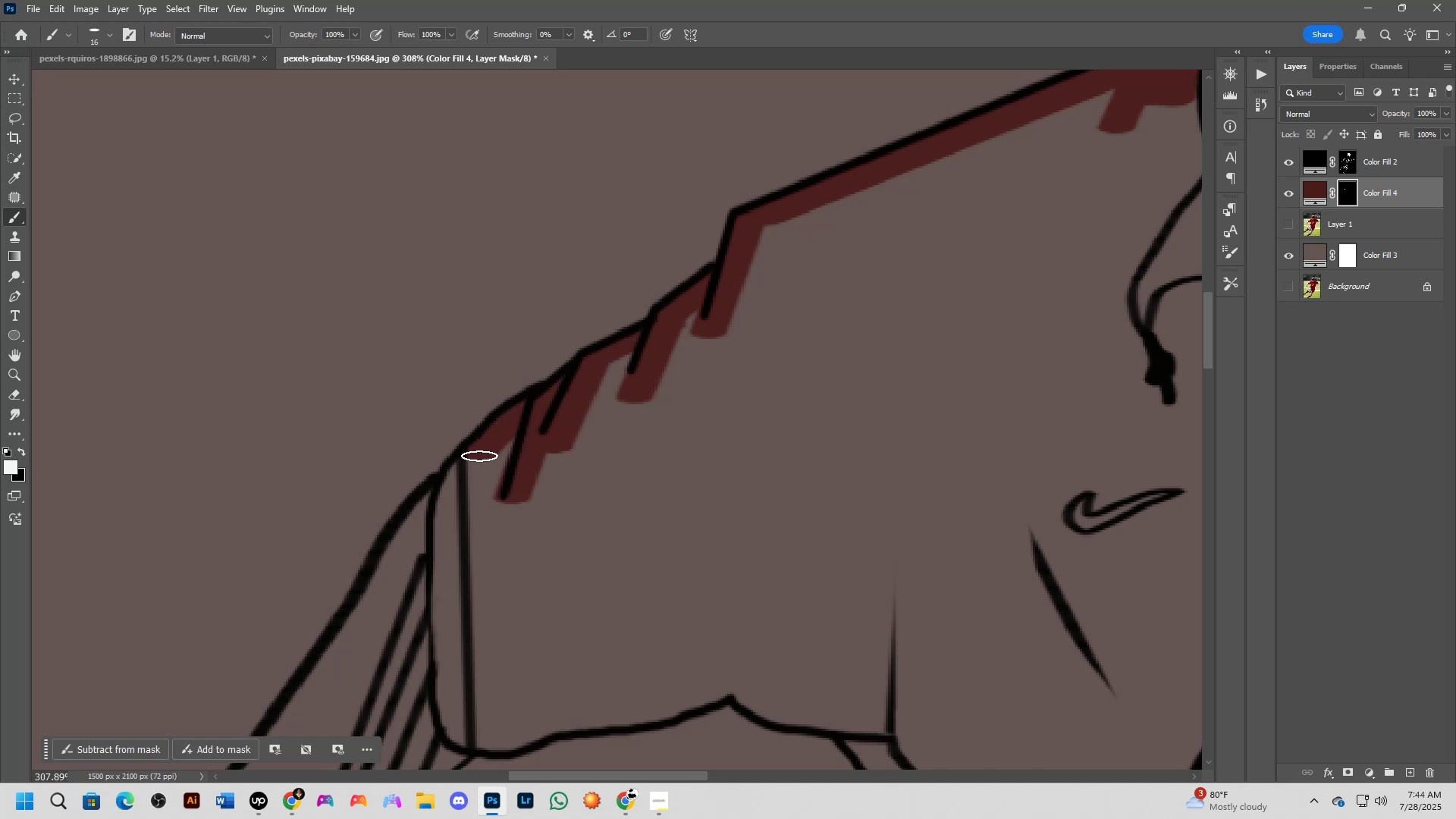 
scroll: coordinate [471, 472], scroll_direction: down, amount: 1.0
 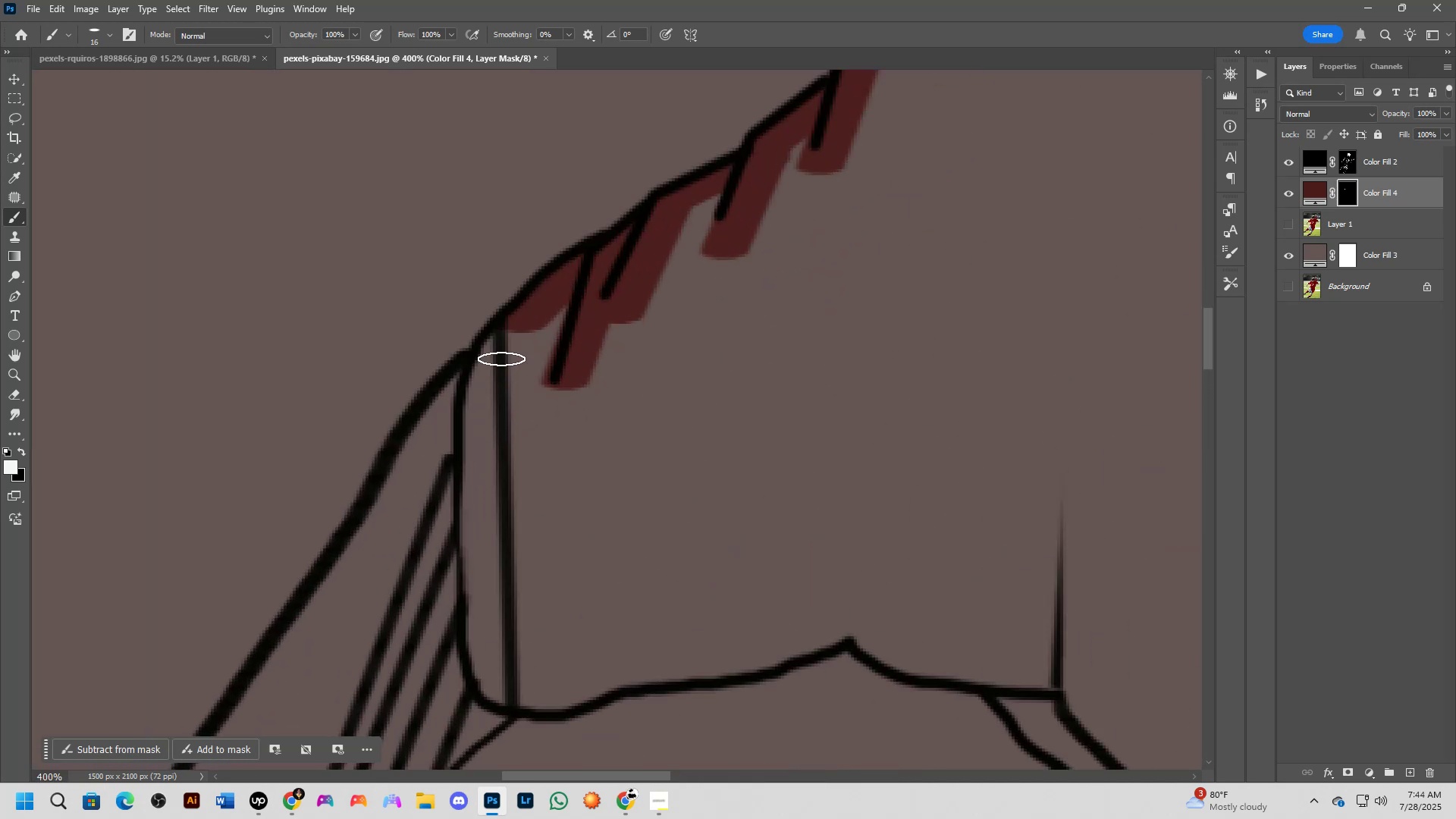 
key(Shift+ShiftLeft)
 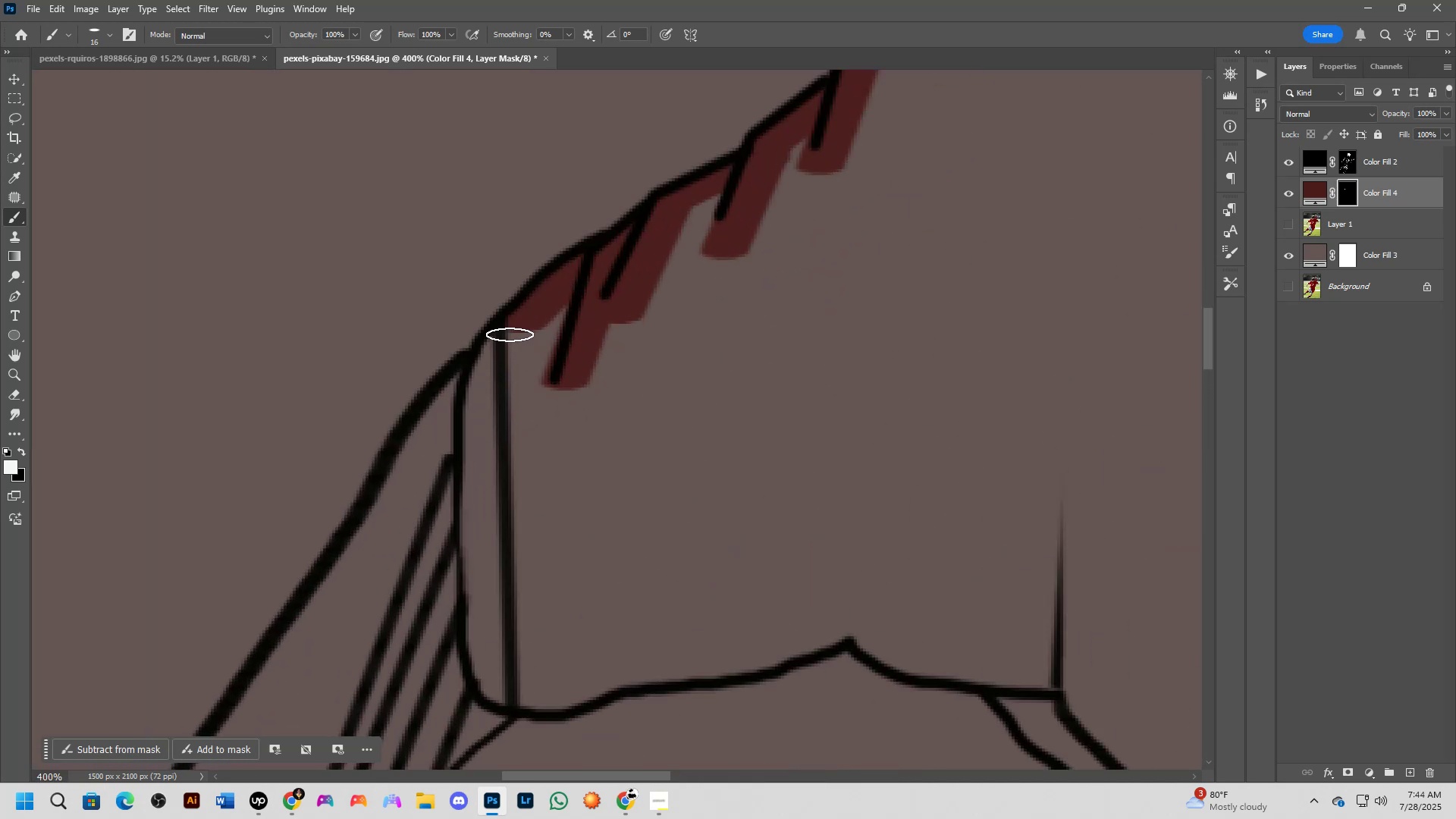 
left_click_drag(start_coordinate=[518, 320], to_coordinate=[482, 501])
 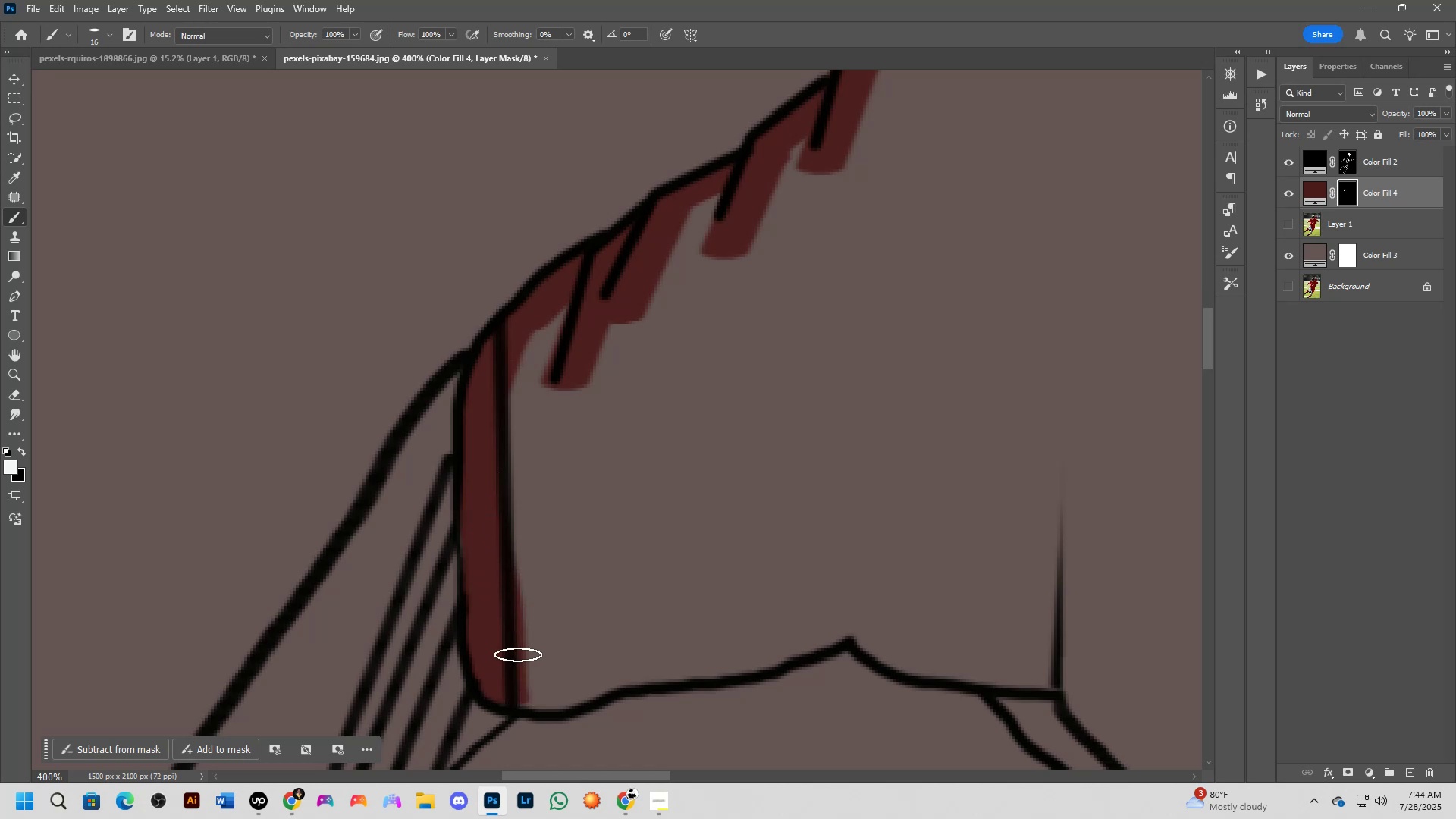 
left_click_drag(start_coordinate=[523, 681], to_coordinate=[890, 599])
 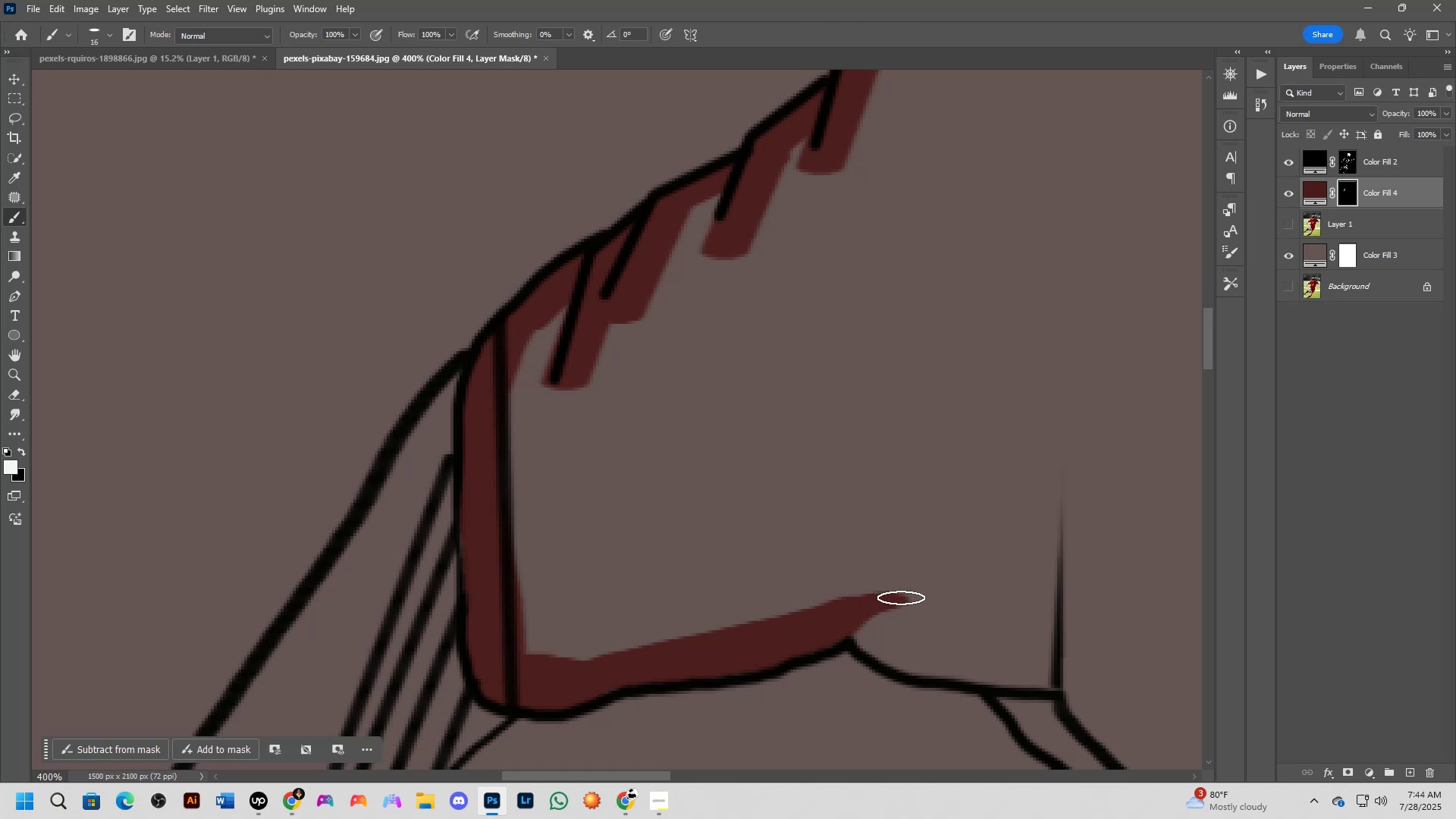 
hold_key(key=Space, duration=0.55)
 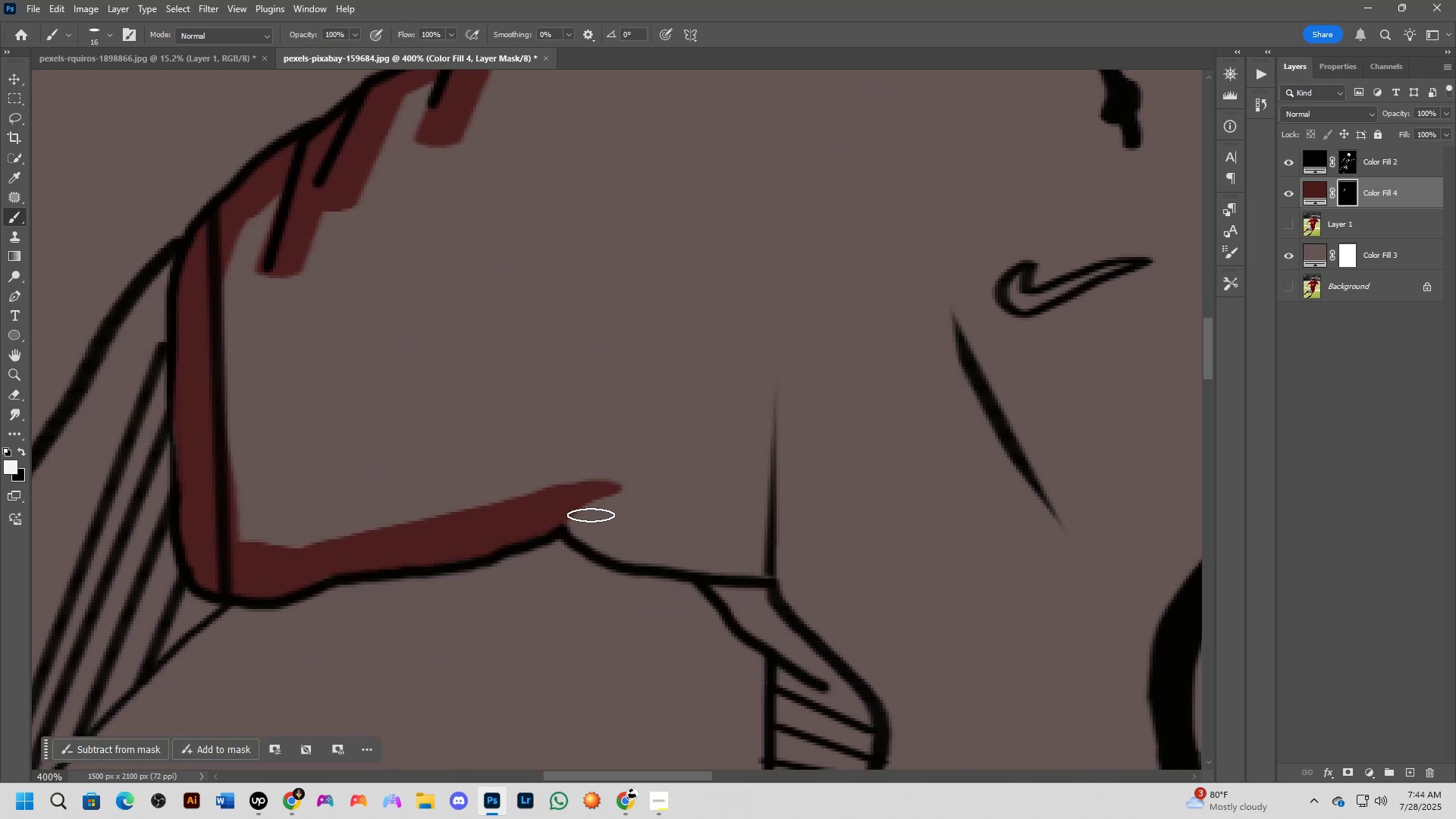 
left_click_drag(start_coordinate=[893, 595], to_coordinate=[607, 483])
 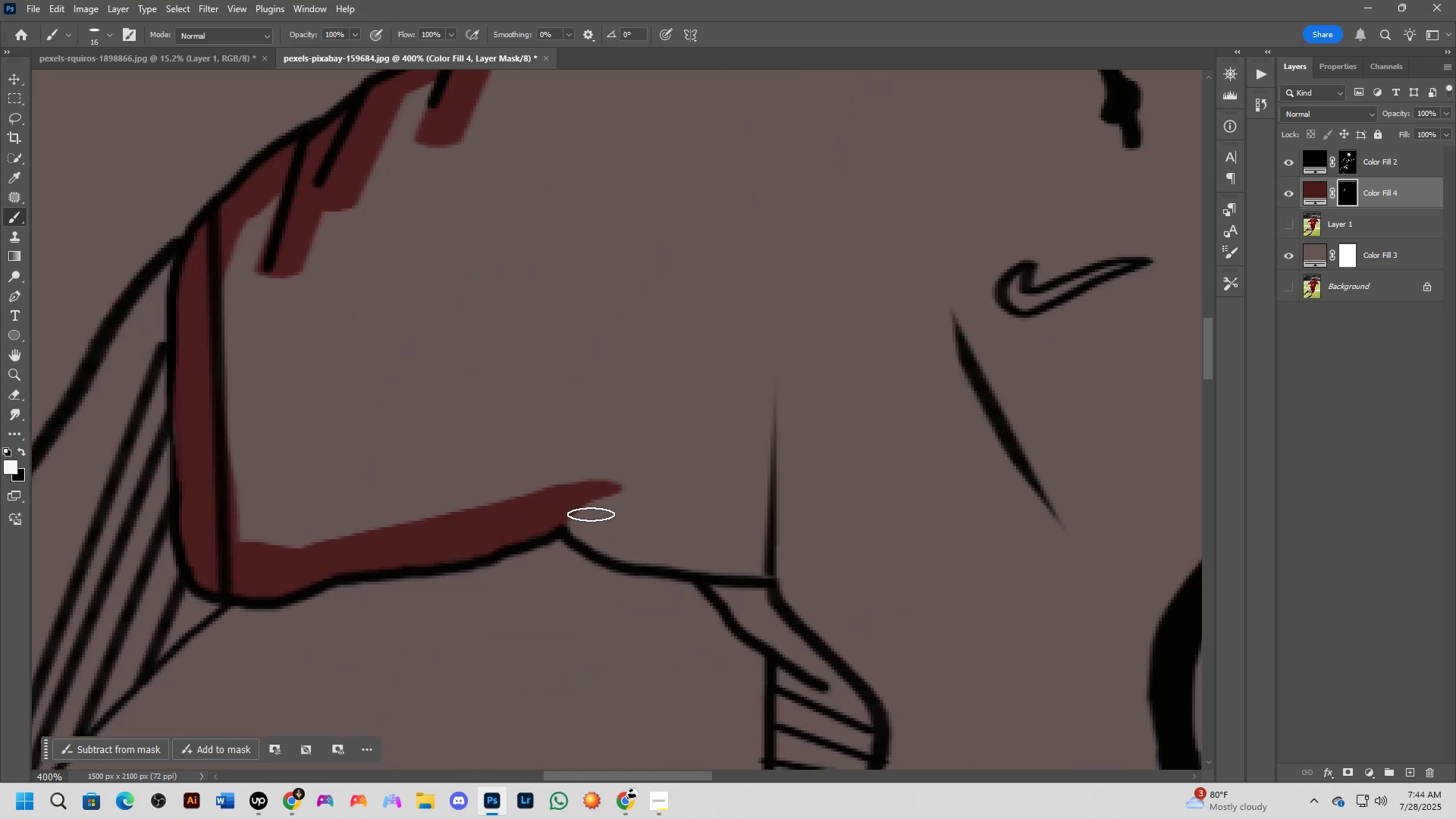 
left_click_drag(start_coordinate=[590, 512], to_coordinate=[797, 642])
 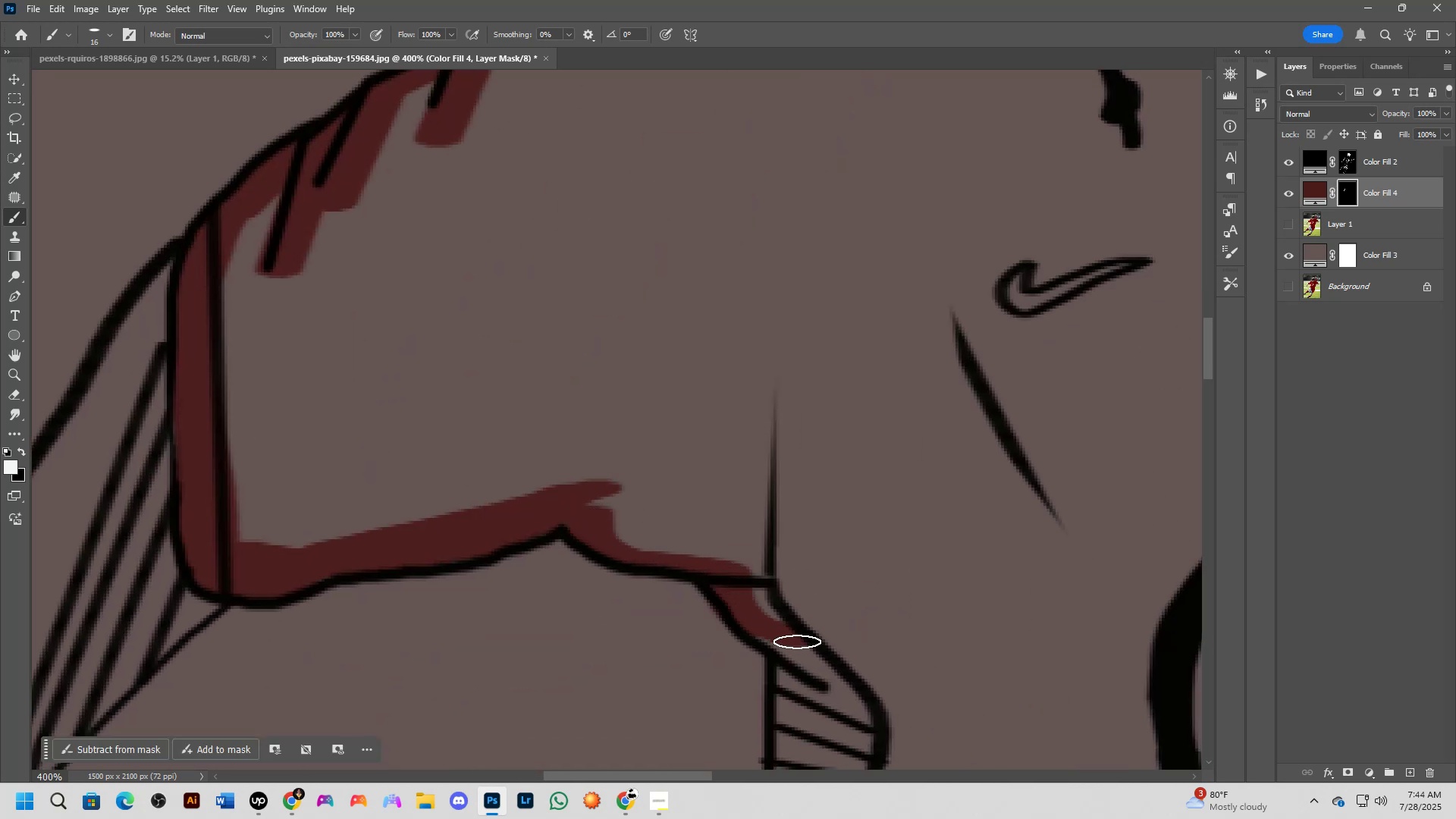 
hold_key(key=Space, duration=0.58)
 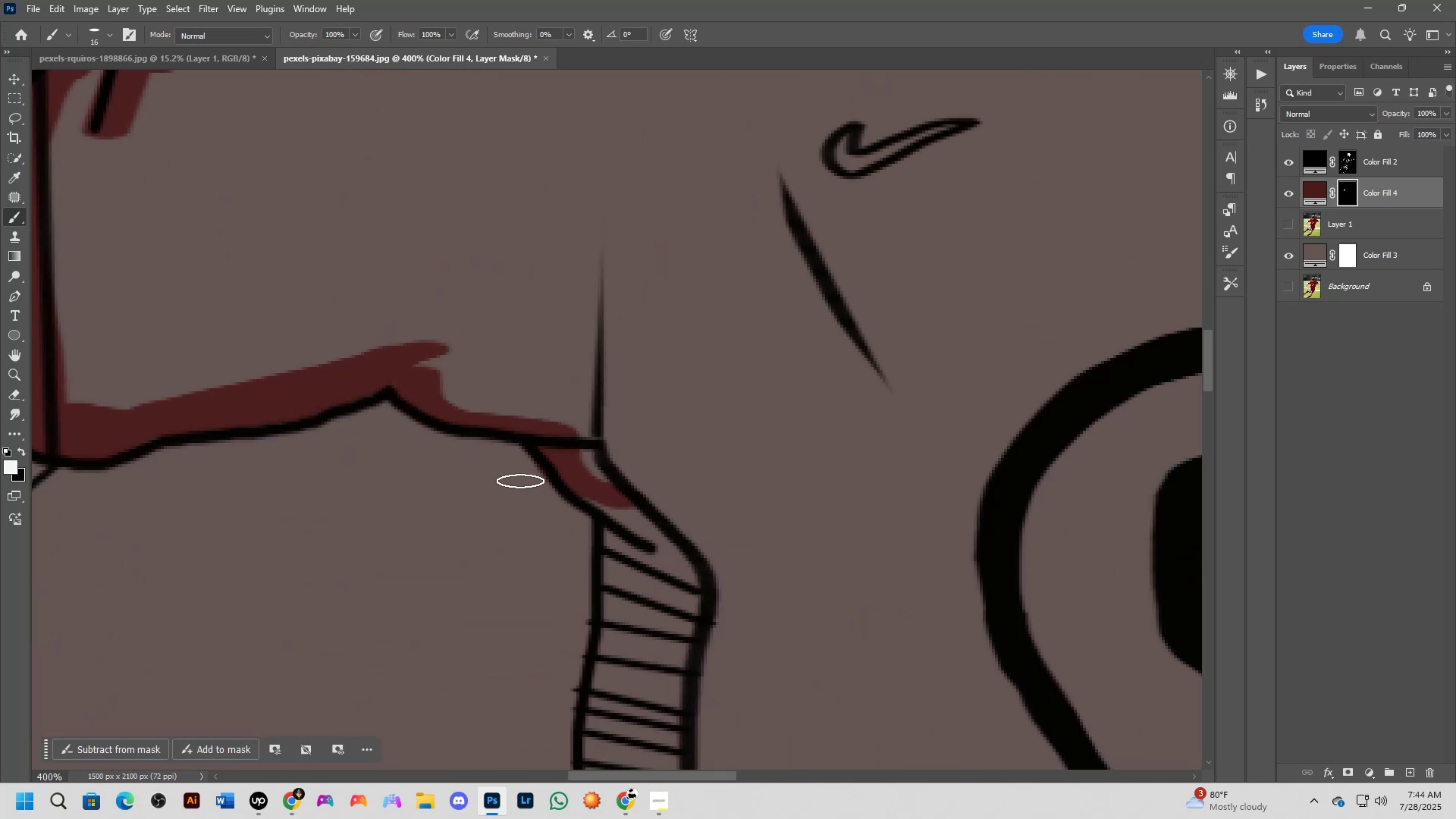 
left_click_drag(start_coordinate=[797, 642], to_coordinate=[624, 503])
 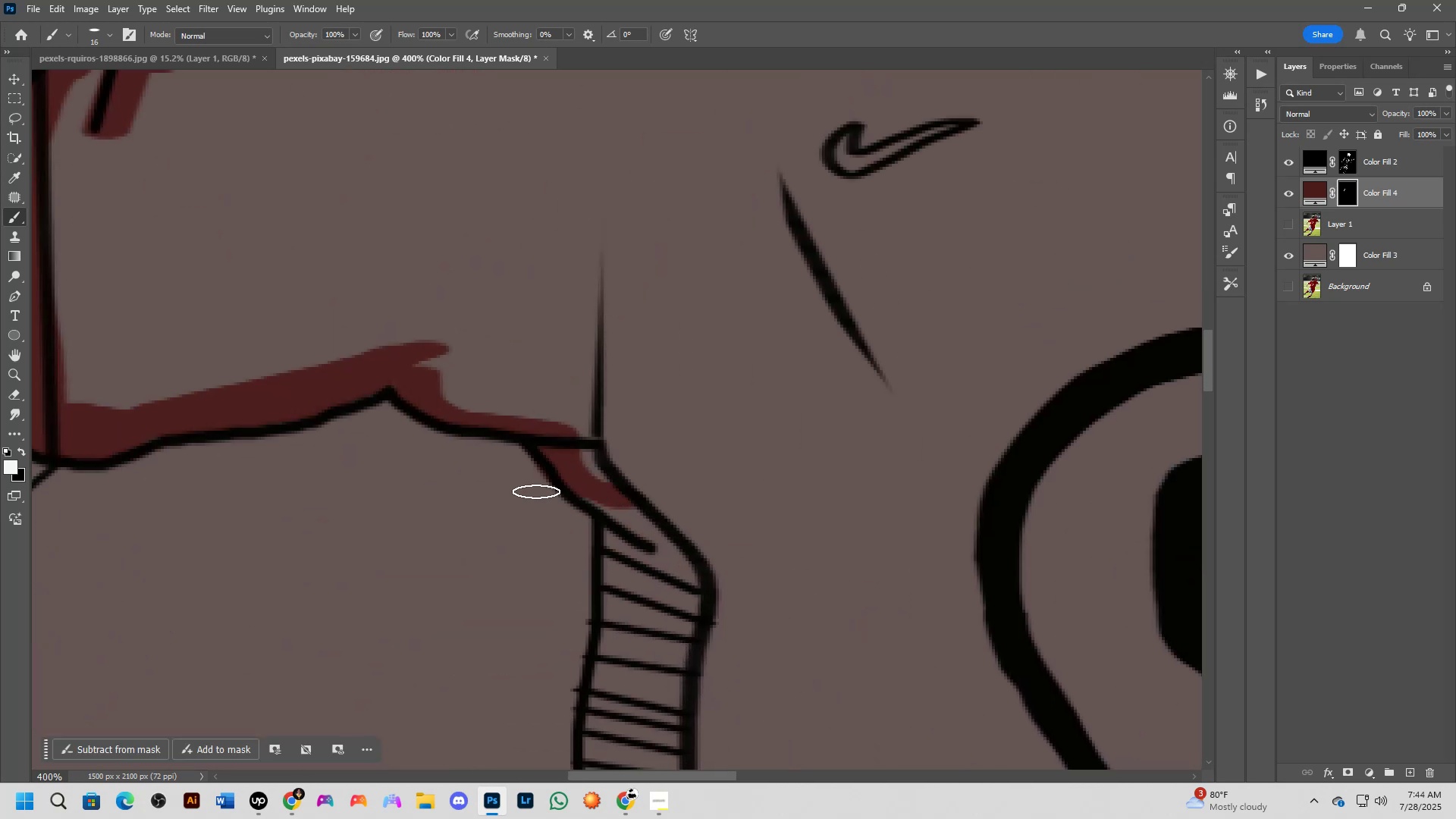 
type(xx)
 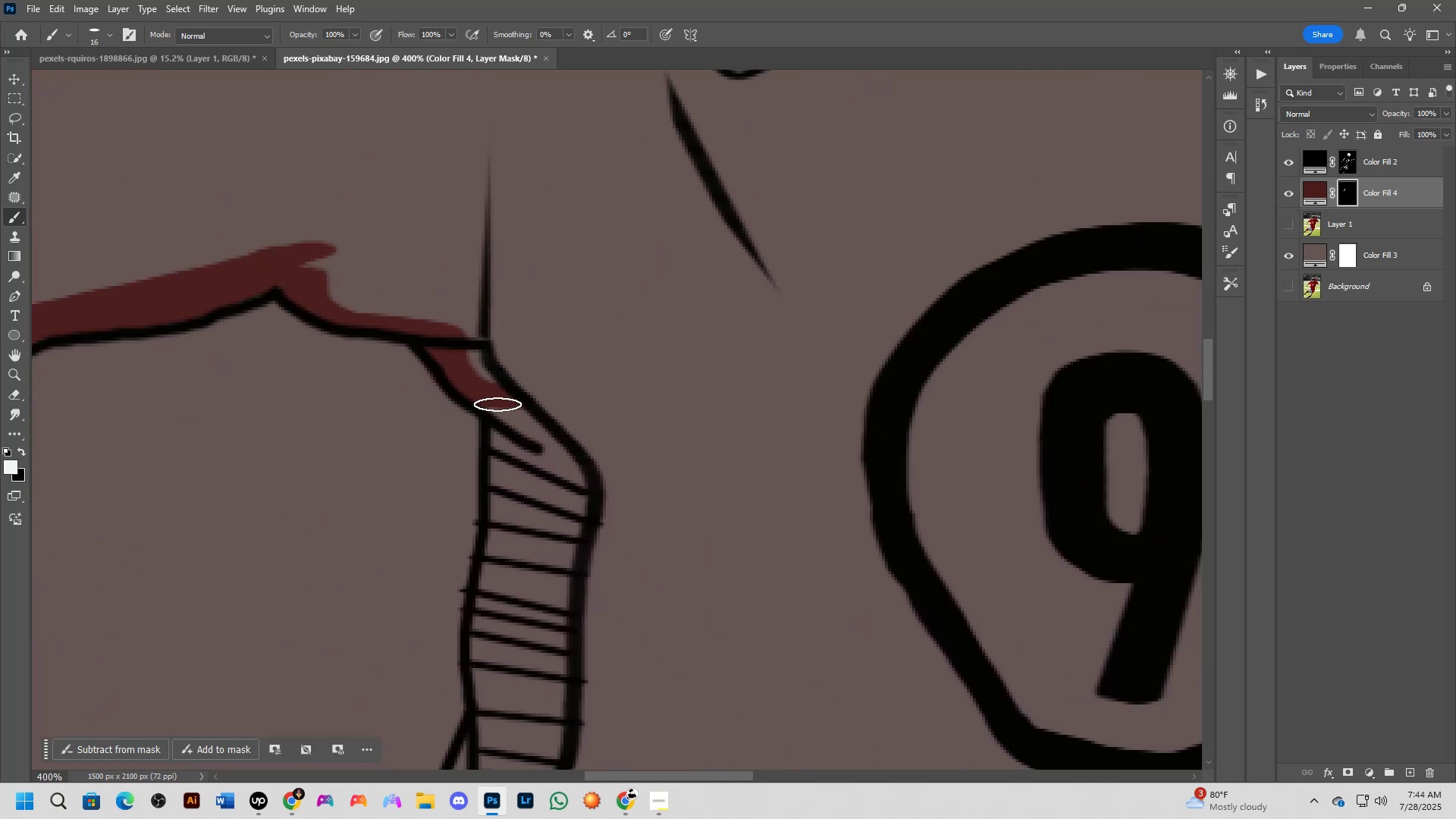 
left_click_drag(start_coordinate=[510, 456], to_coordinate=[544, 516])
 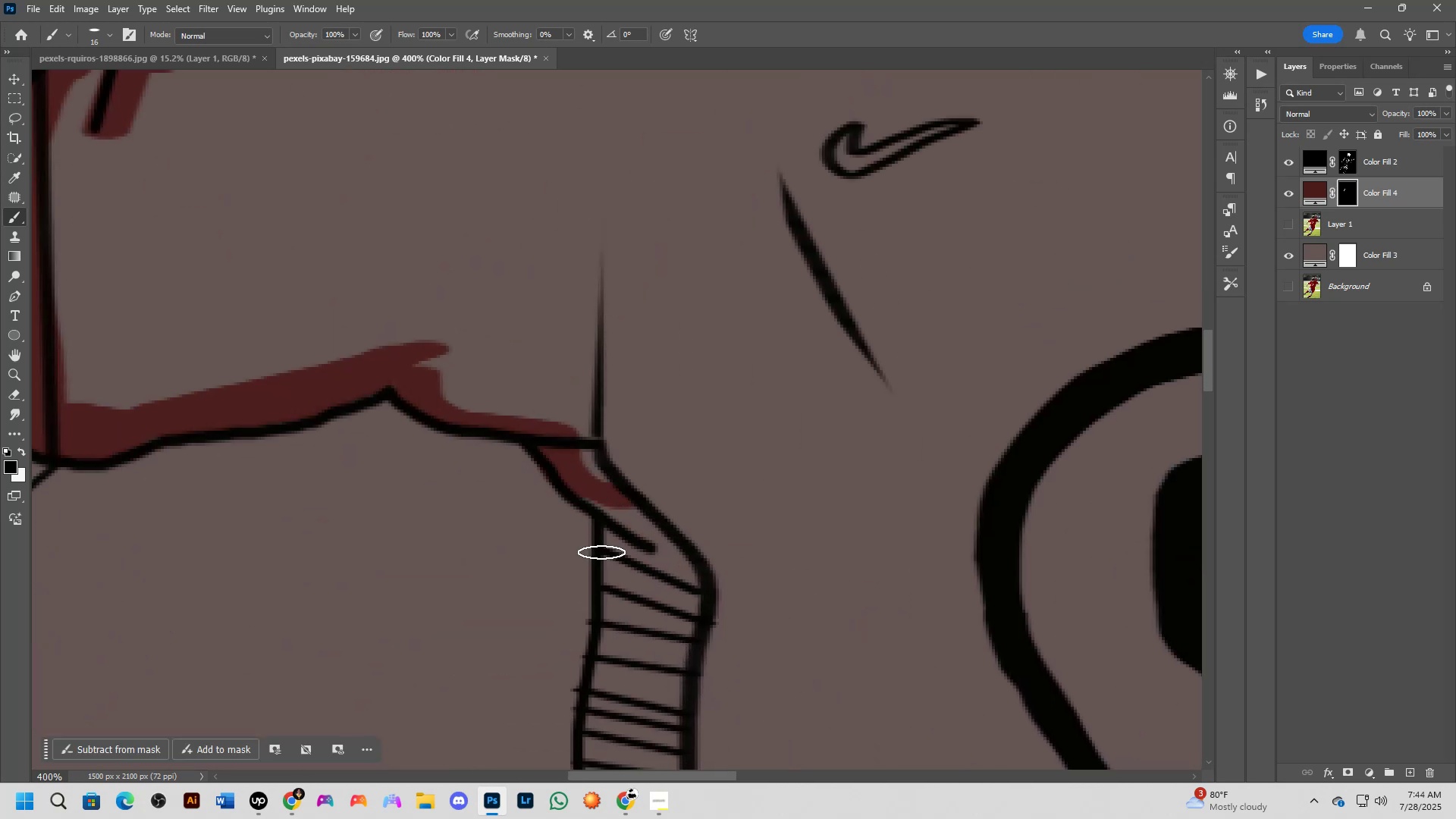 
hold_key(key=Space, duration=0.5)
 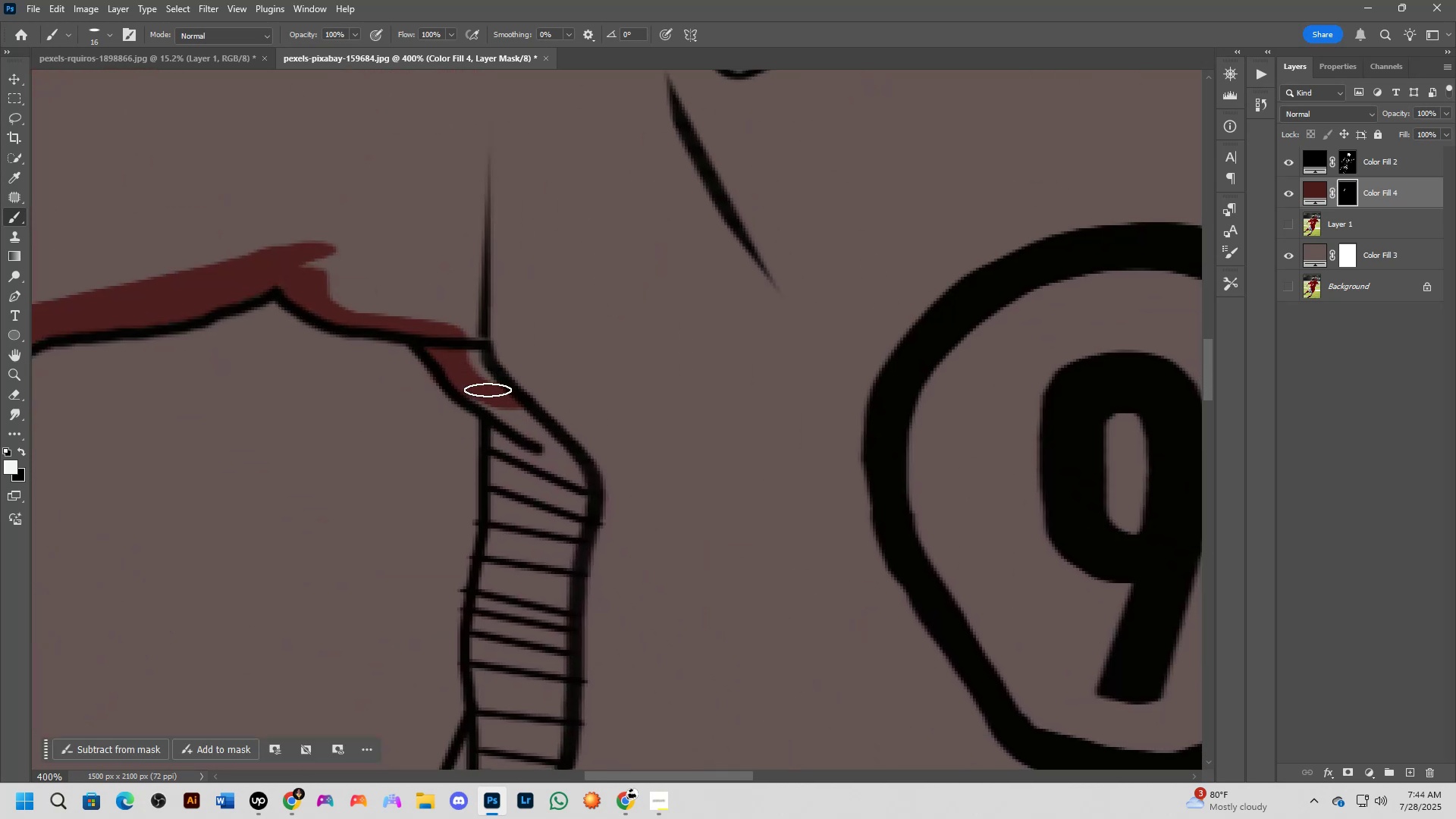 
left_click_drag(start_coordinate=[602, 553], to_coordinate=[489, 453])
 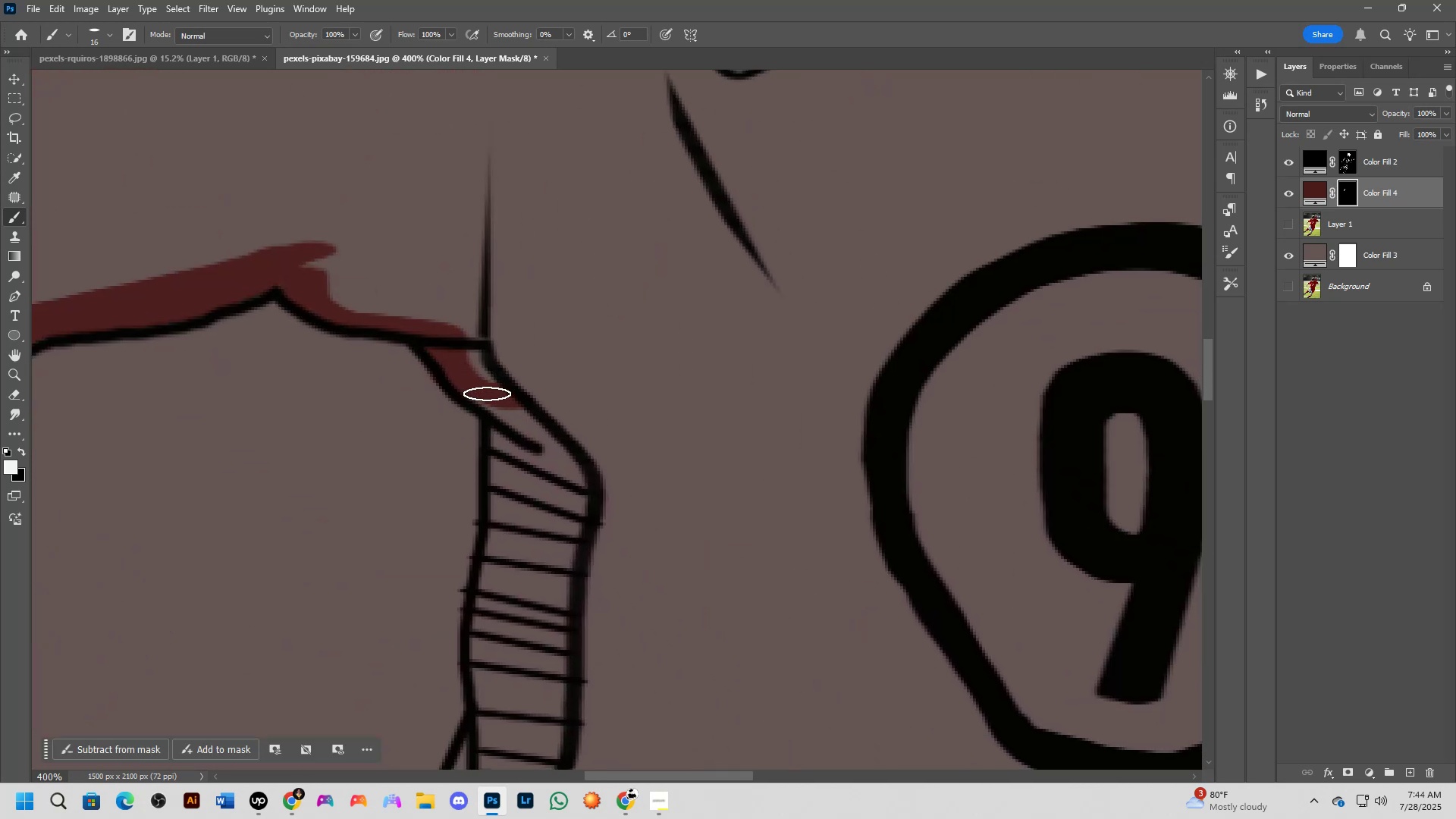 
left_click_drag(start_coordinate=[488, 390], to_coordinate=[565, 447])
 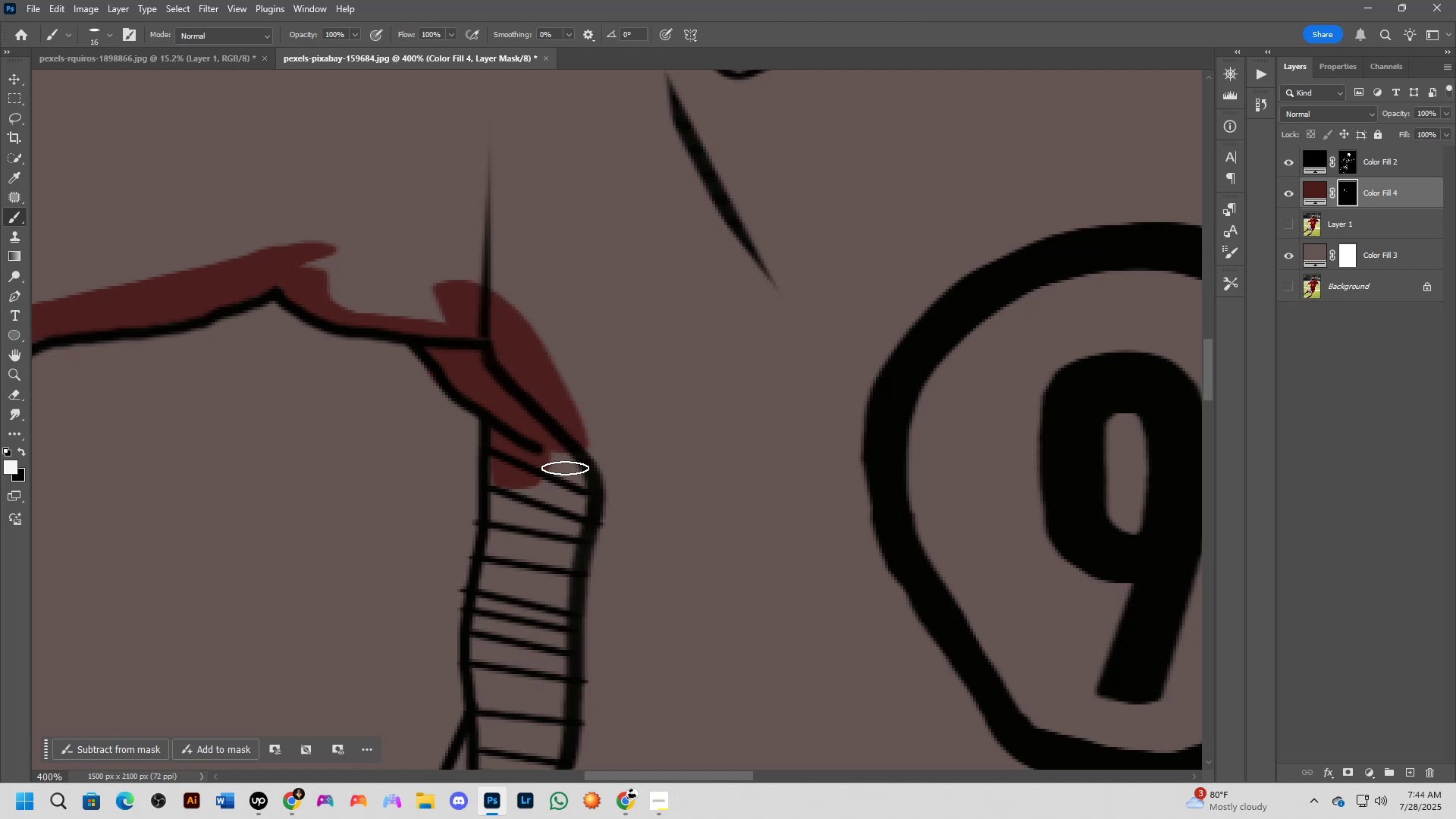 
left_click_drag(start_coordinate=[572, 458], to_coordinate=[628, 485])
 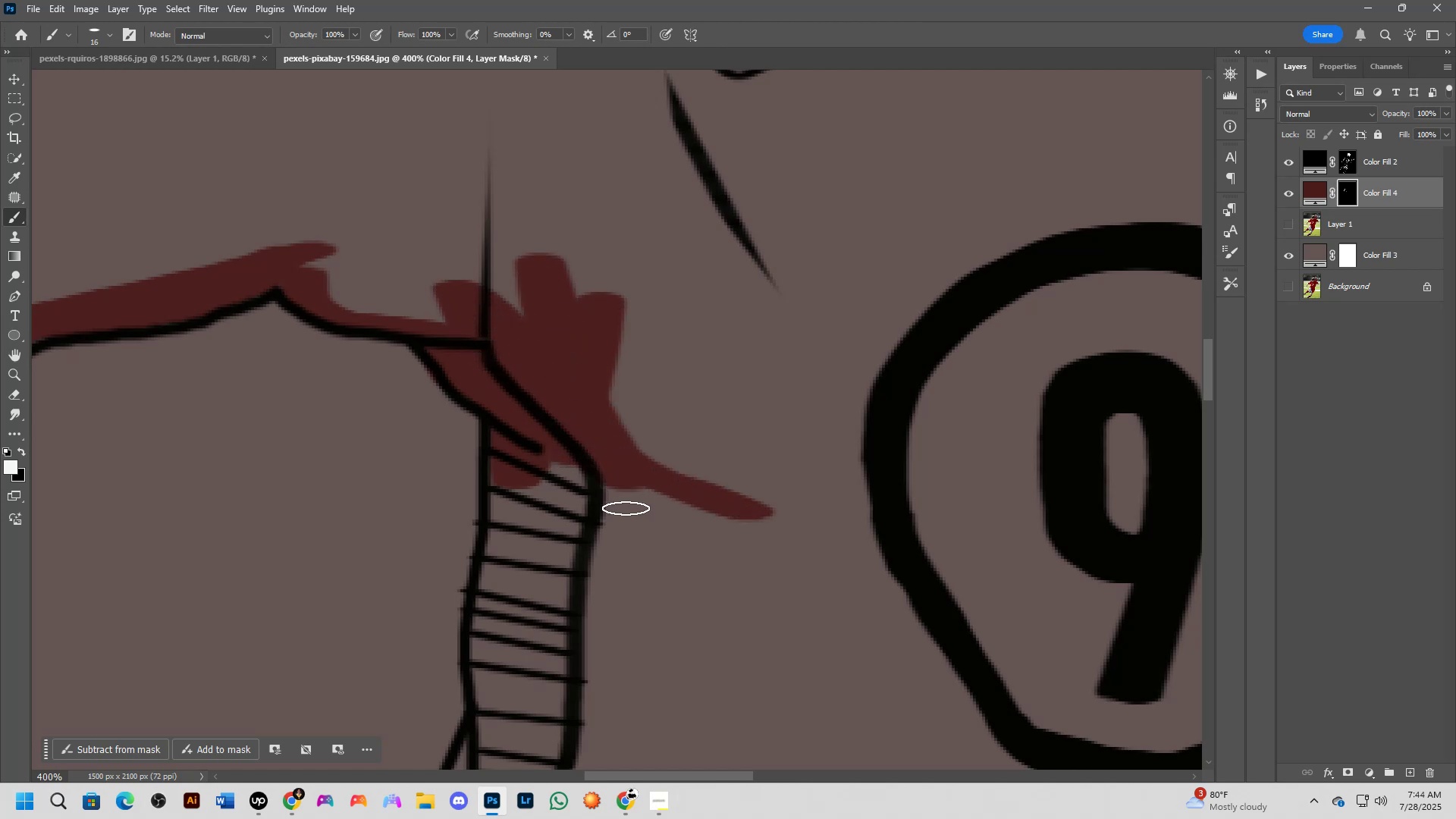 
hold_key(key=Space, duration=0.58)
 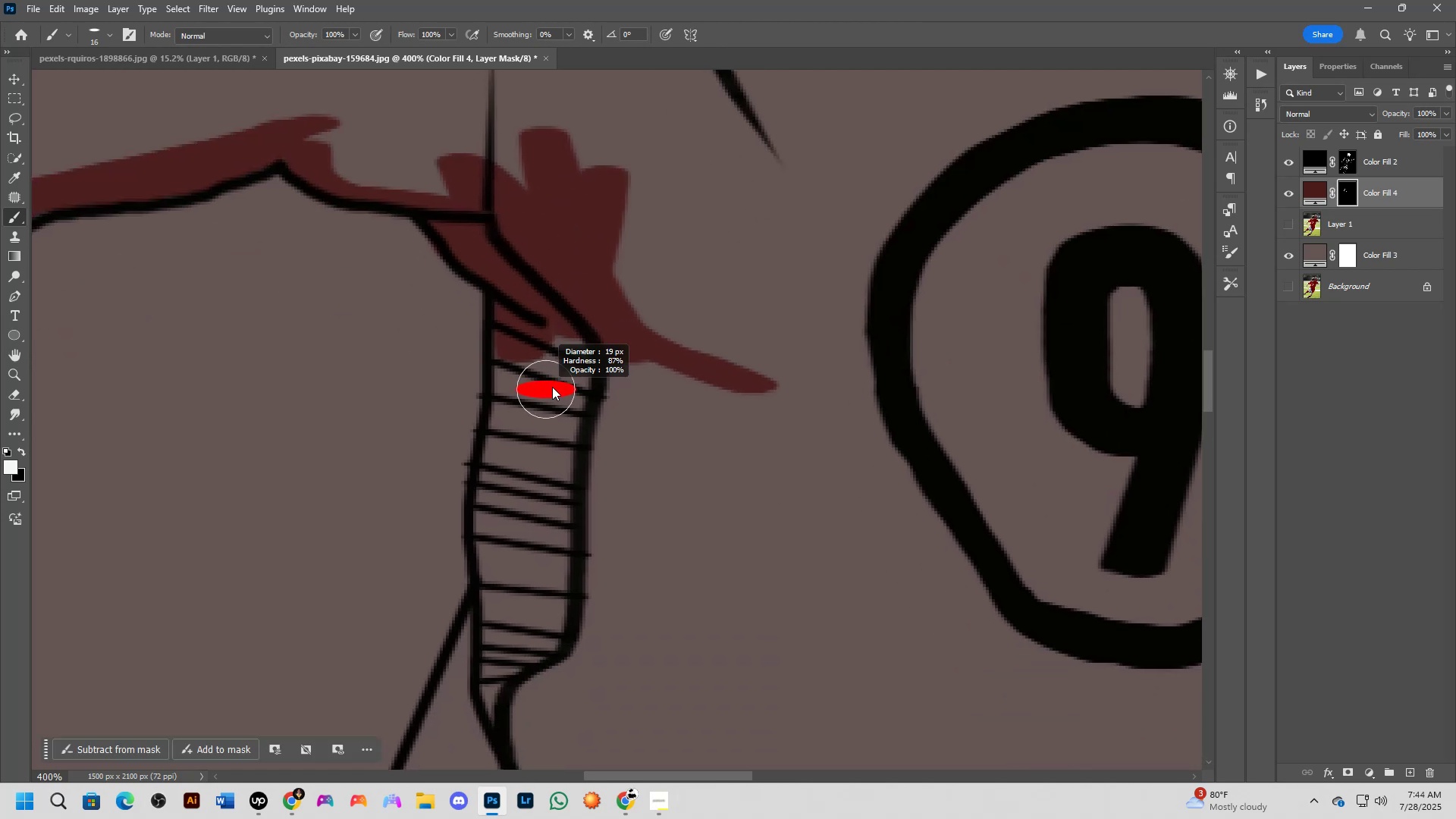 
left_click_drag(start_coordinate=[591, 522], to_coordinate=[595, 395])
 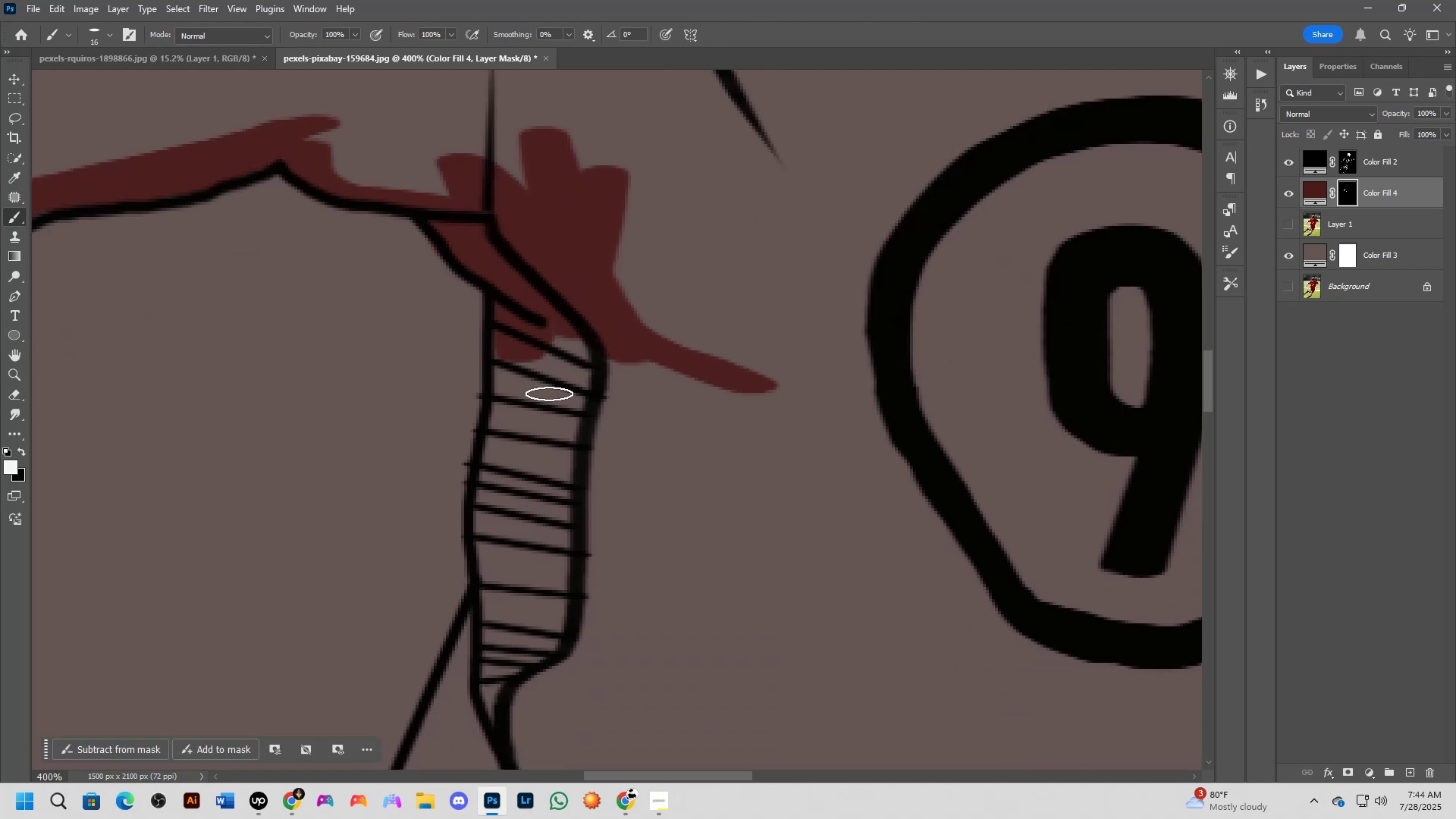 
hold_key(key=AltLeft, duration=0.54)
 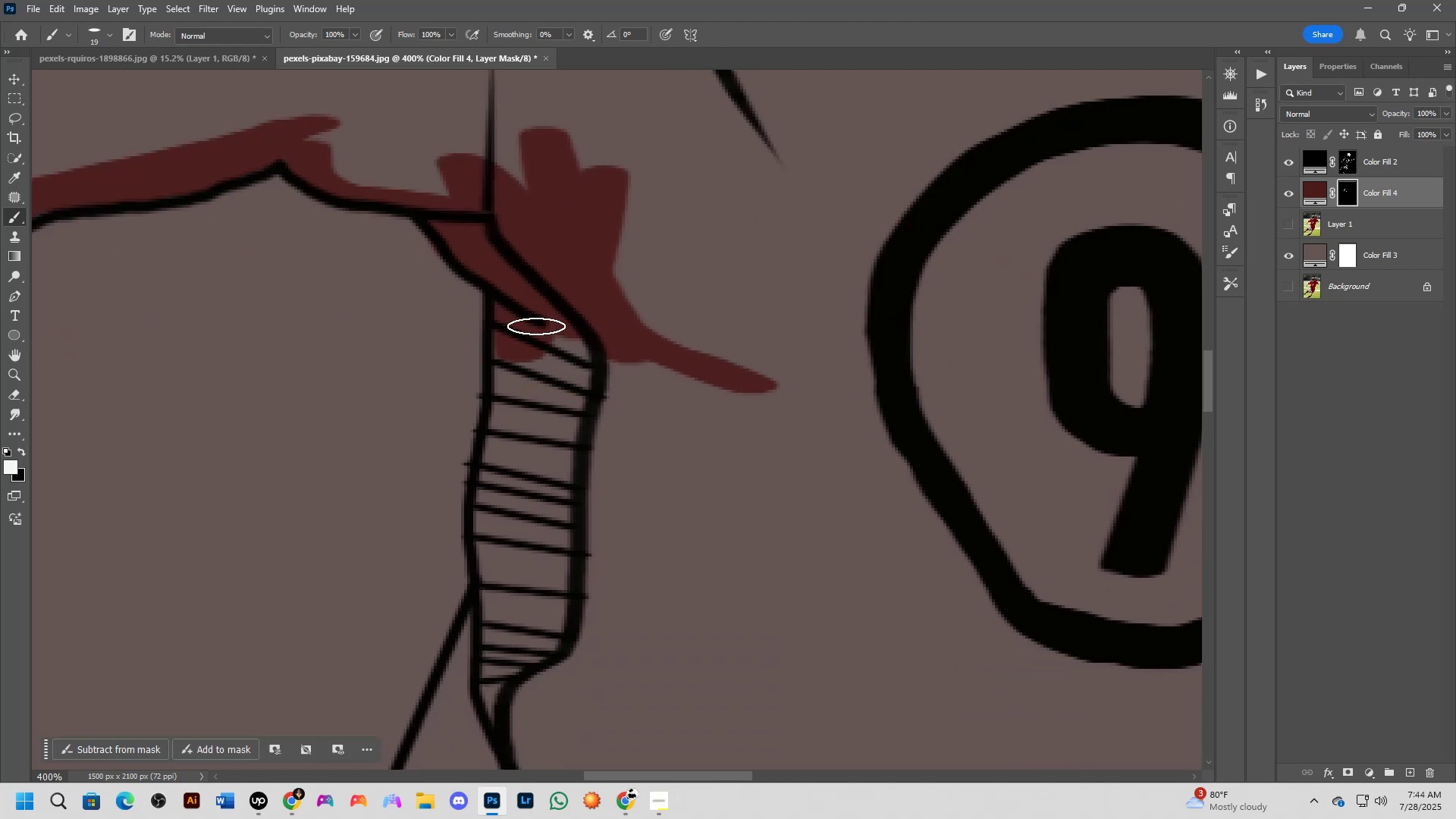 
left_click_drag(start_coordinate=[529, 314], to_coordinate=[509, 635])
 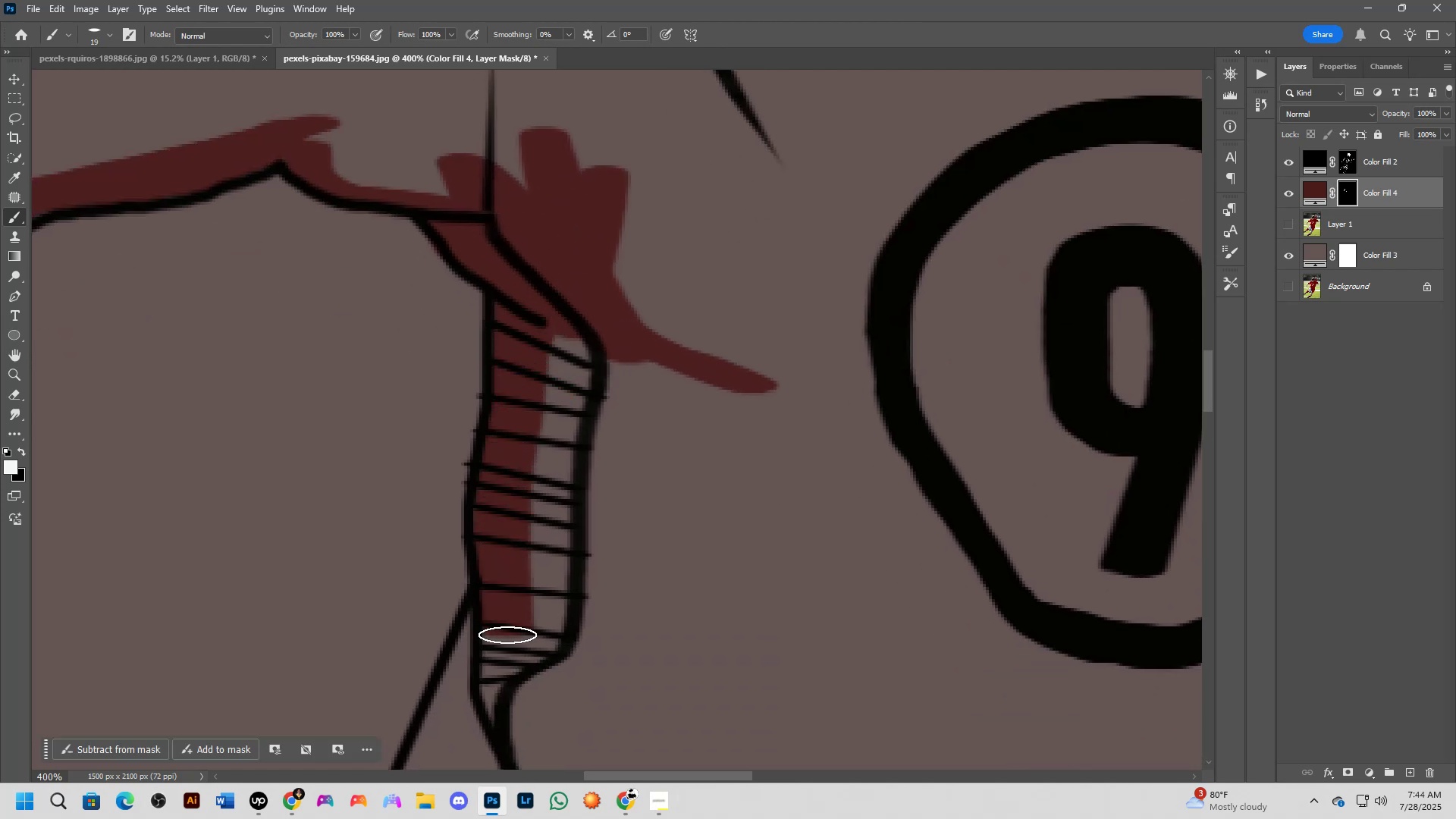 
hold_key(key=ShiftLeft, duration=0.32)
scroll: coordinate [505, 522], scroll_direction: down, amount: 5.0
 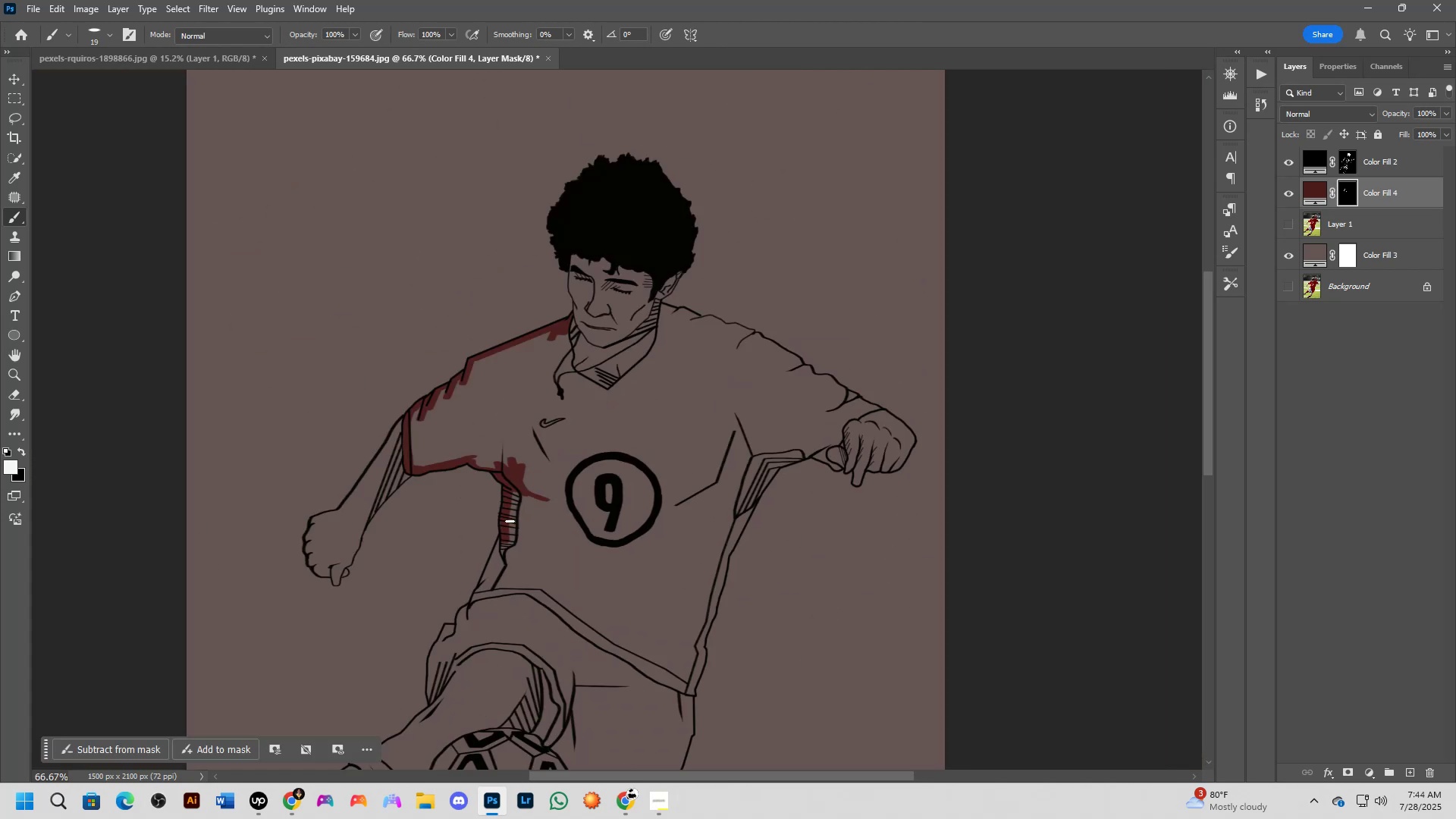 
hold_key(key=Space, duration=0.69)
 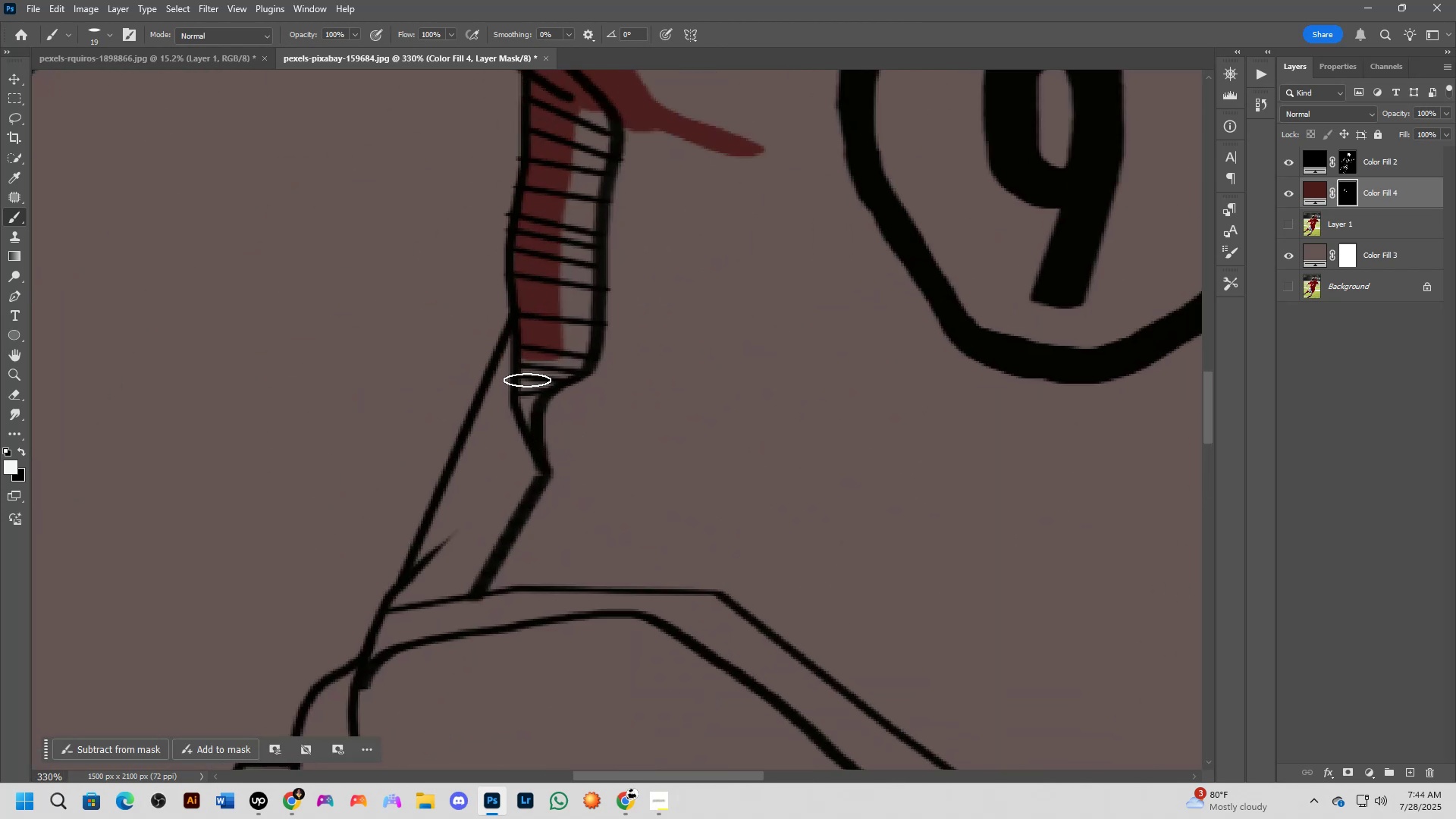 
left_click_drag(start_coordinate=[522, 548], to_coordinate=[573, 433])
 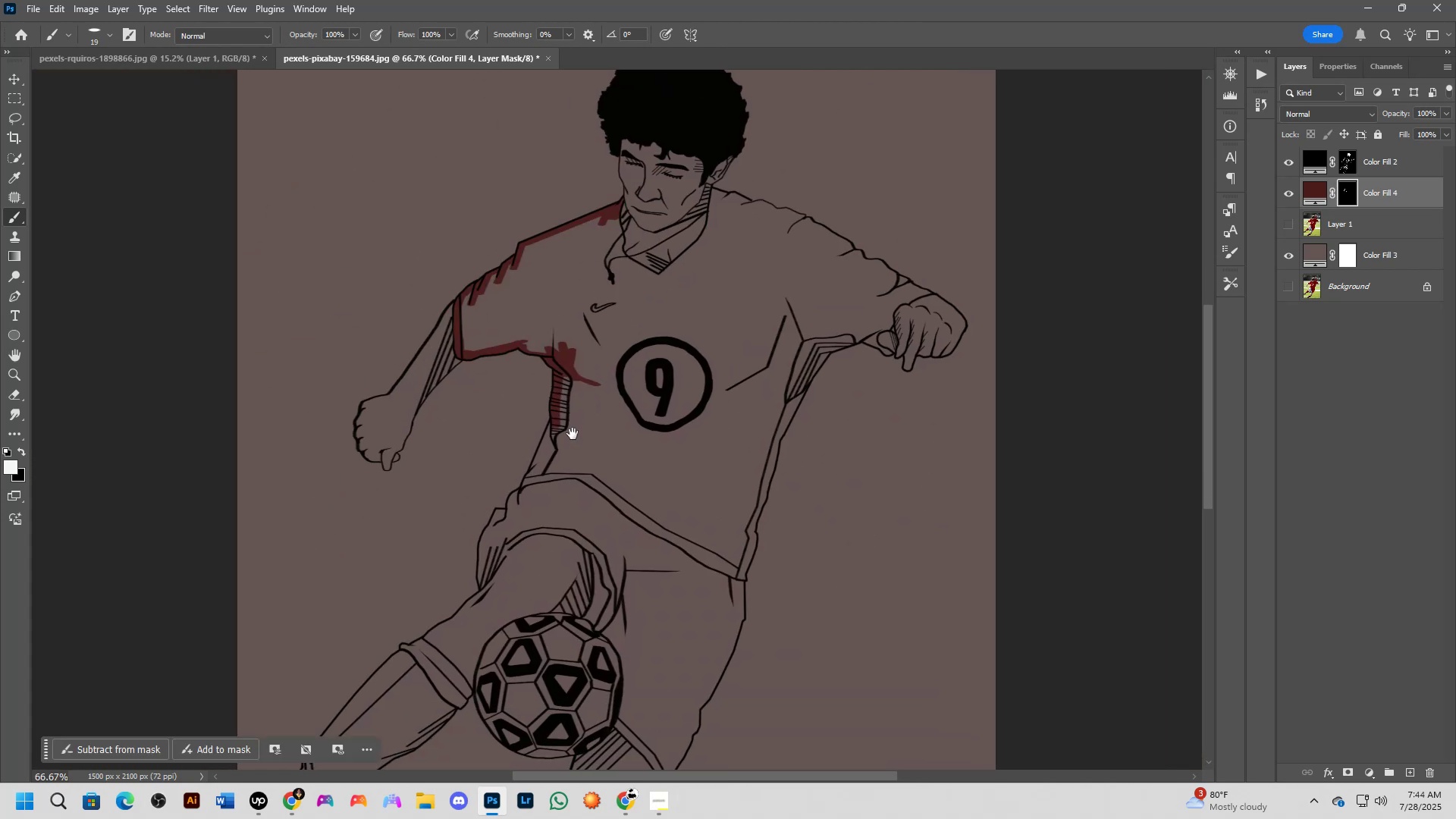 
key(Shift+ShiftLeft)
 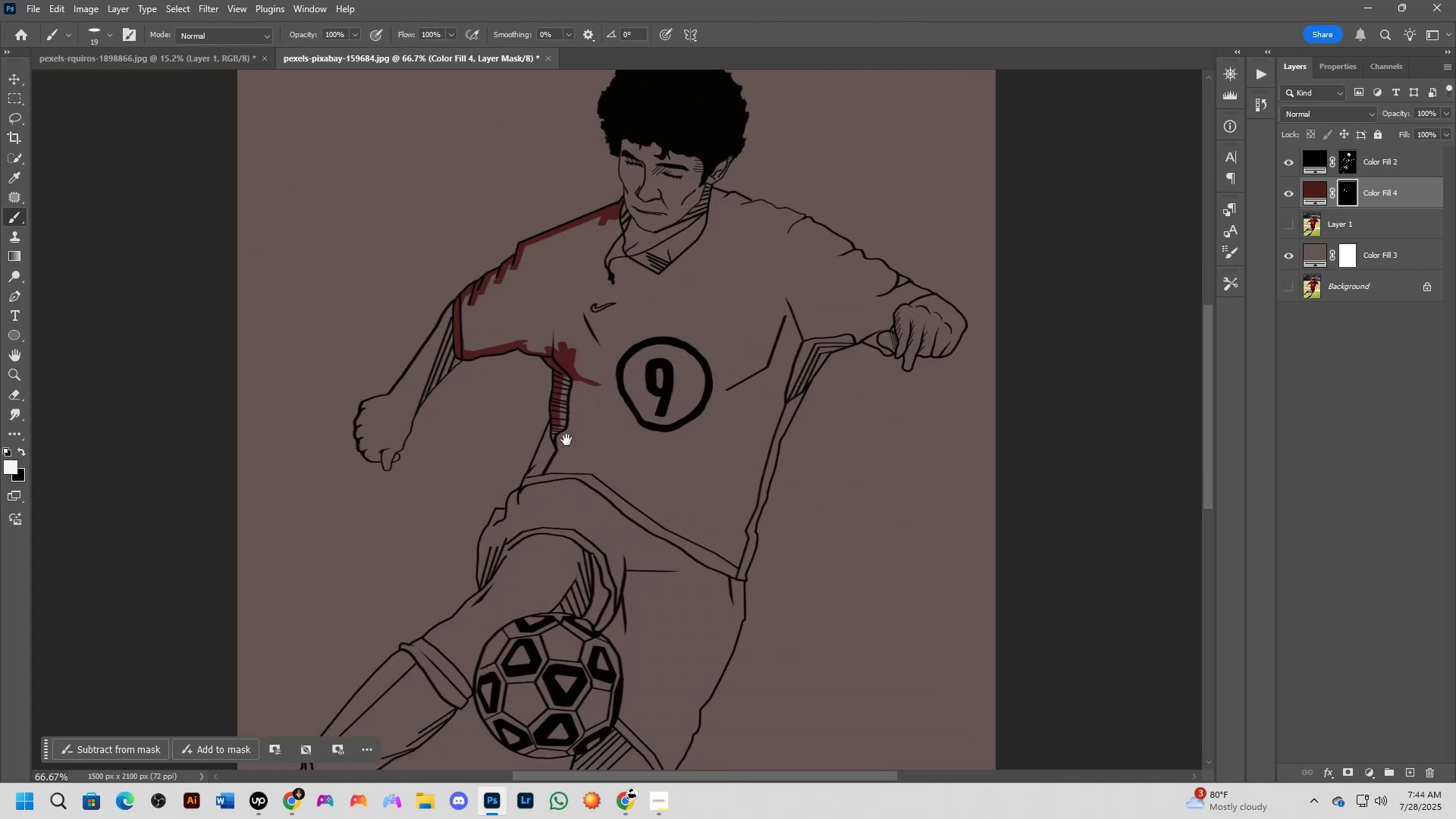 
scroll: coordinate [557, 444], scroll_direction: up, amount: 4.0
 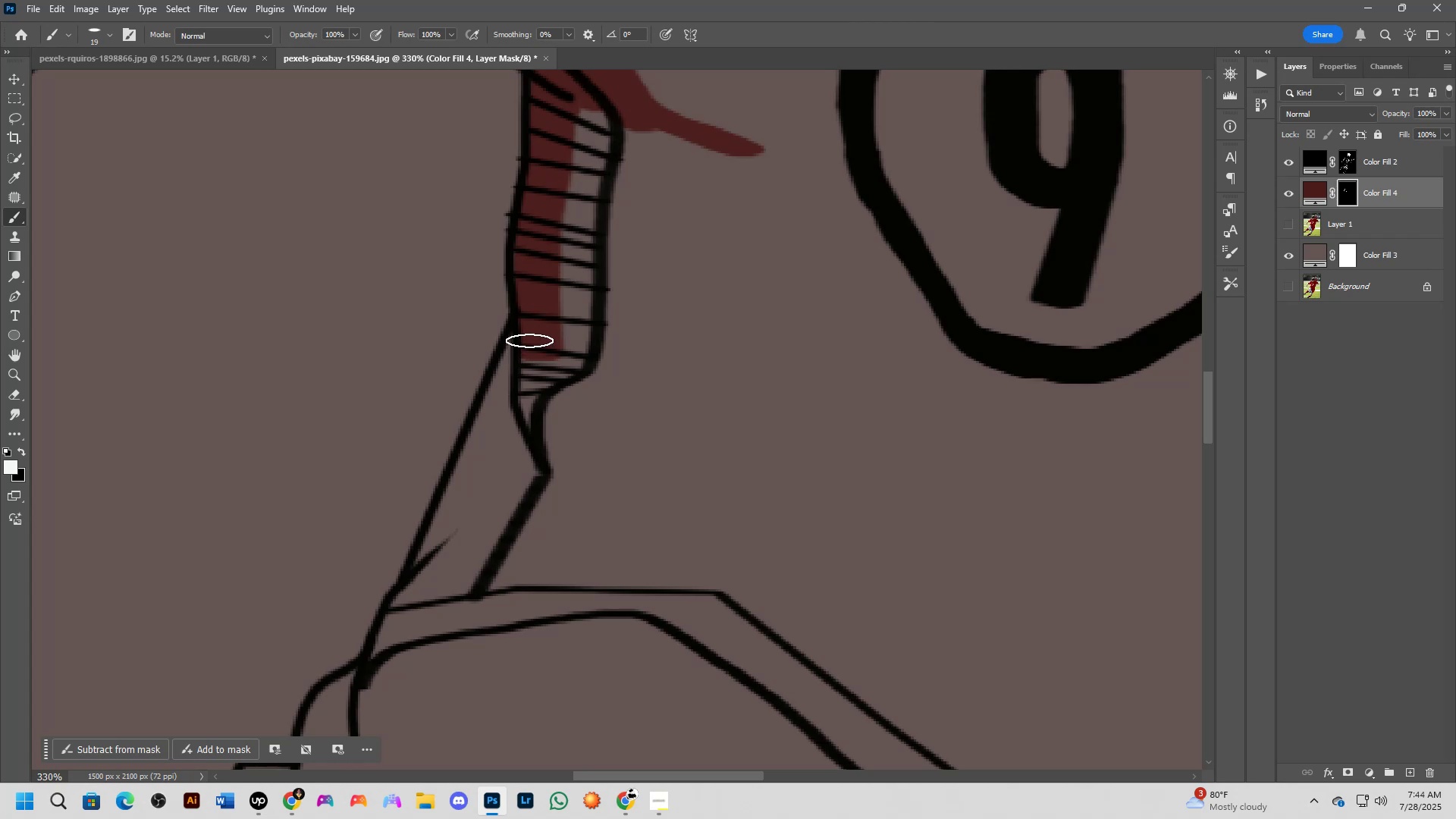 
left_click([529, 327])
 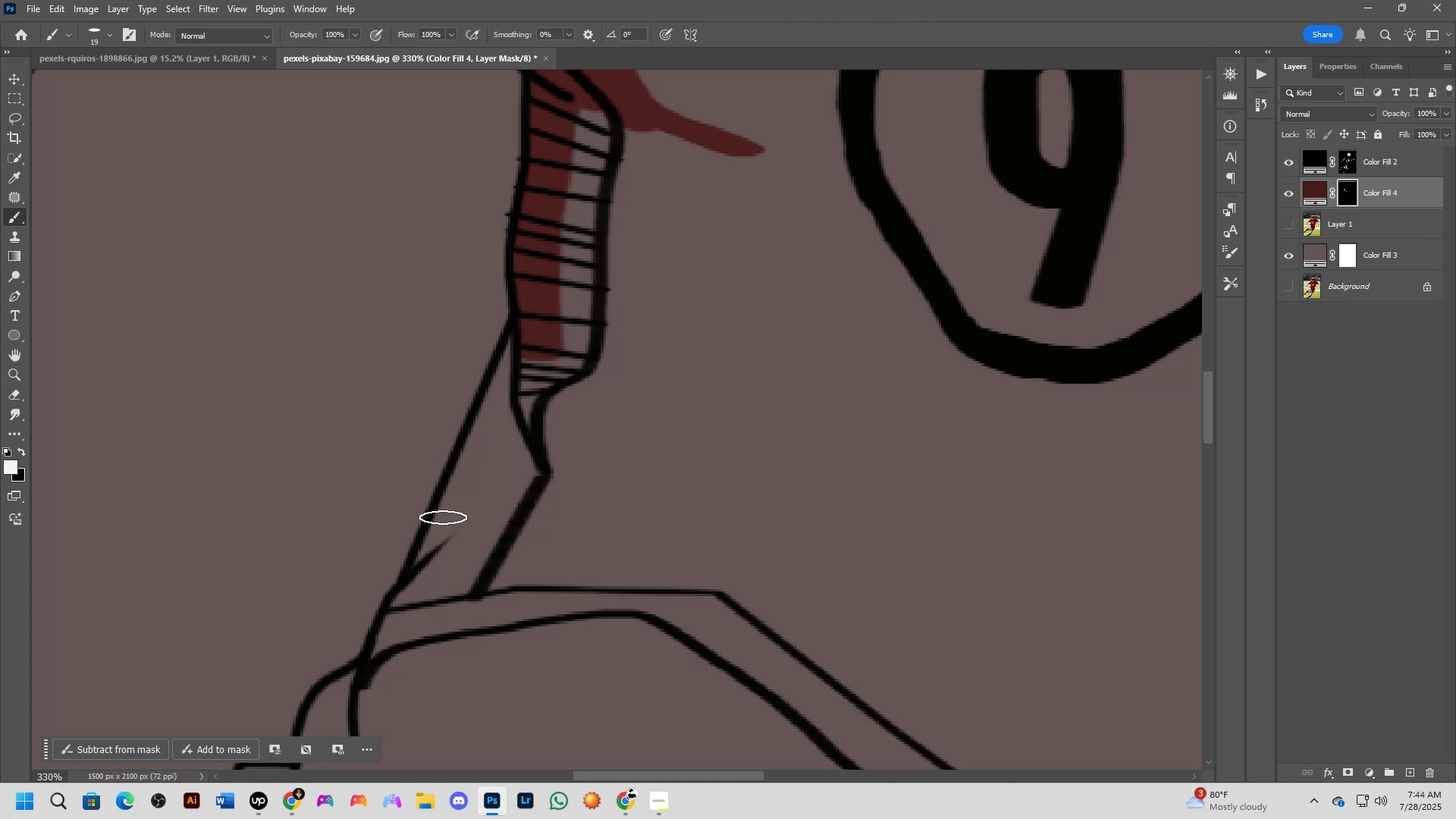 
hold_key(key=ShiftLeft, duration=0.69)
 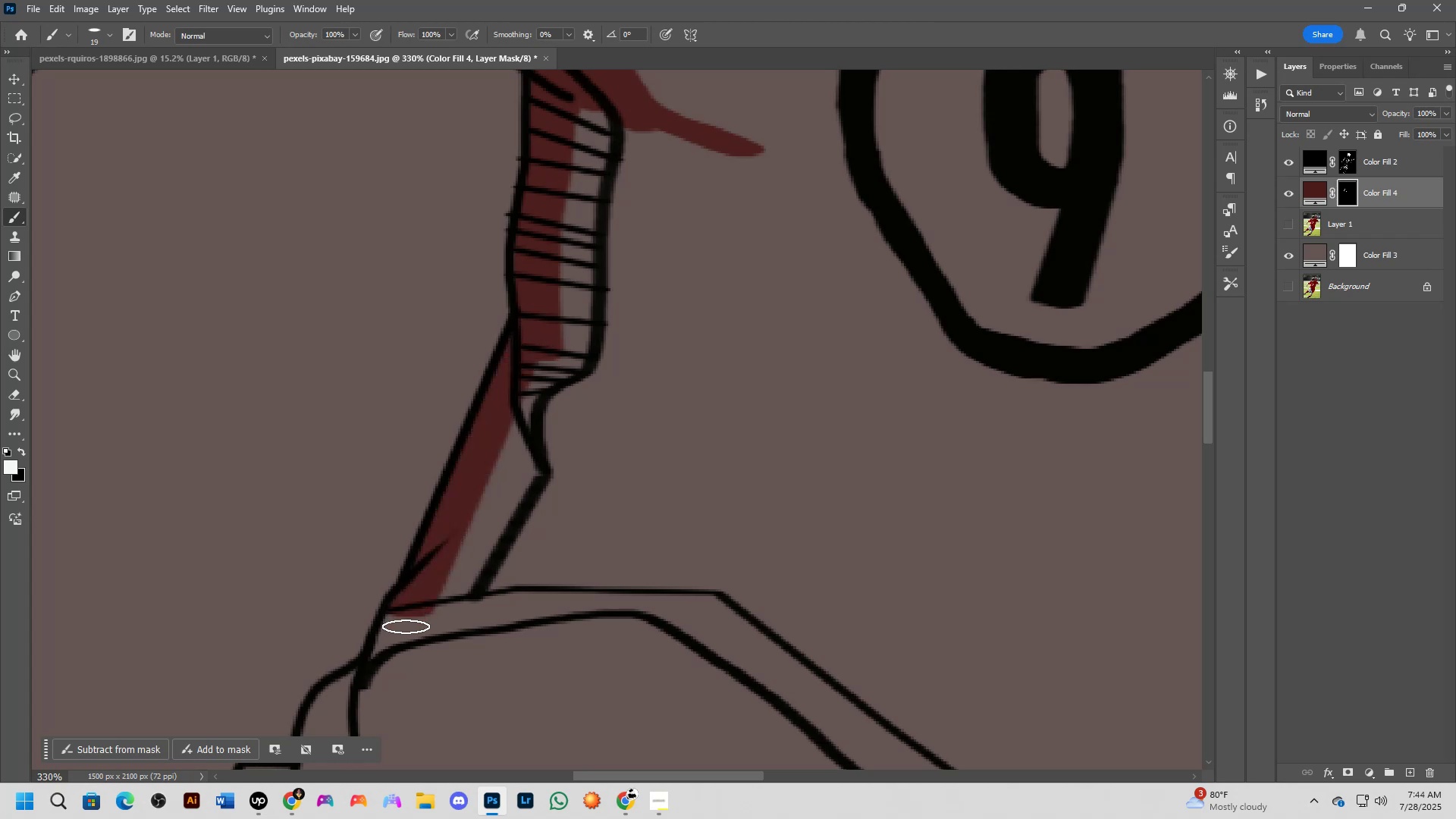 
hold_key(key=Space, duration=0.52)
 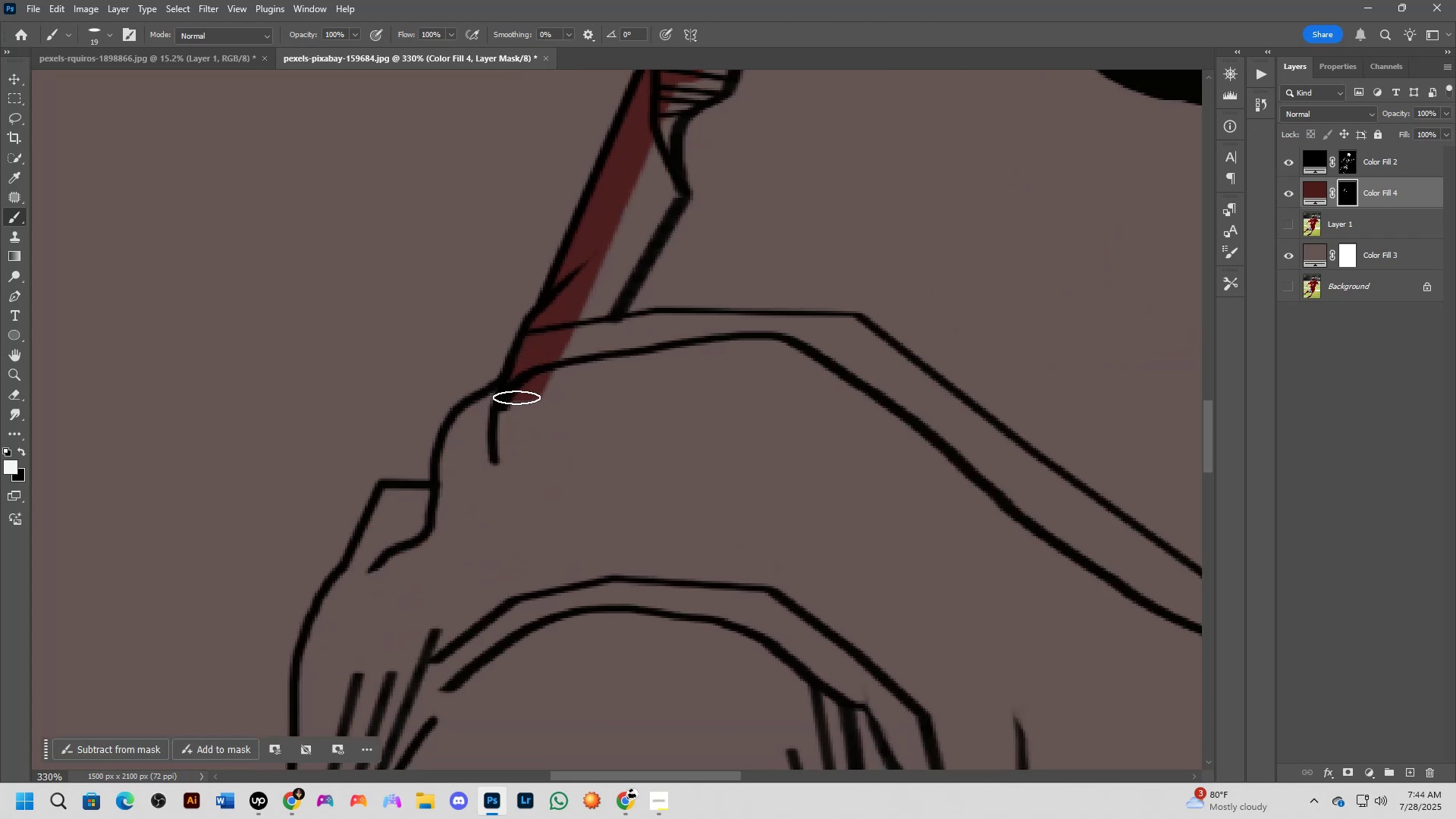 
left_click_drag(start_coordinate=[406, 629], to_coordinate=[545, 351])
 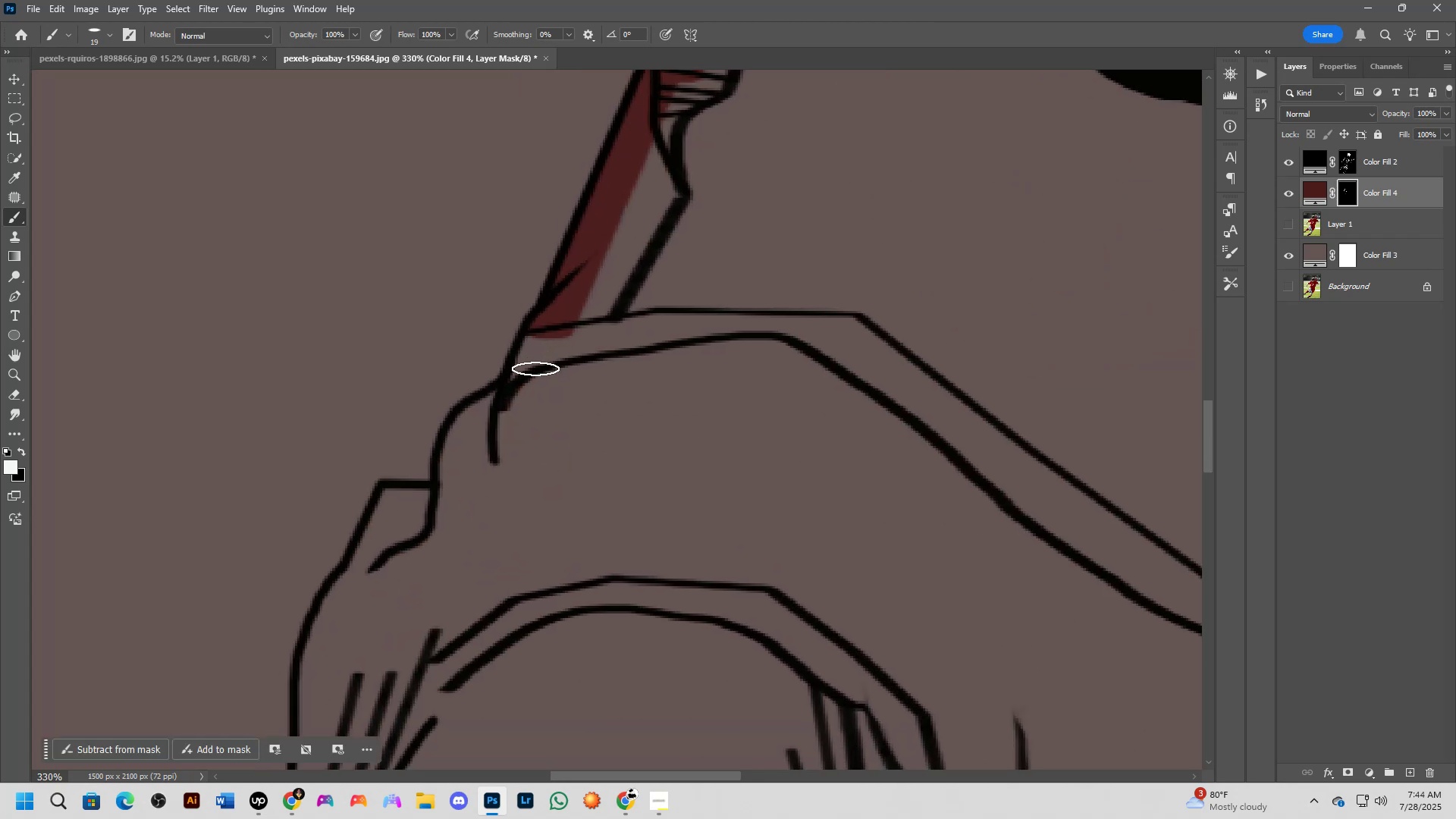 
hold_key(key=ShiftLeft, duration=0.38)
left_click([516, 397])
 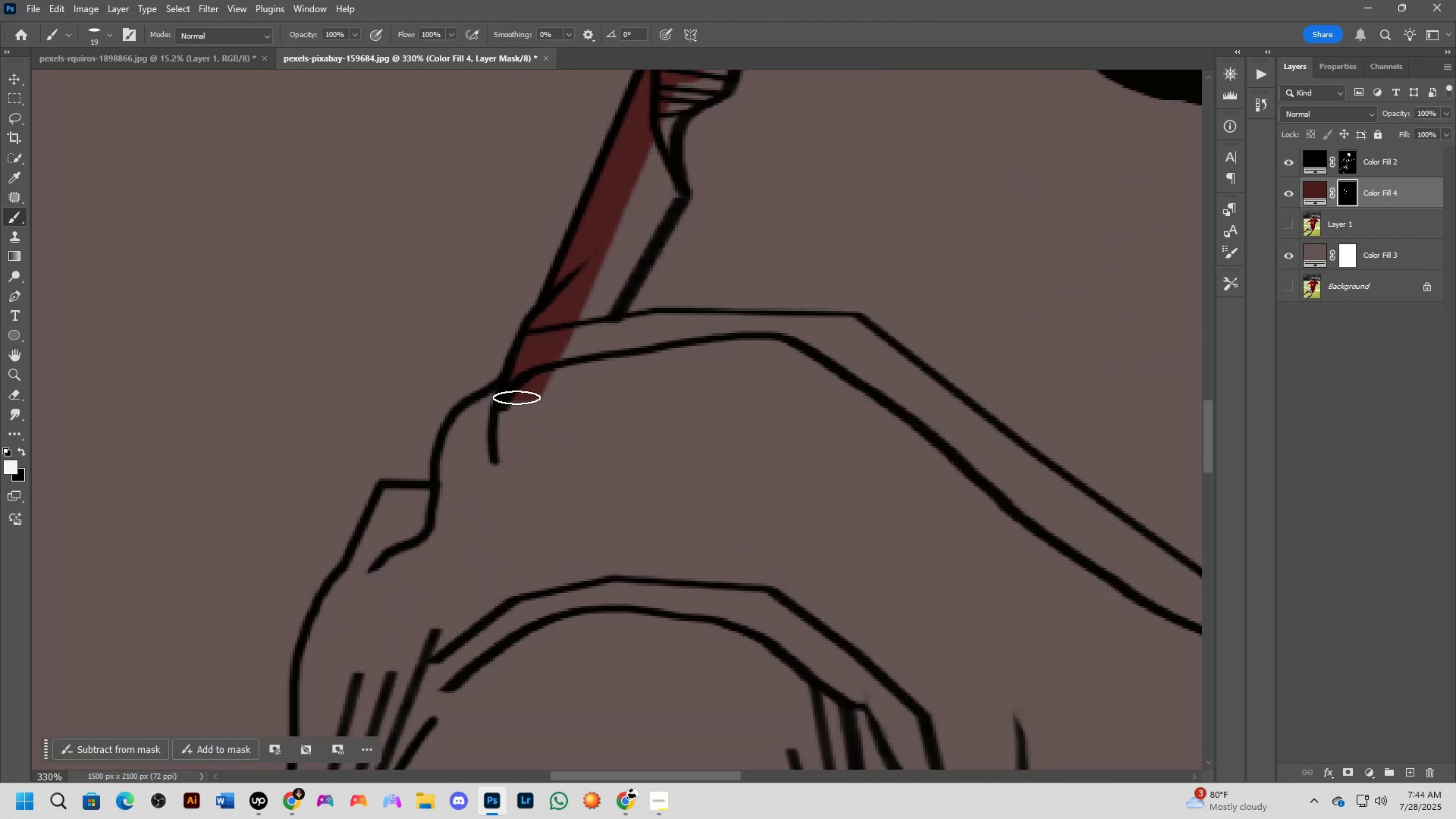 
key(Shift+ShiftLeft)
 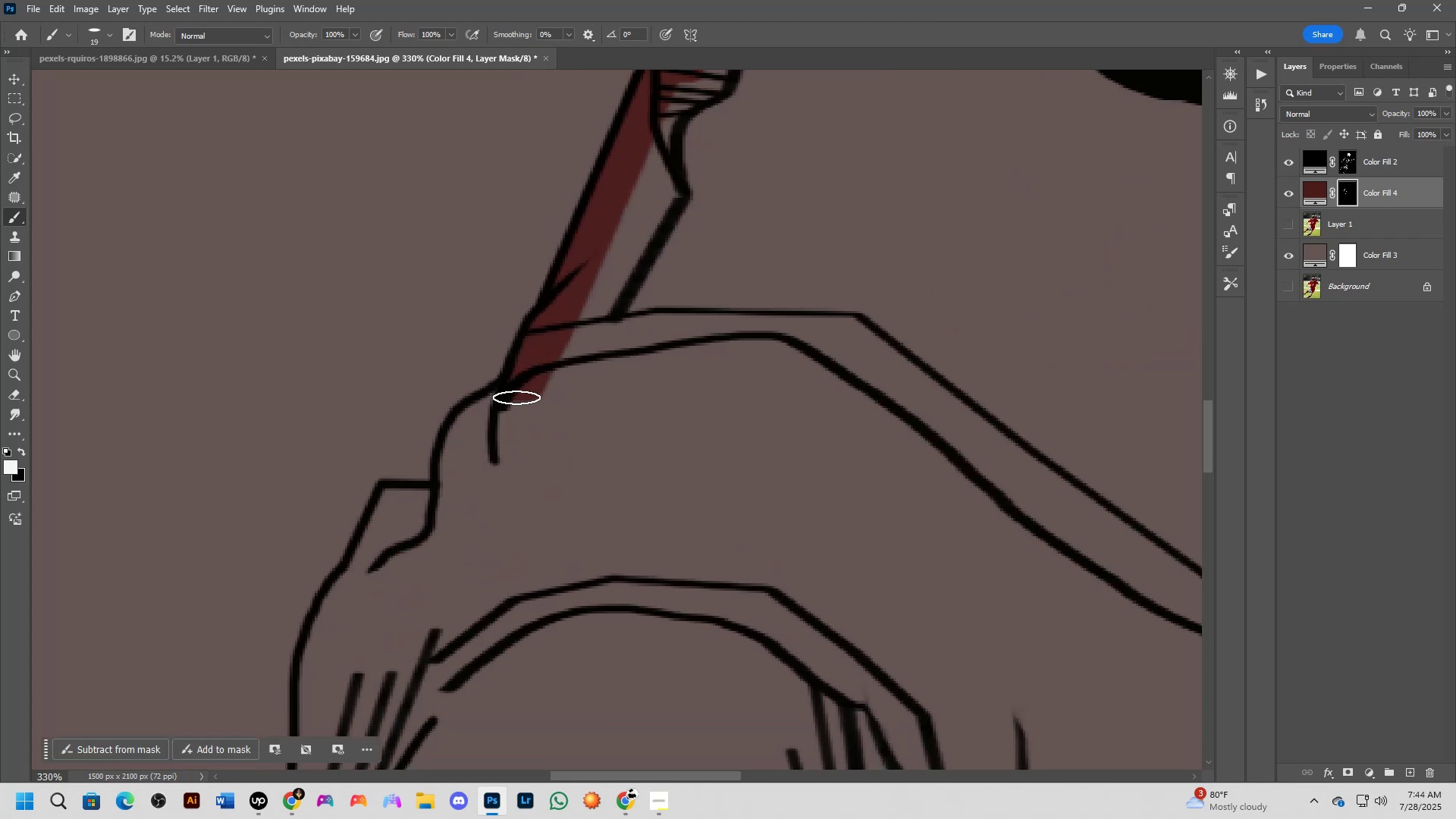 
scroll: coordinate [520, 403], scroll_direction: down, amount: 4.0
 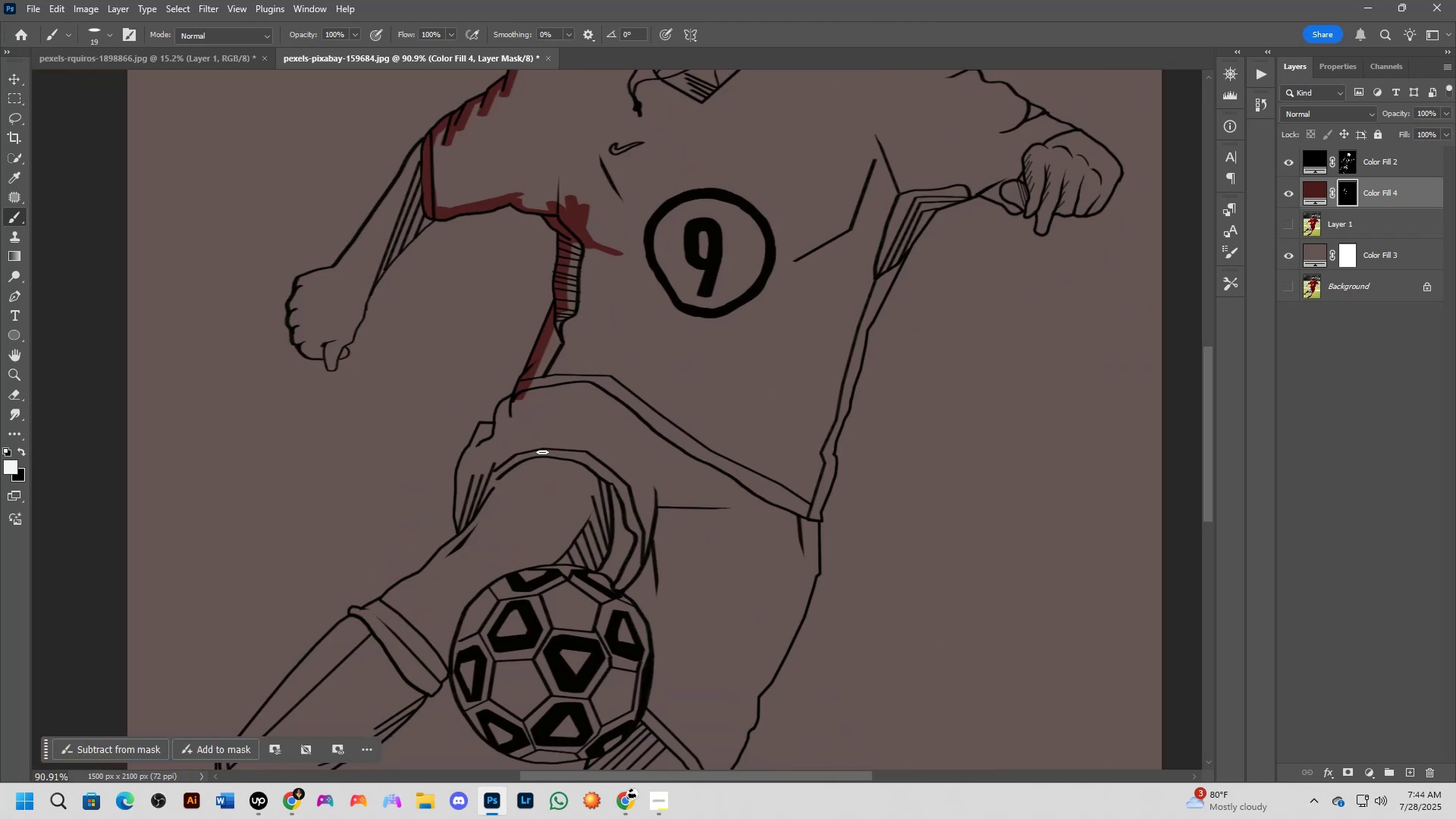 
wait(5.16)
 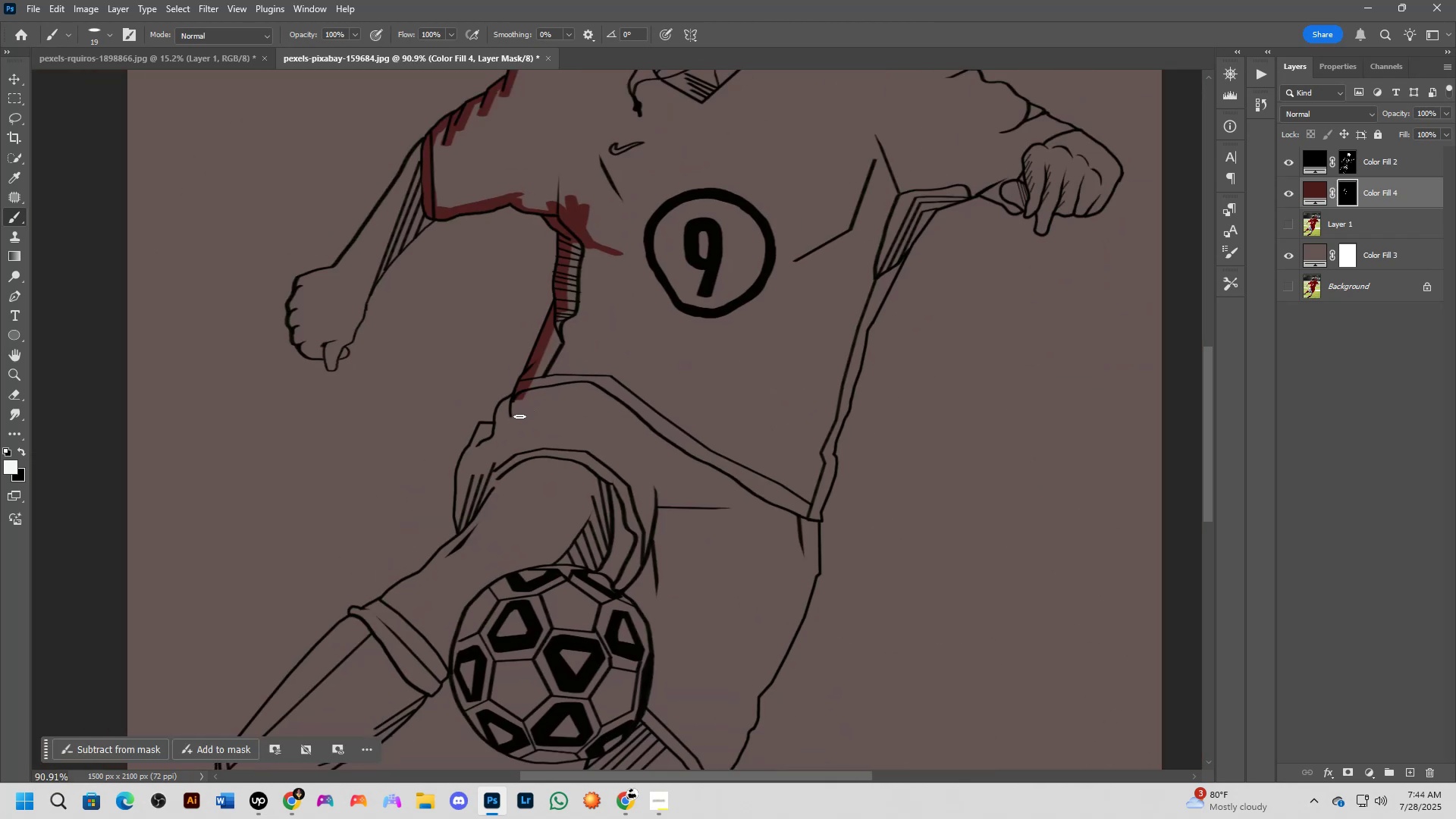 
key(Shift+ShiftLeft)
 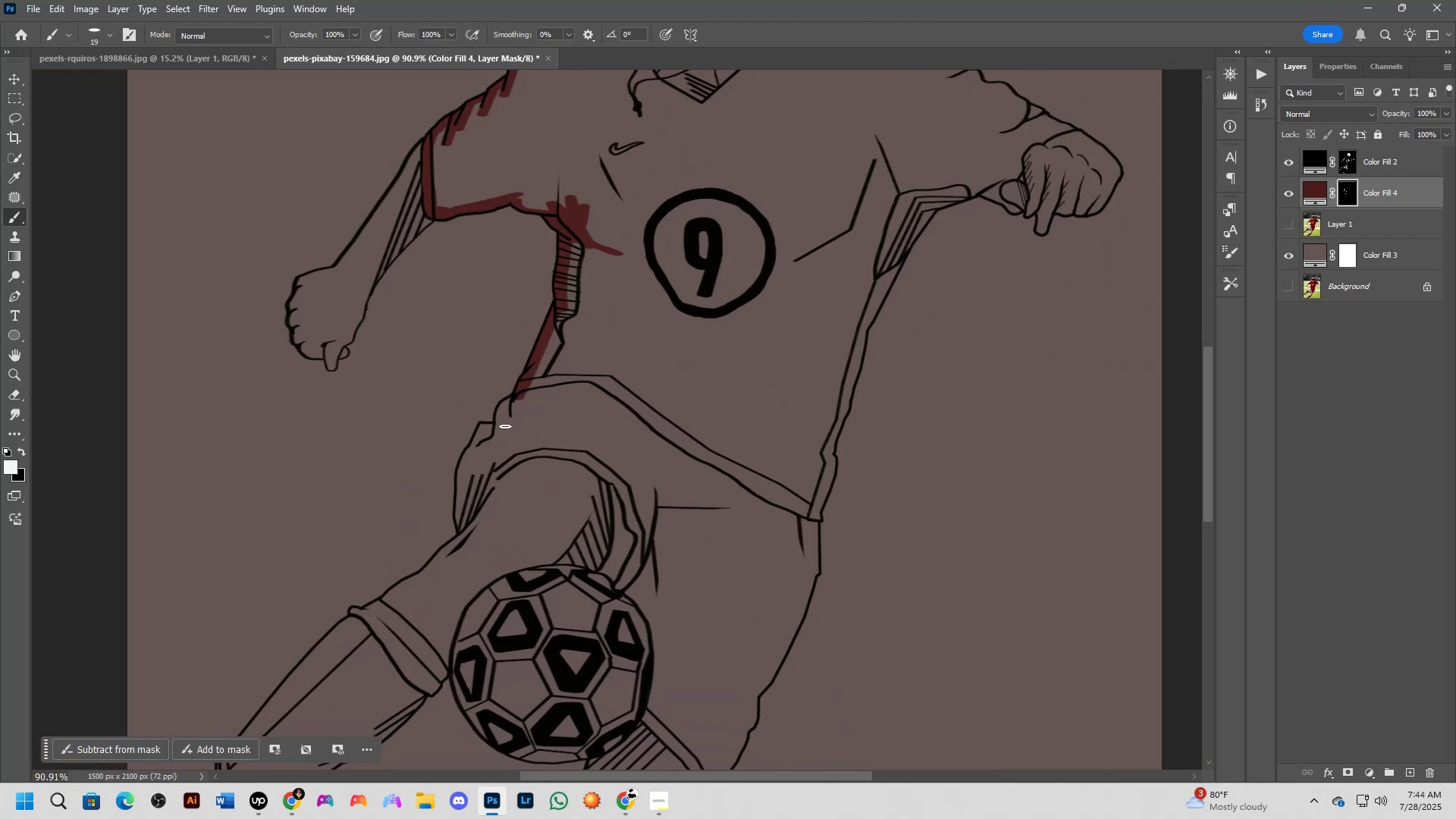 
scroll: coordinate [512, 400], scroll_direction: up, amount: 5.0
 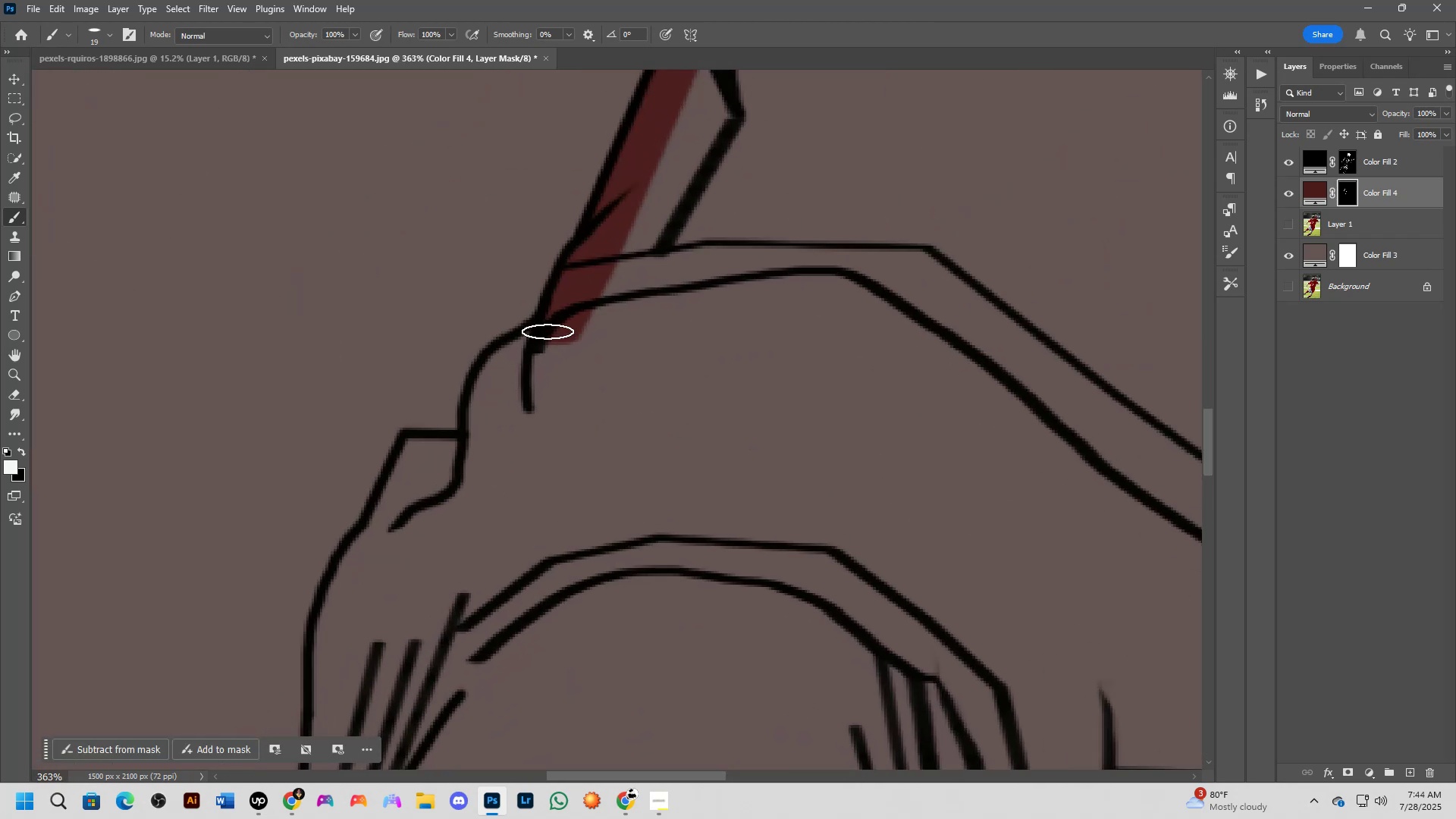 
left_click_drag(start_coordinate=[548, 331], to_coordinate=[391, 538])
 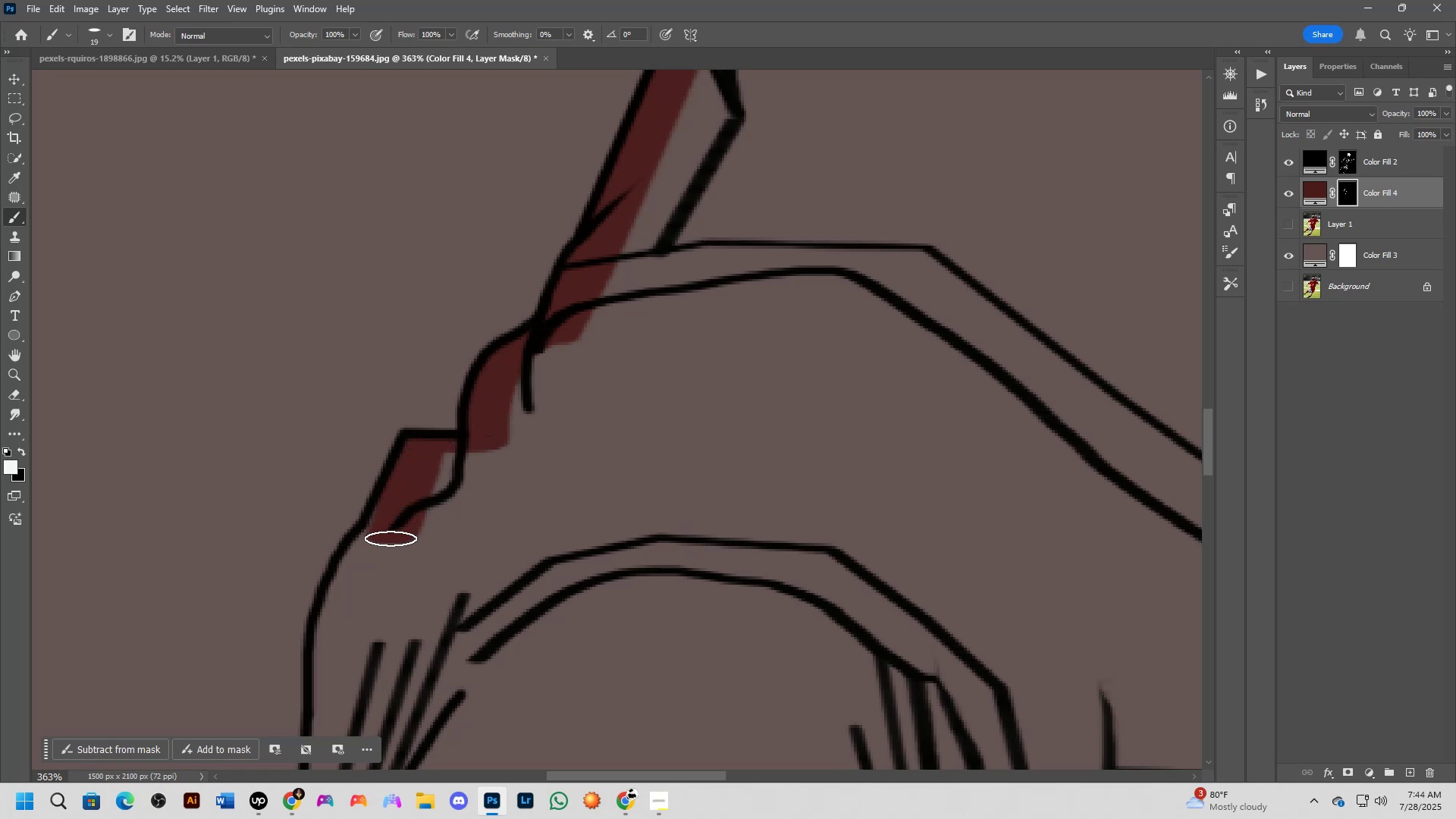 
hold_key(key=Space, duration=0.5)
 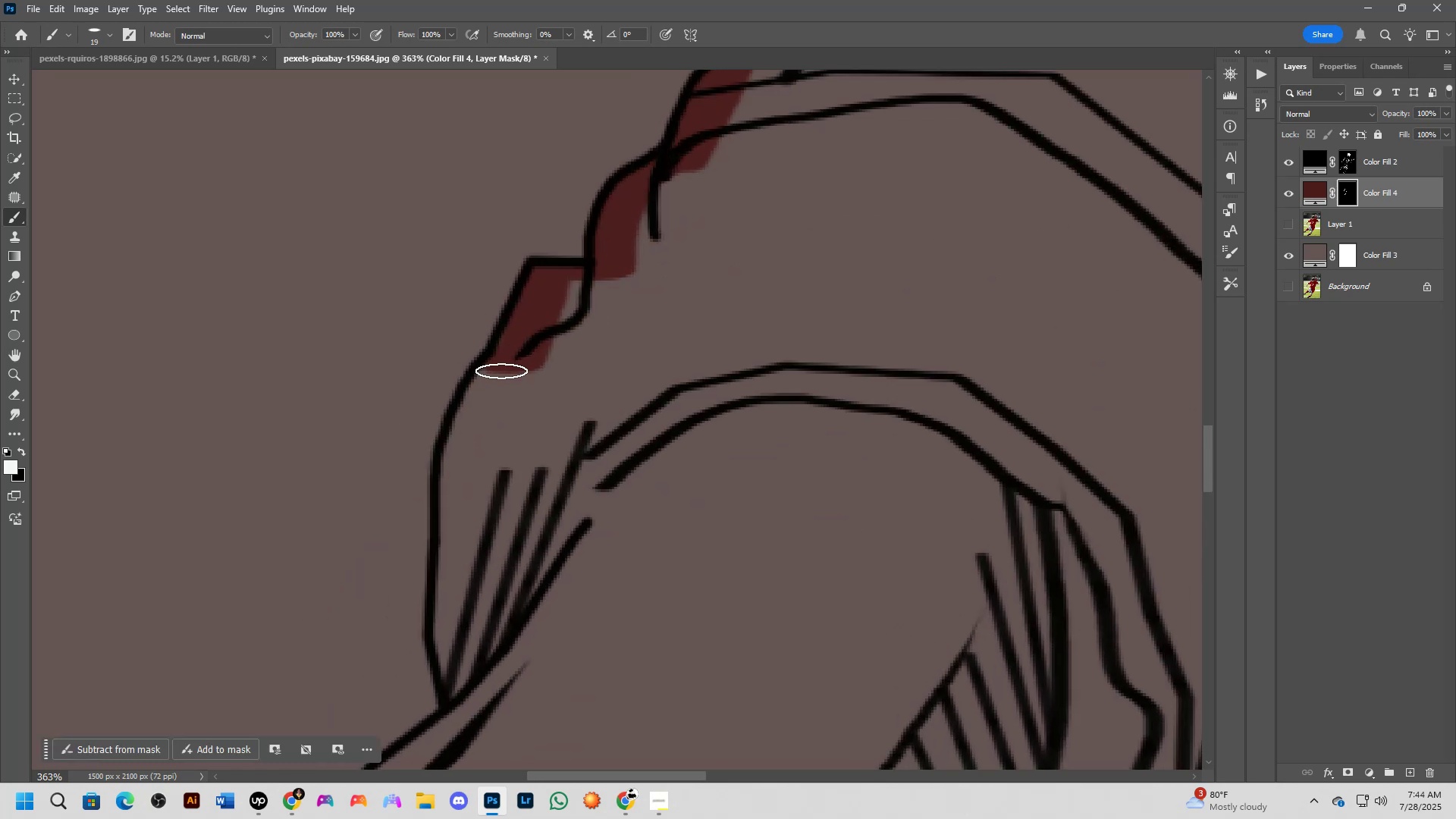 
left_click_drag(start_coordinate=[388, 541], to_coordinate=[514, 369])
 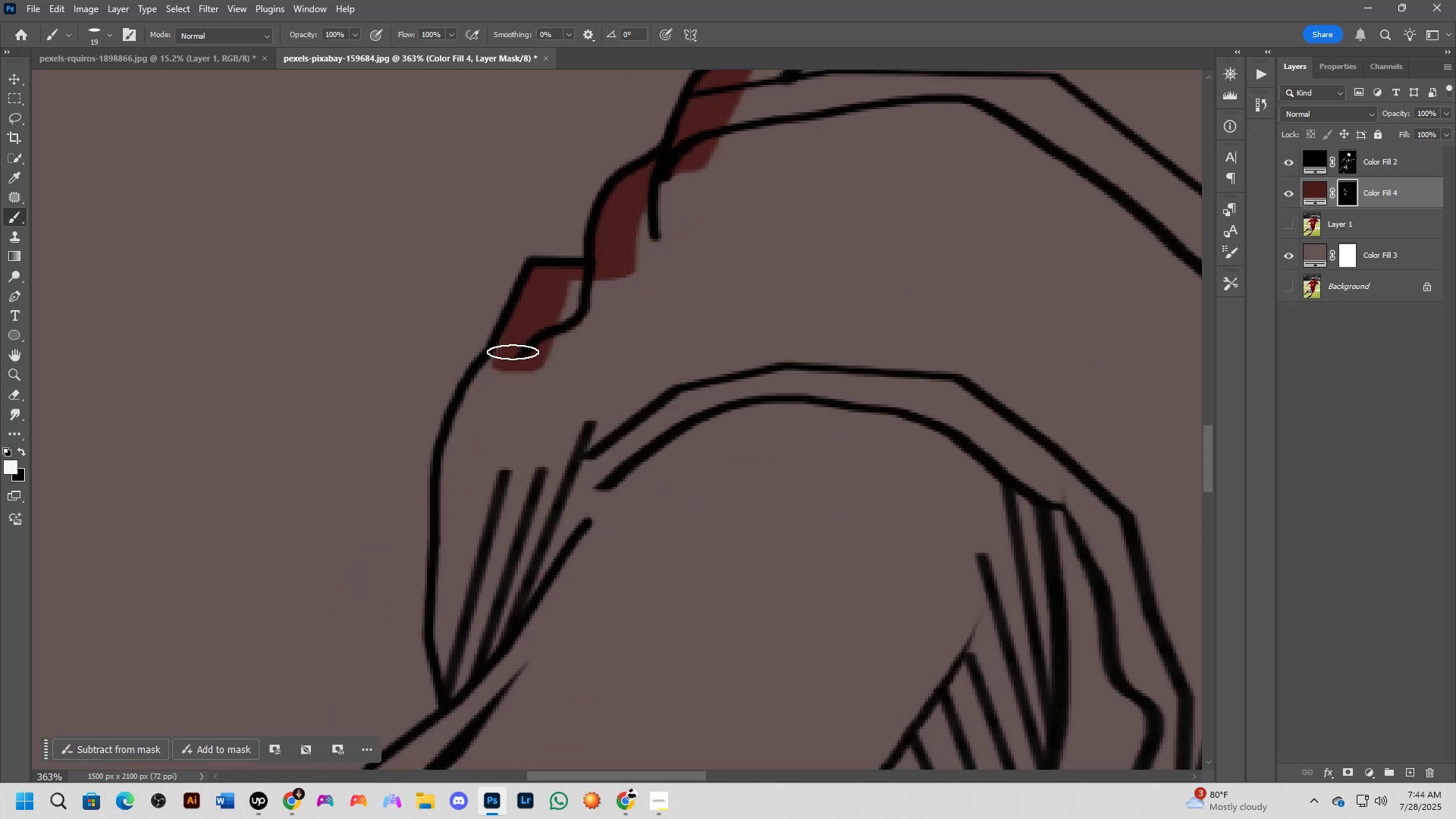 
left_click_drag(start_coordinate=[513, 352], to_coordinate=[463, 674])
 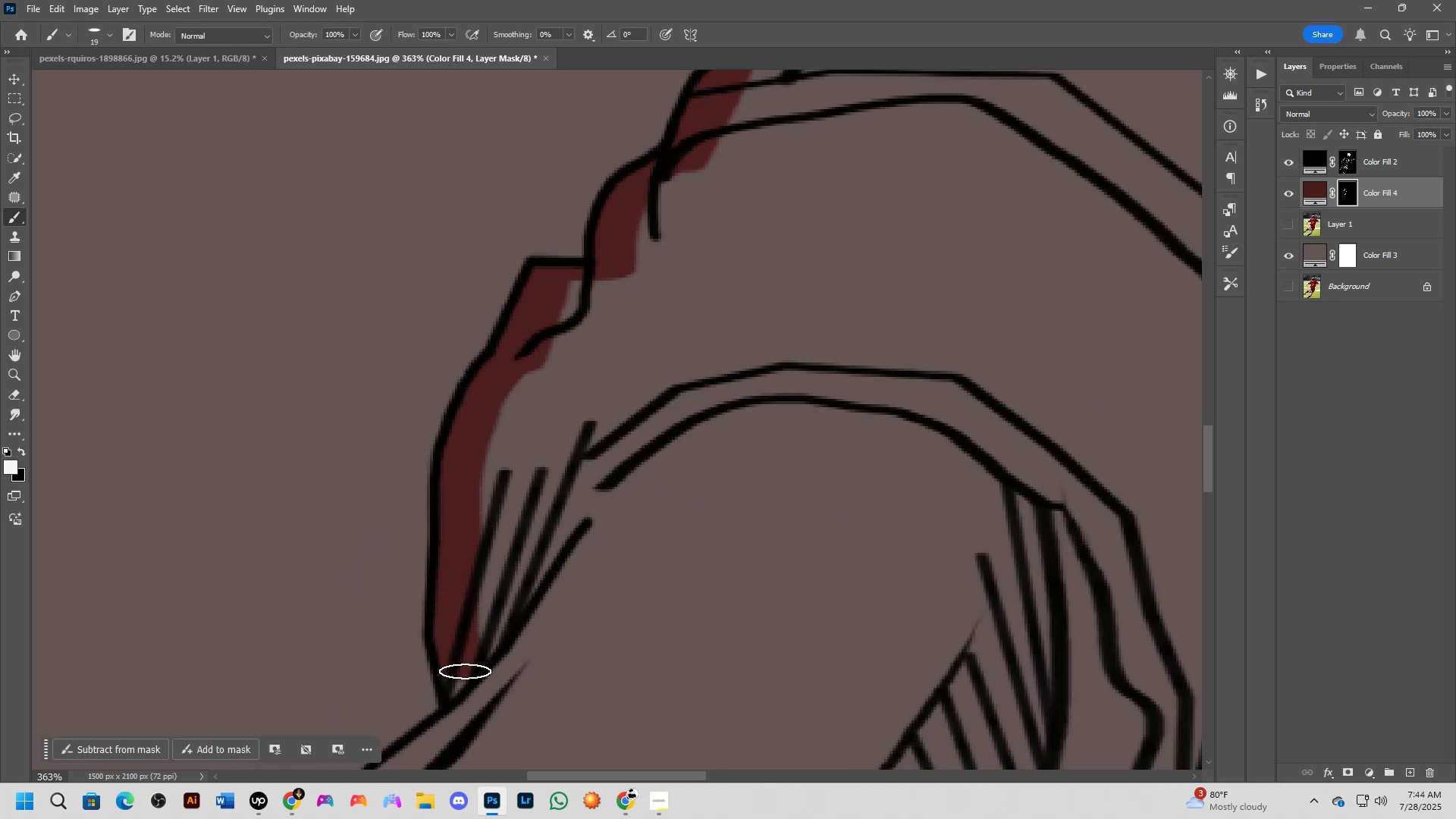 
key(Alt+AltLeft)
 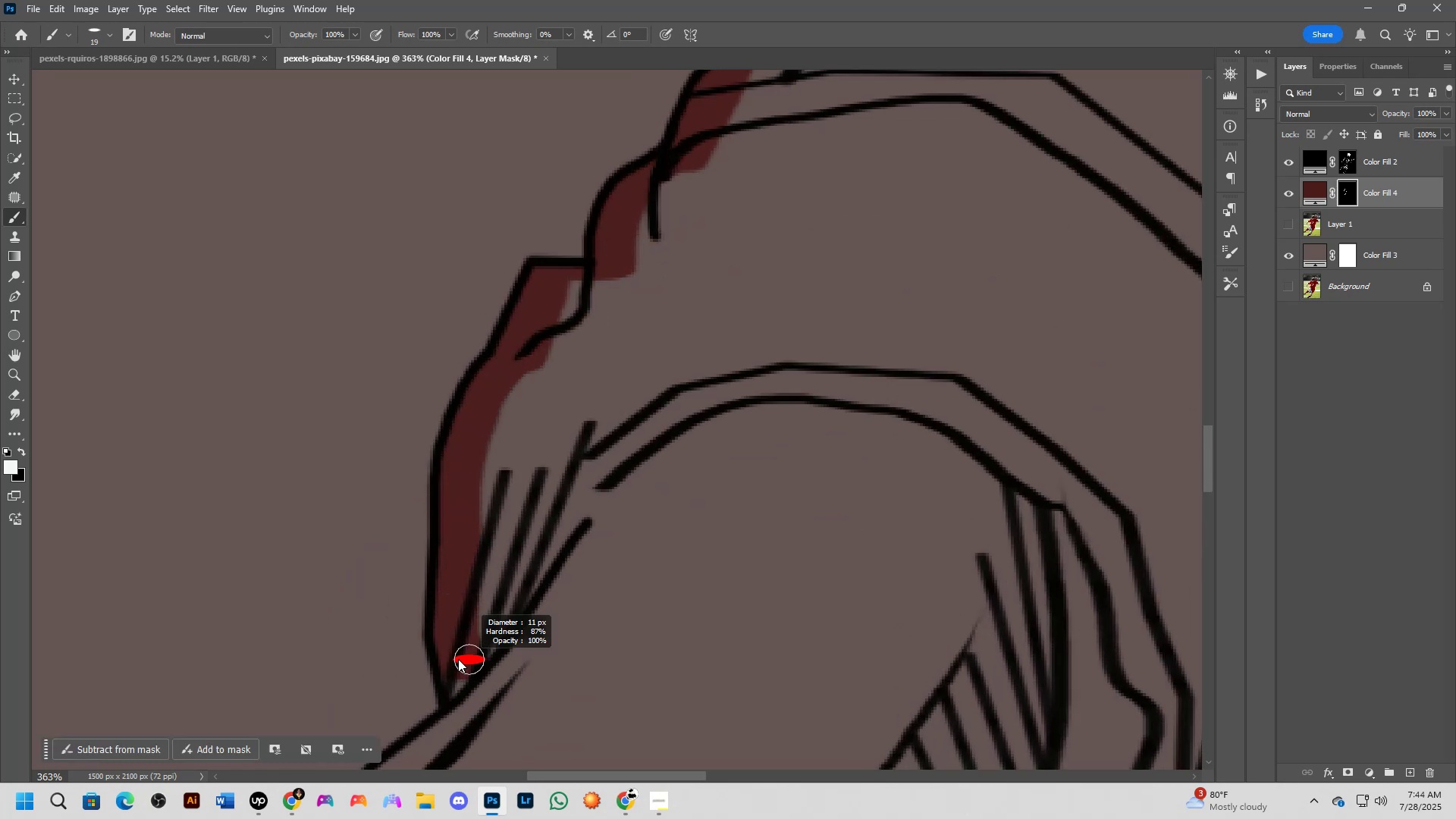 
left_click_drag(start_coordinate=[455, 661], to_coordinate=[469, 661])
 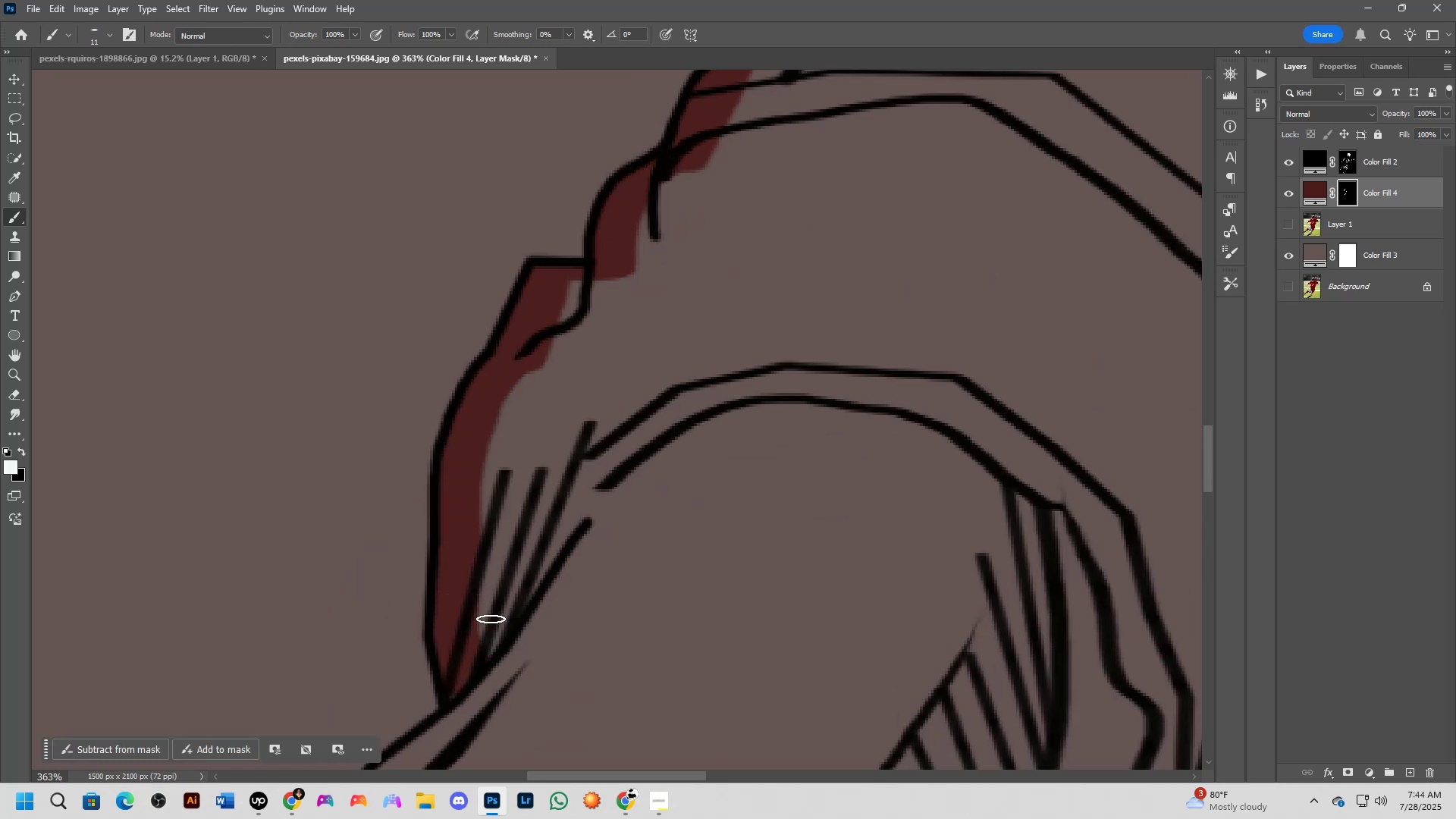 
key(Shift+ShiftLeft)
 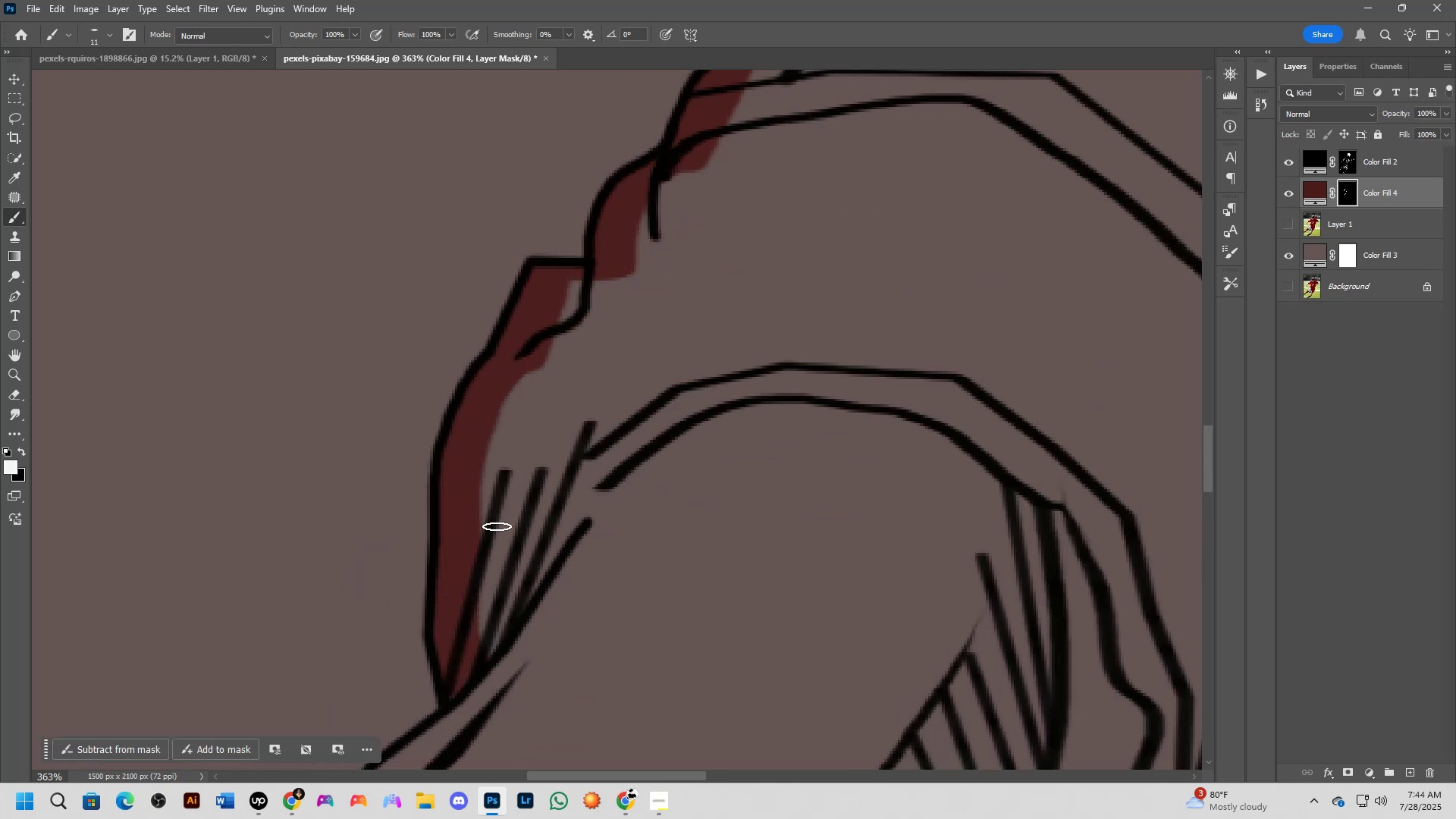 
scroll: coordinate [508, 533], scroll_direction: up, amount: 1.0
 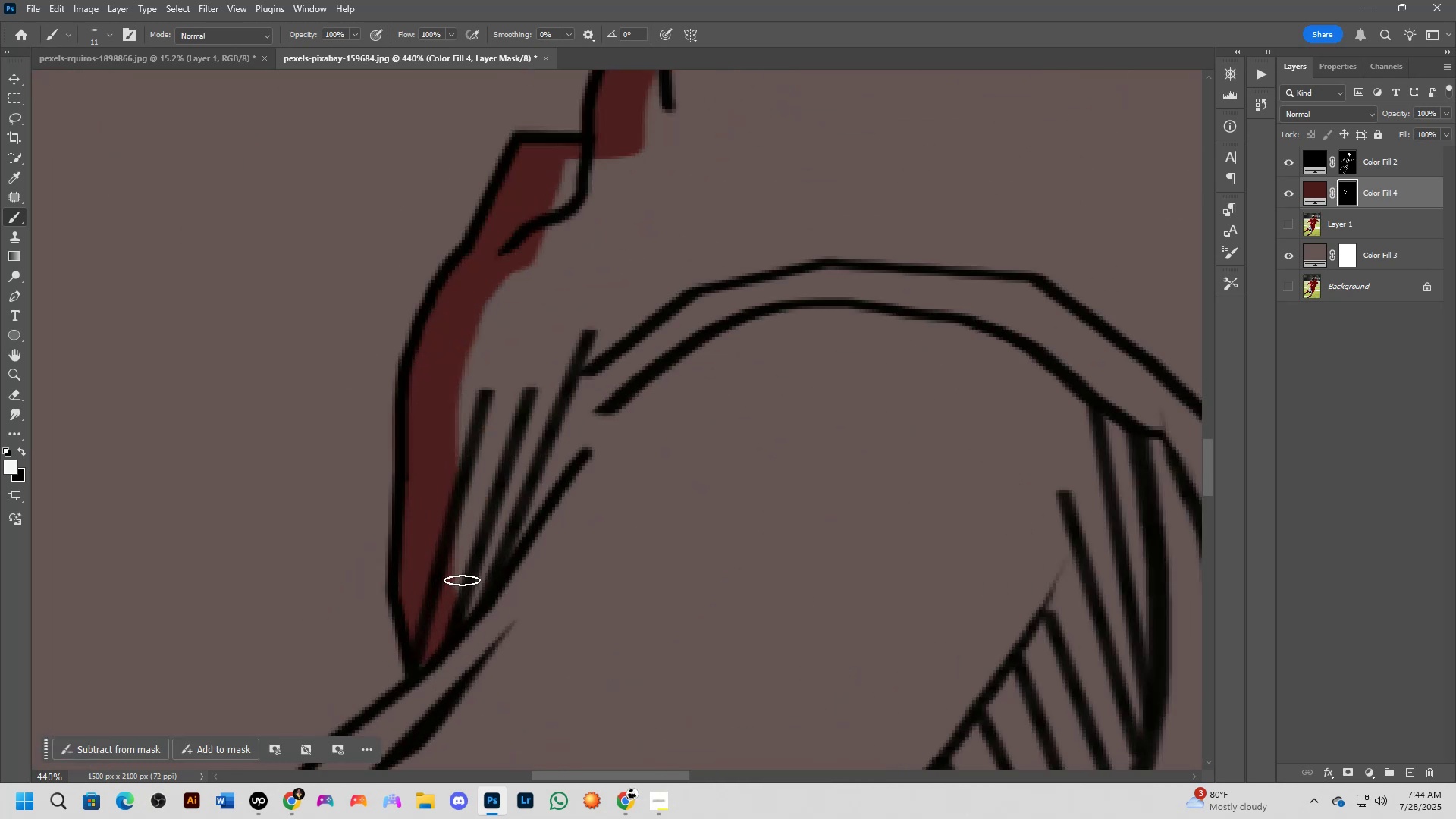 
key(Shift+ShiftLeft)
 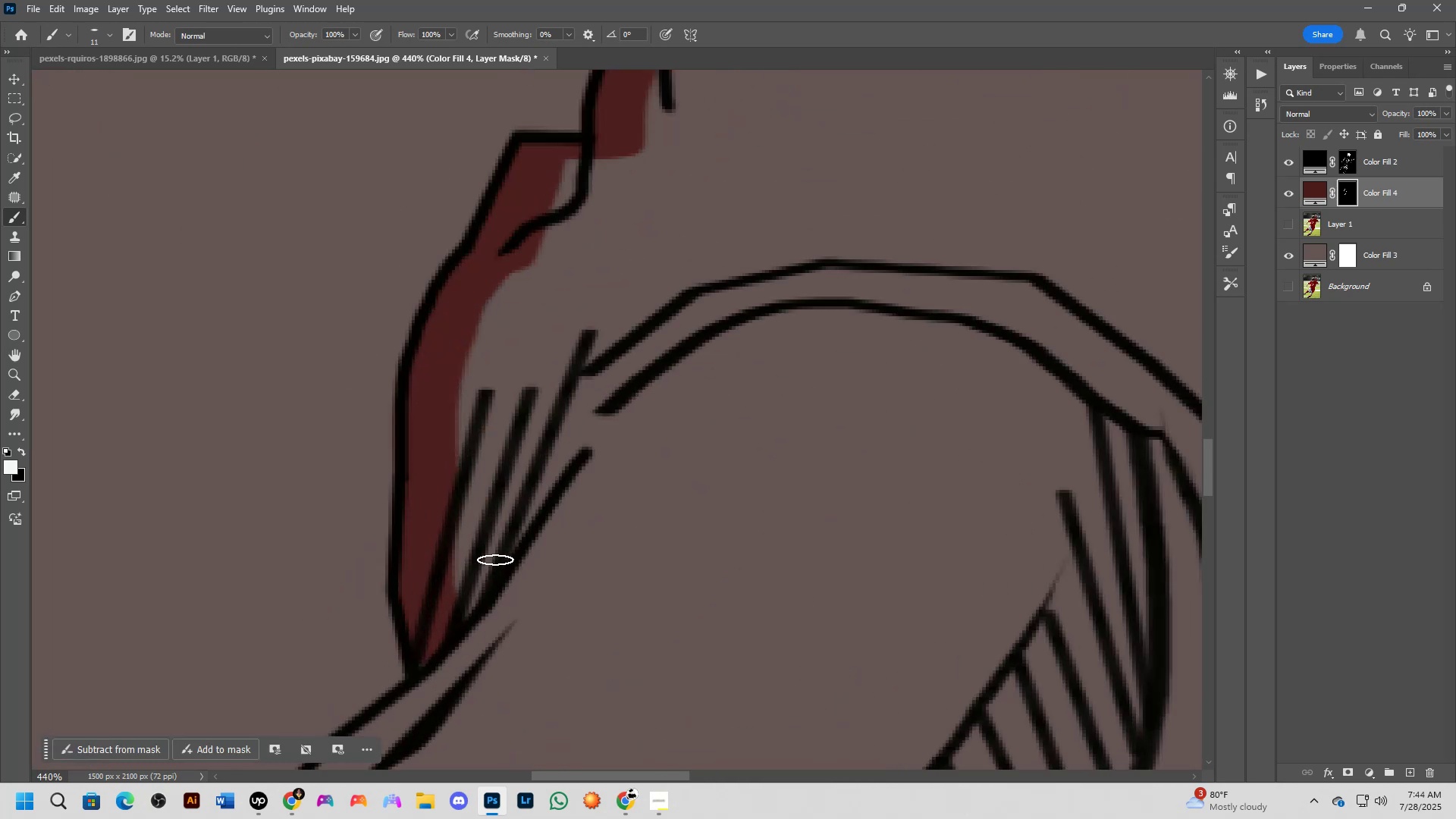 
key(Alt+AltLeft)
 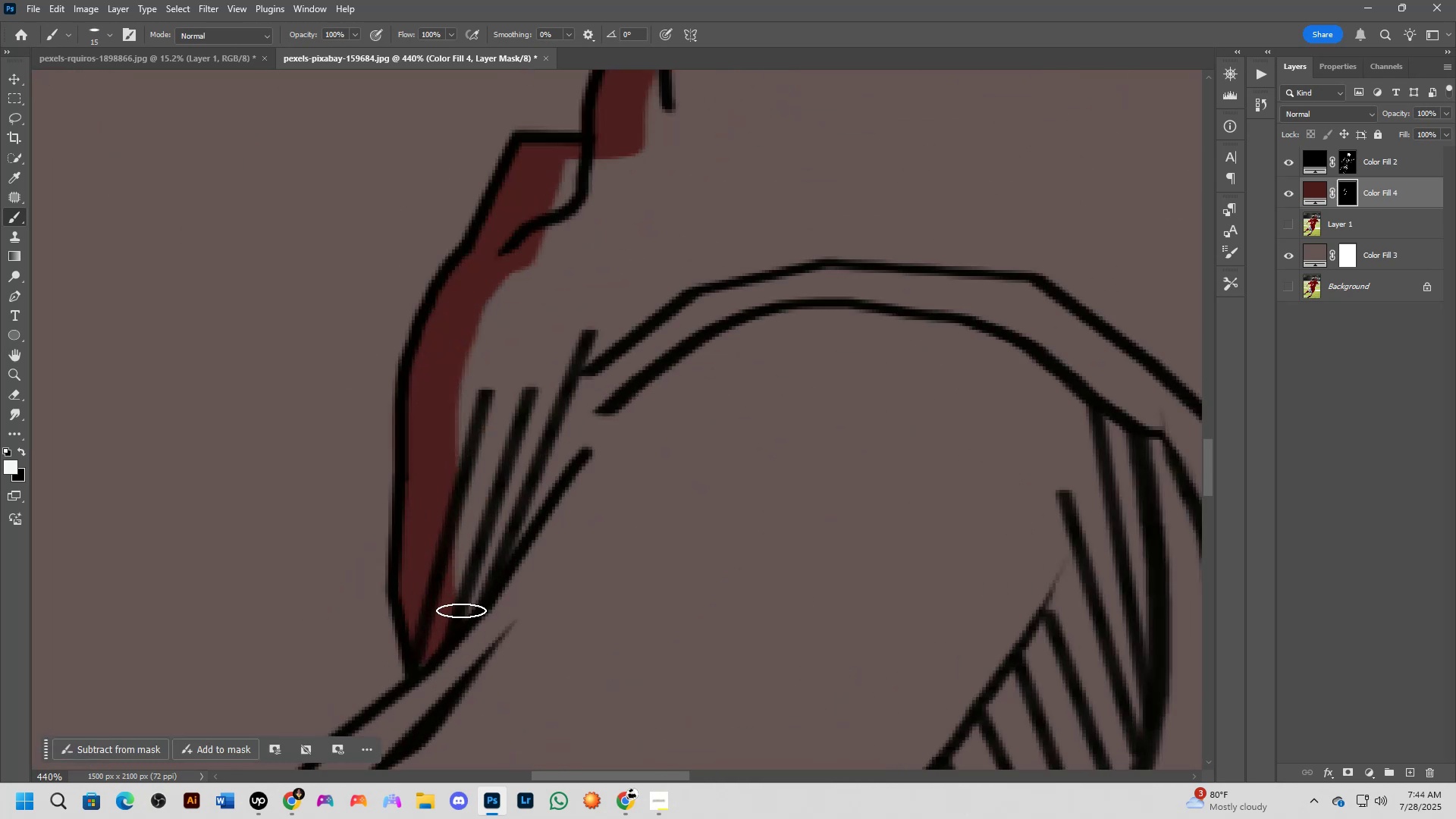 
left_click_drag(start_coordinate=[457, 618], to_coordinate=[551, 465])
 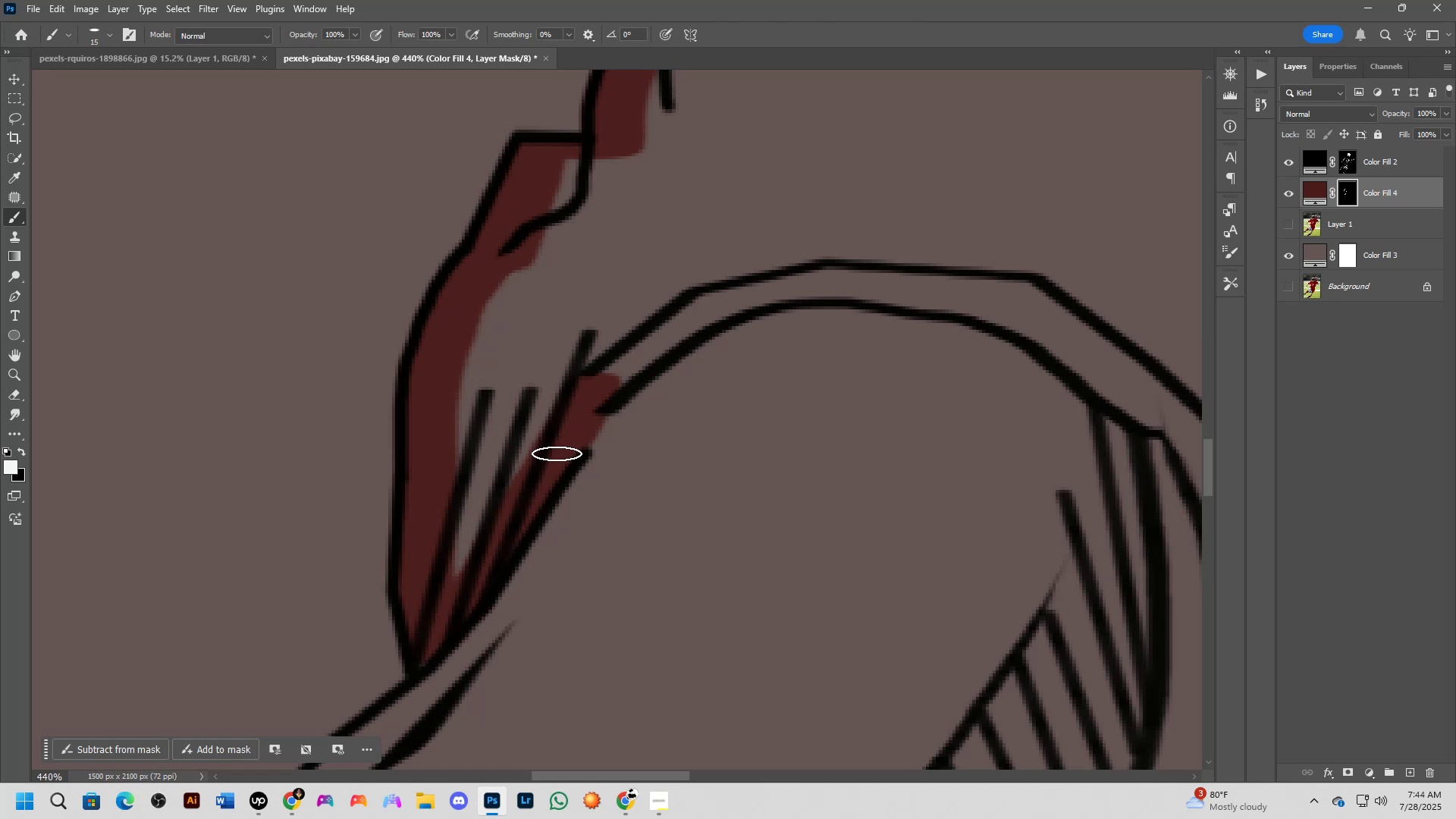 
key(Shift+ShiftLeft)
 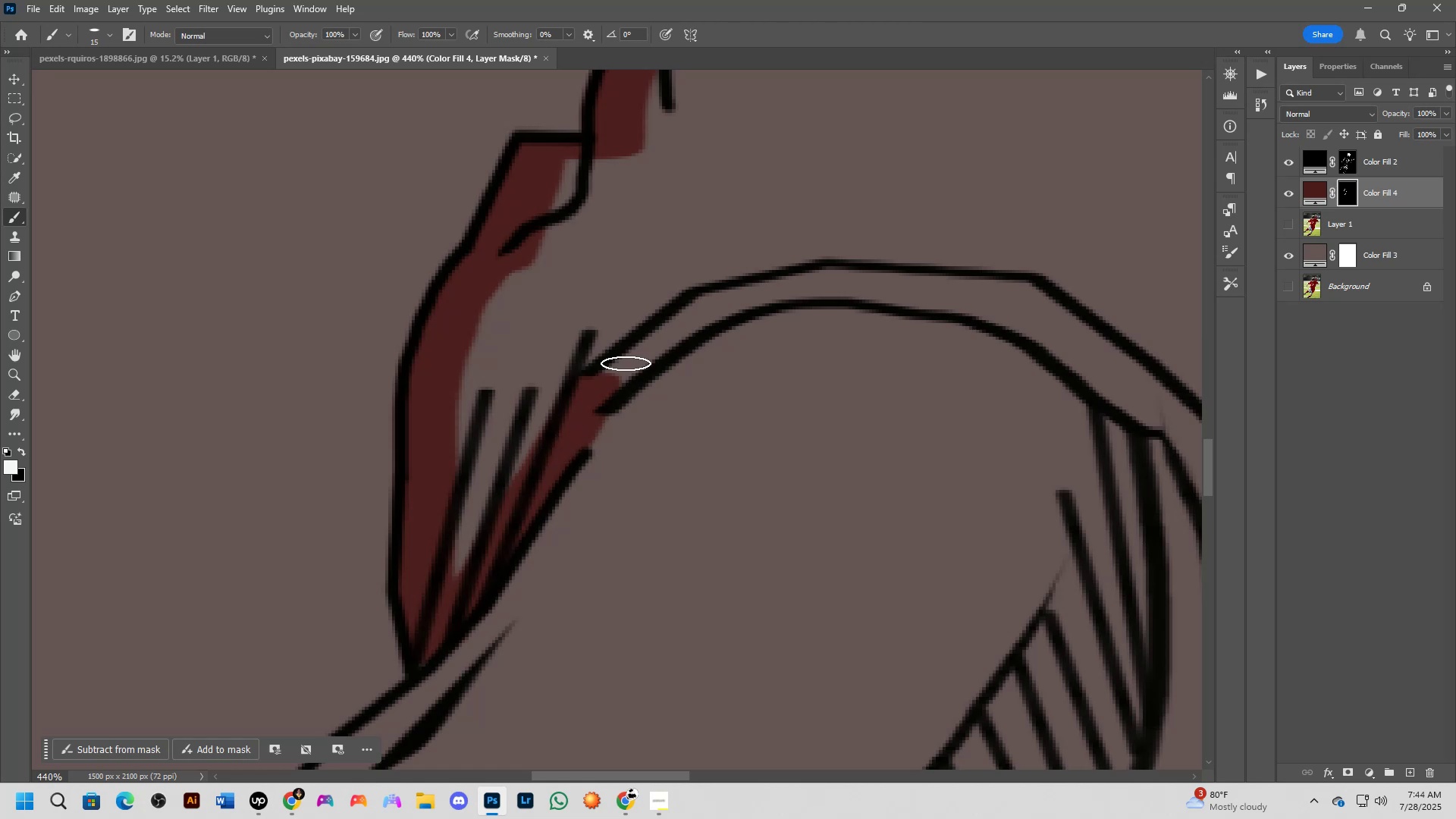 
scroll: coordinate [636, 347], scroll_direction: down, amount: 2.0
 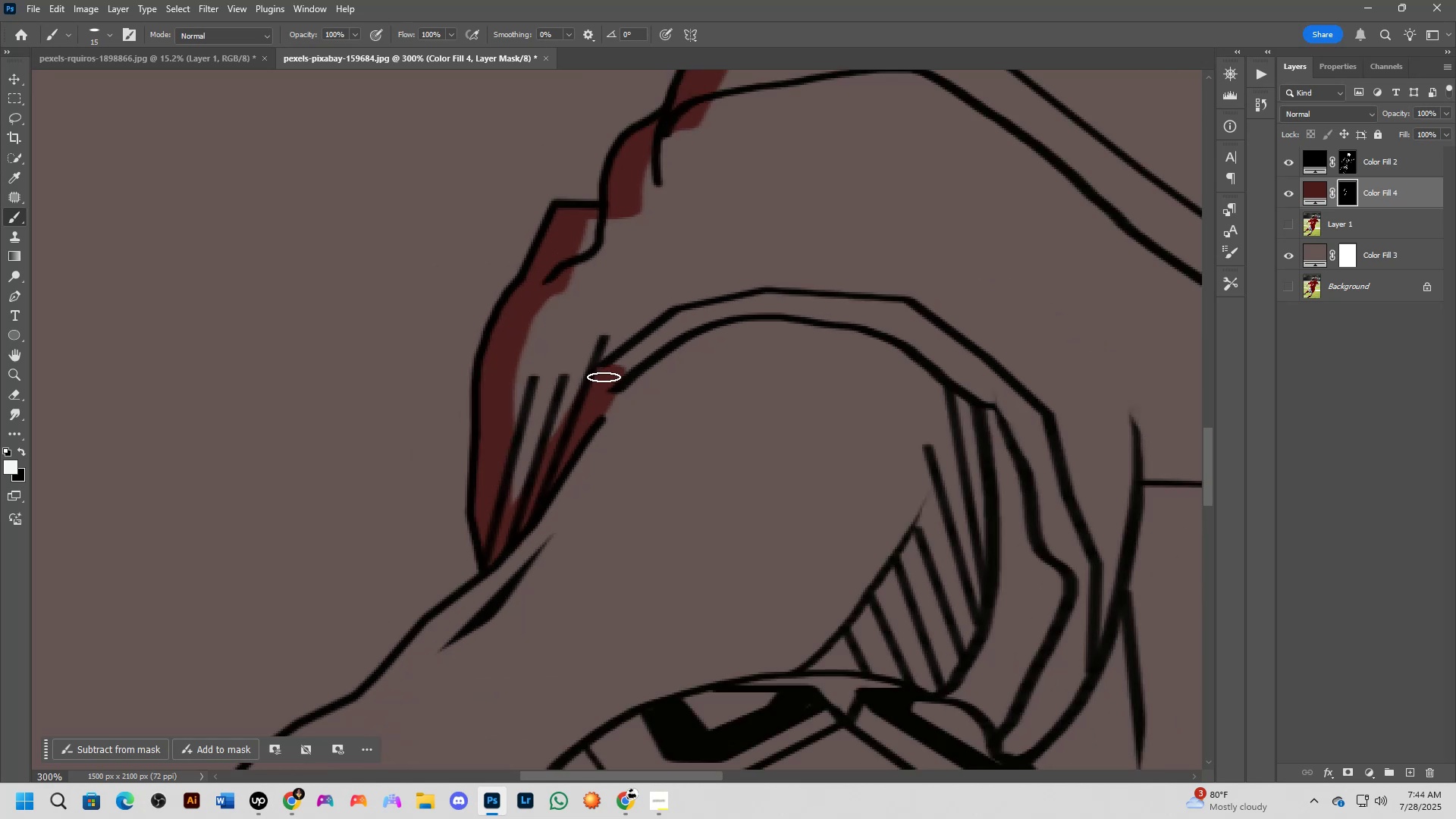 
left_click_drag(start_coordinate=[608, 378], to_coordinate=[705, 304])
 